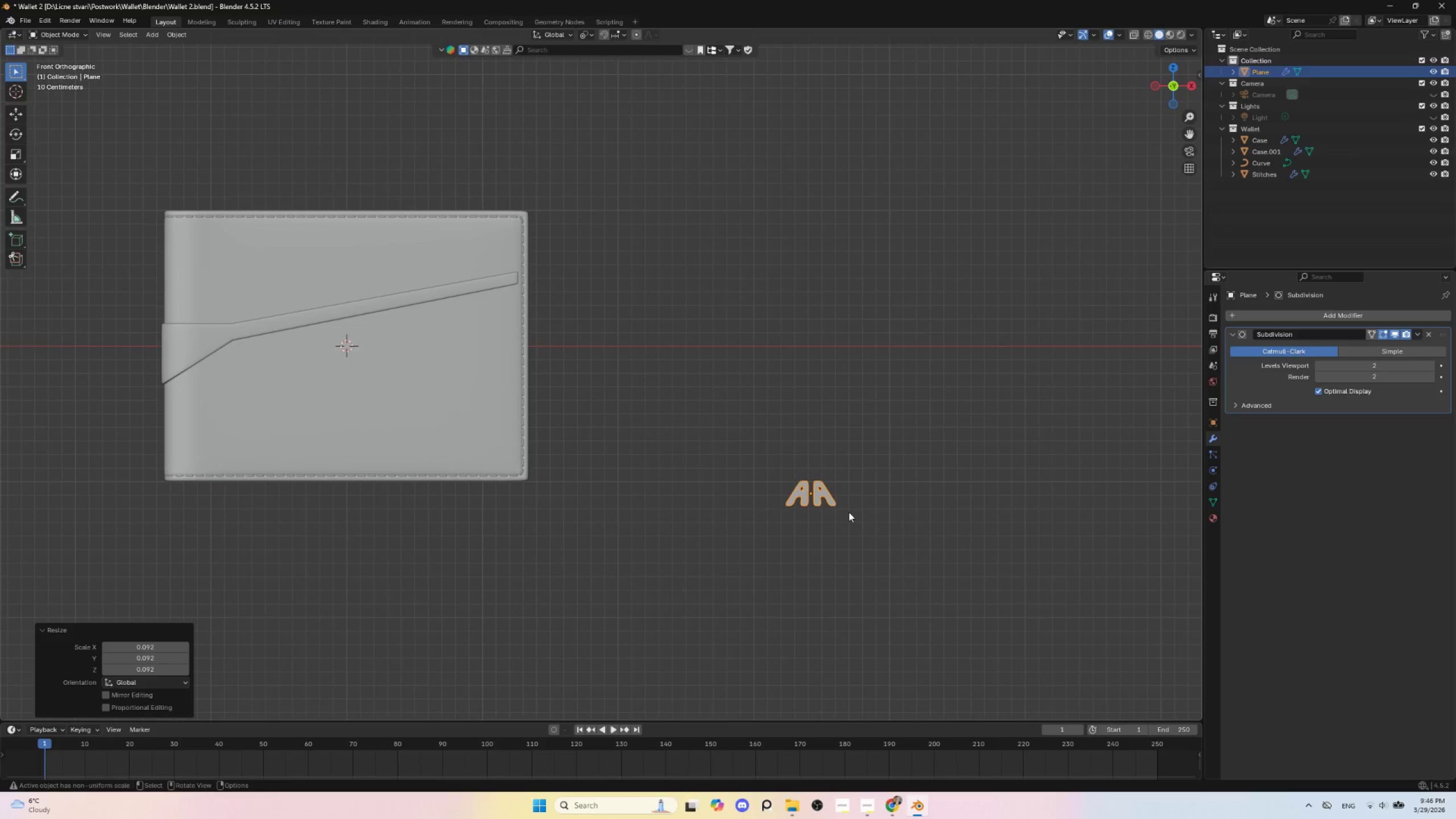 
key(G)
 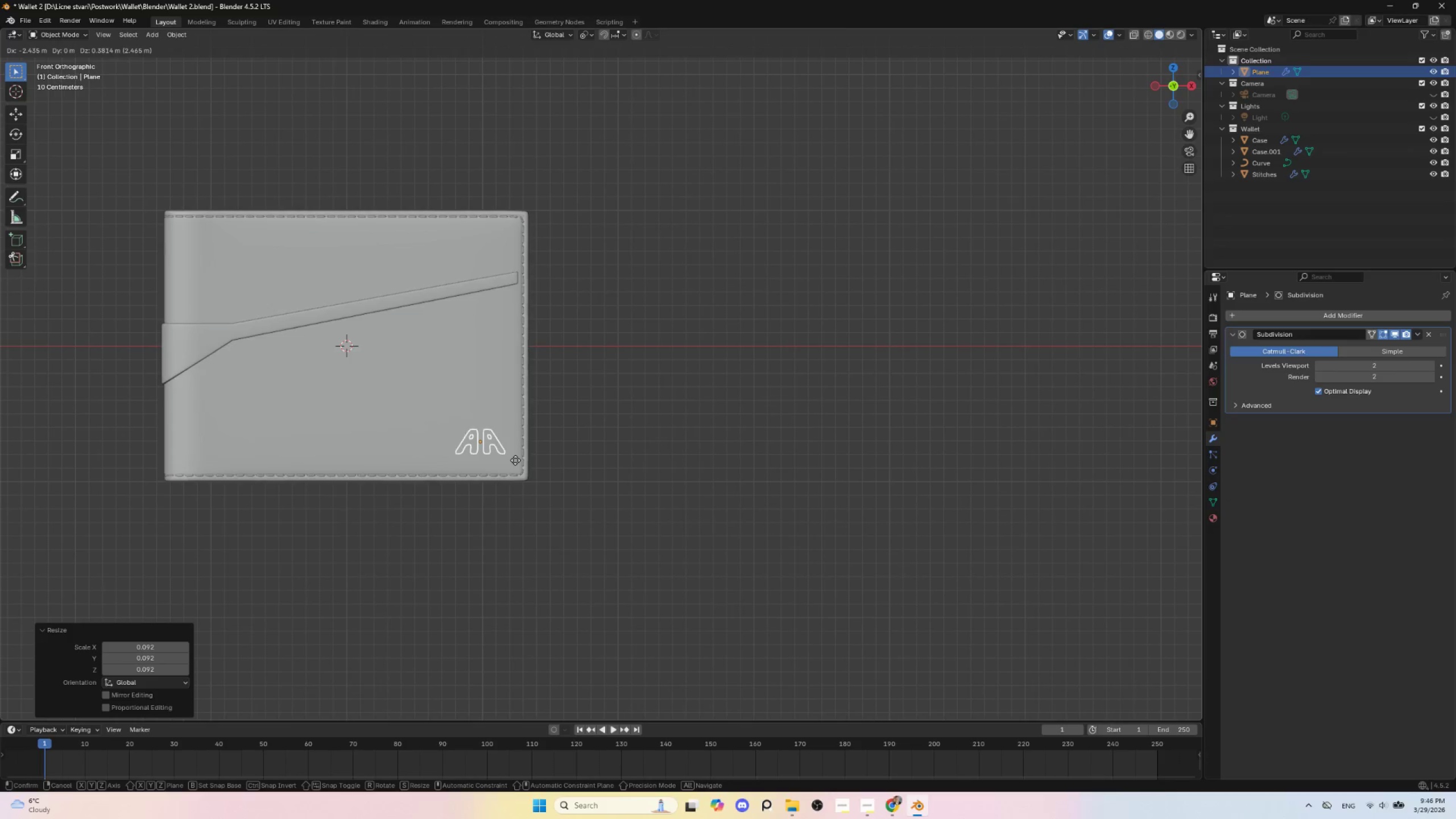 
left_click([515, 460])
 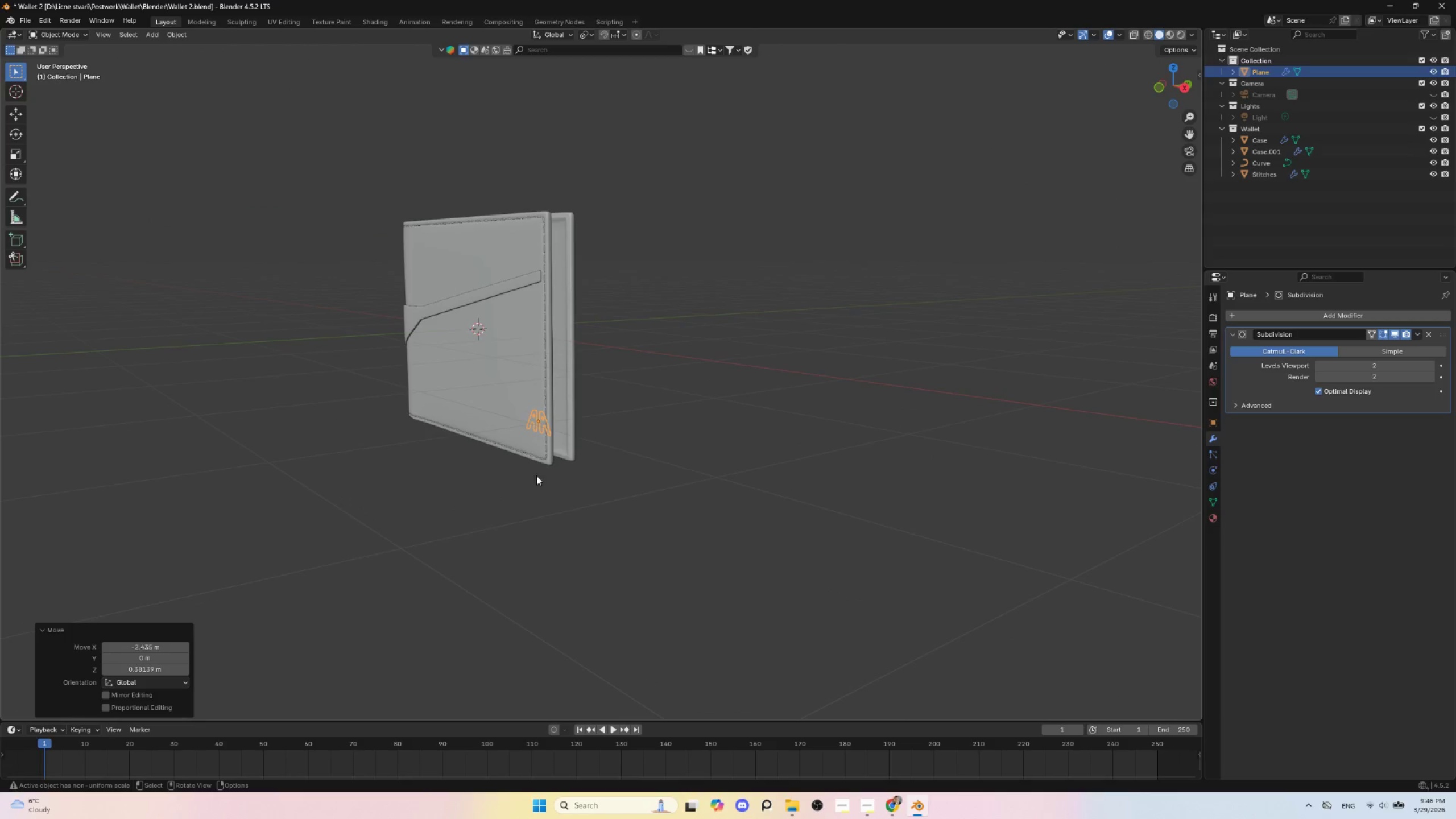 
scroll: coordinate [584, 494], scroll_direction: up, amount: 5.0
 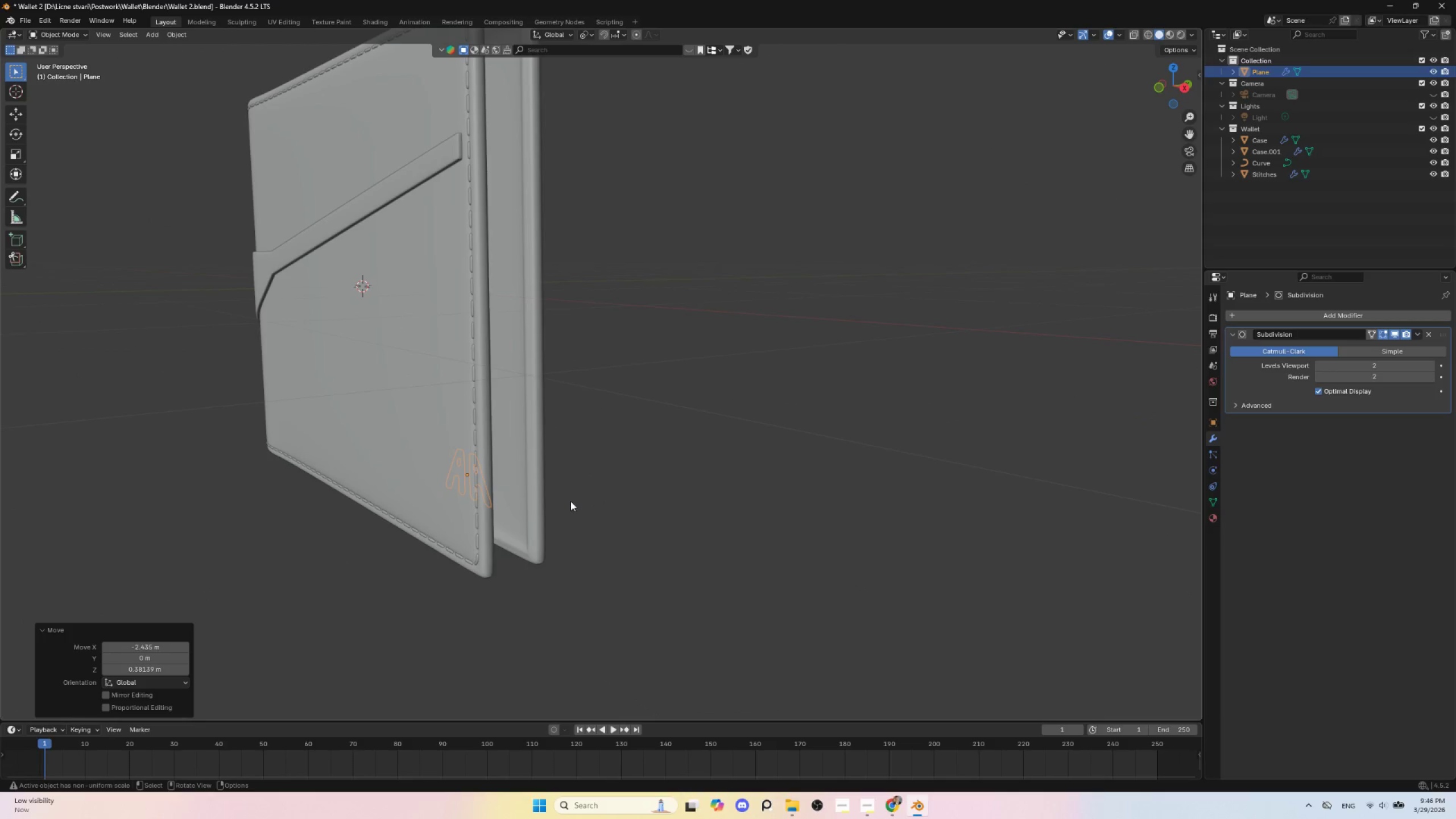 
type(gy)
 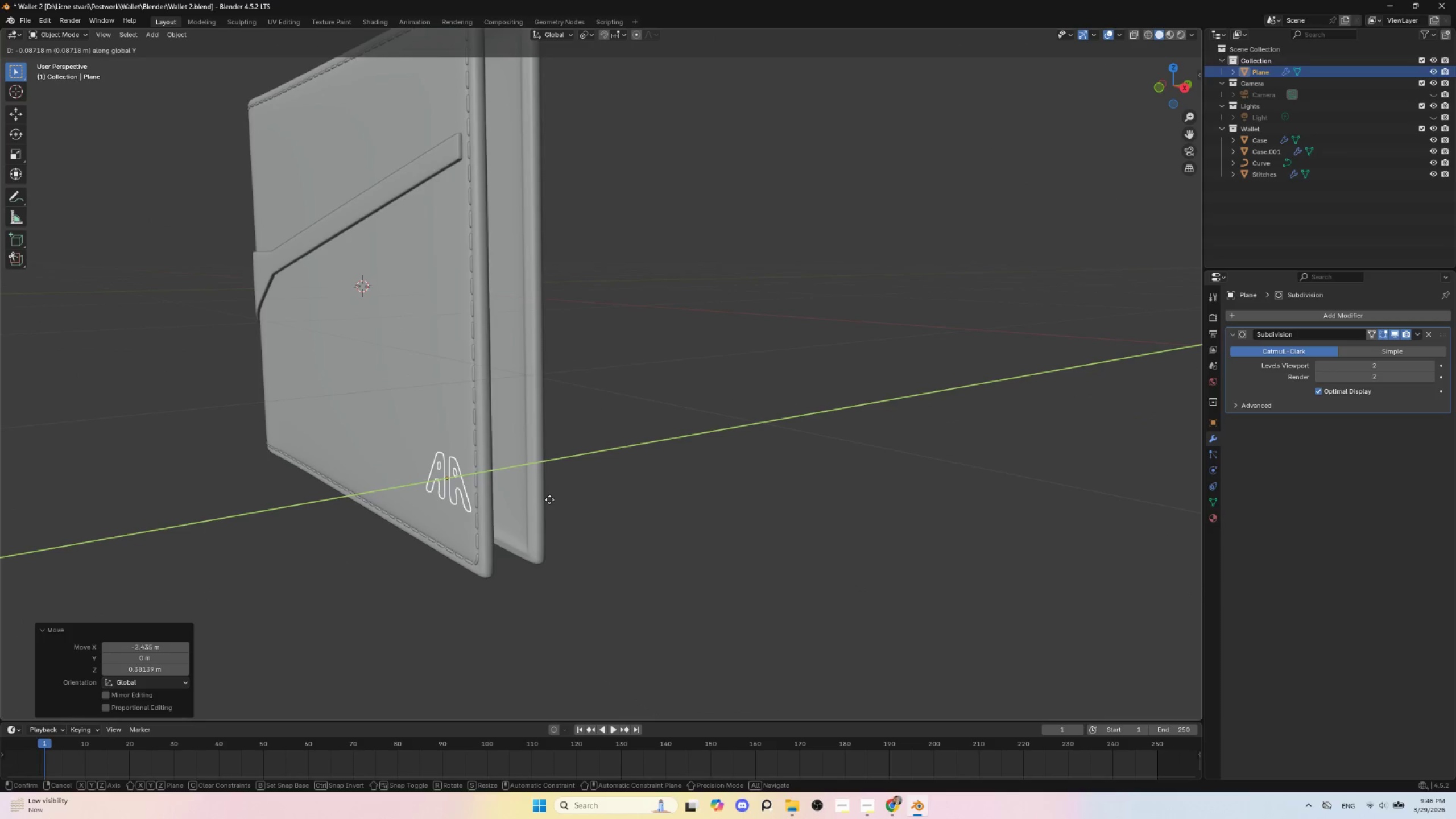 
left_click([549, 499])
 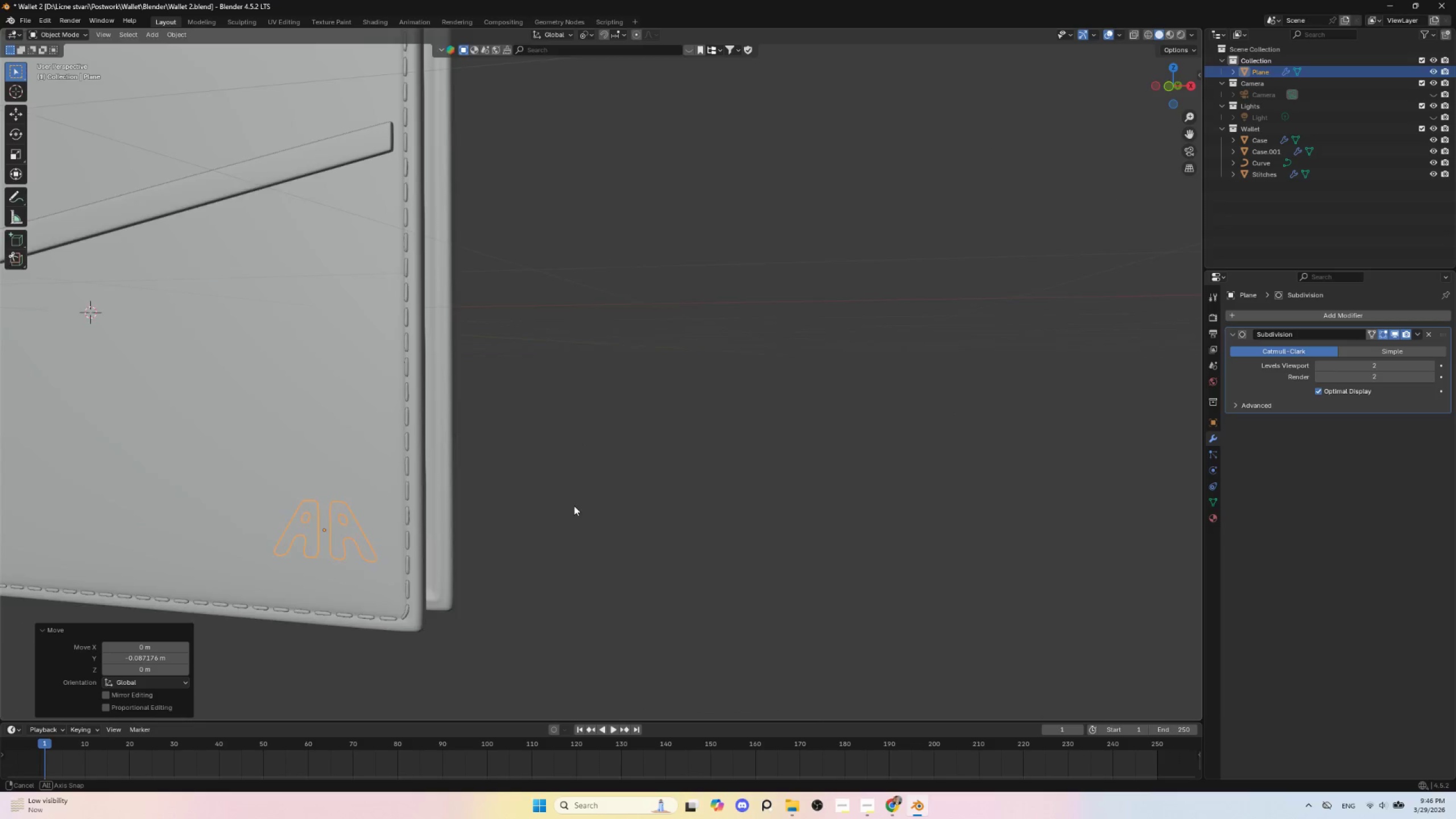 
hold_key(key=AltLeft, duration=0.39)
 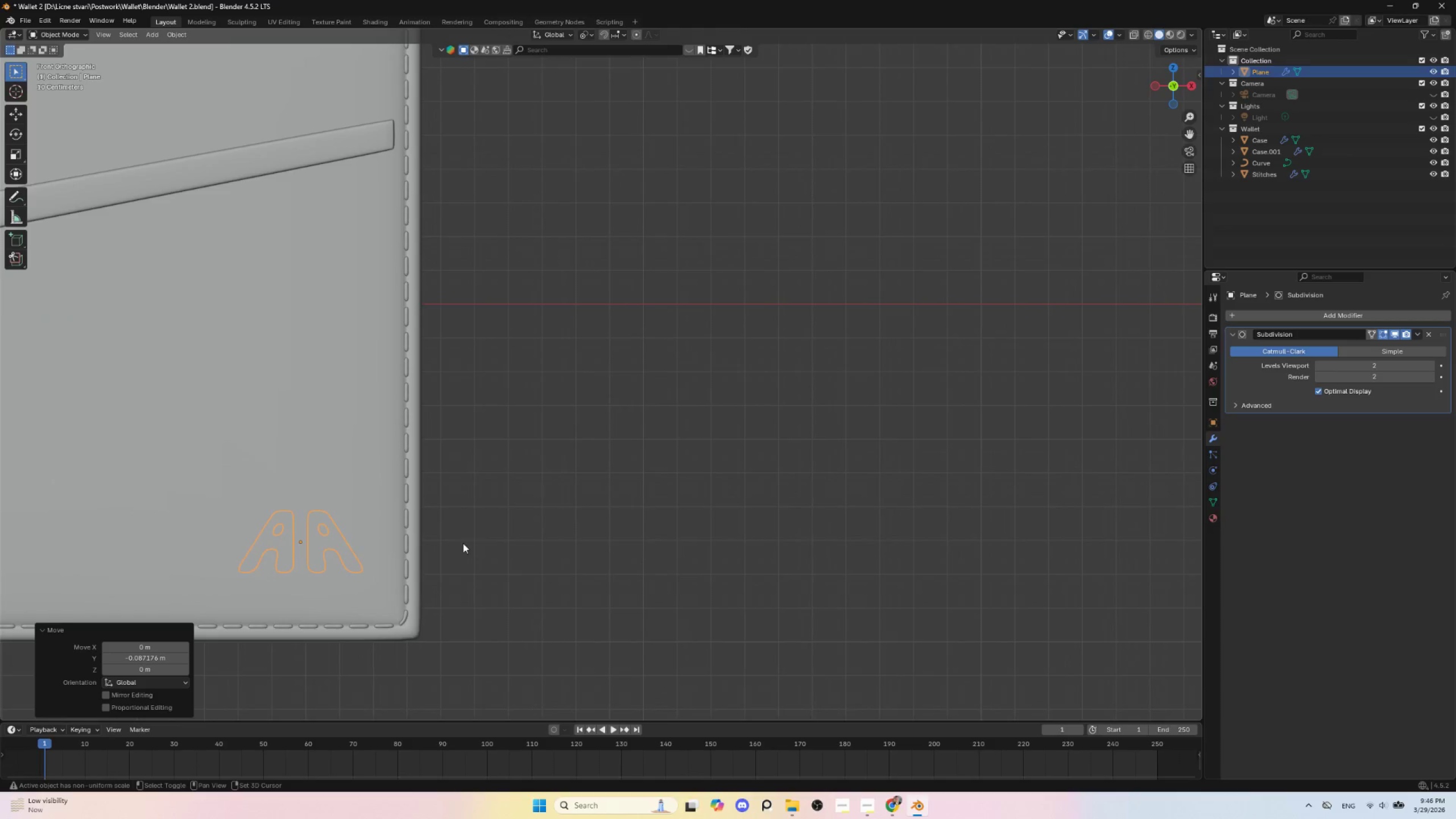 
hold_key(key=ShiftLeft, duration=0.64)
 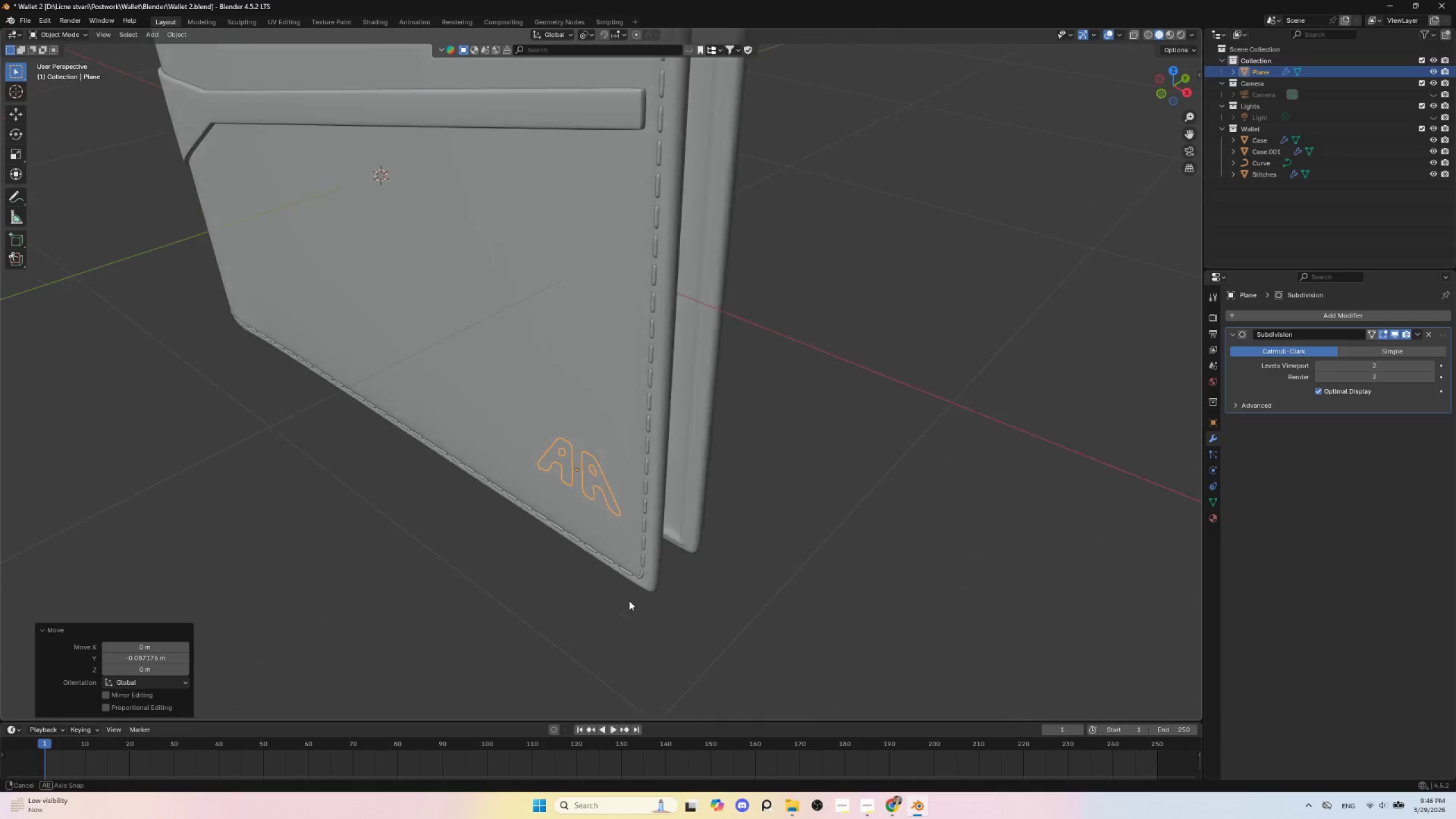 
scroll: coordinate [621, 572], scroll_direction: up, amount: 4.0
 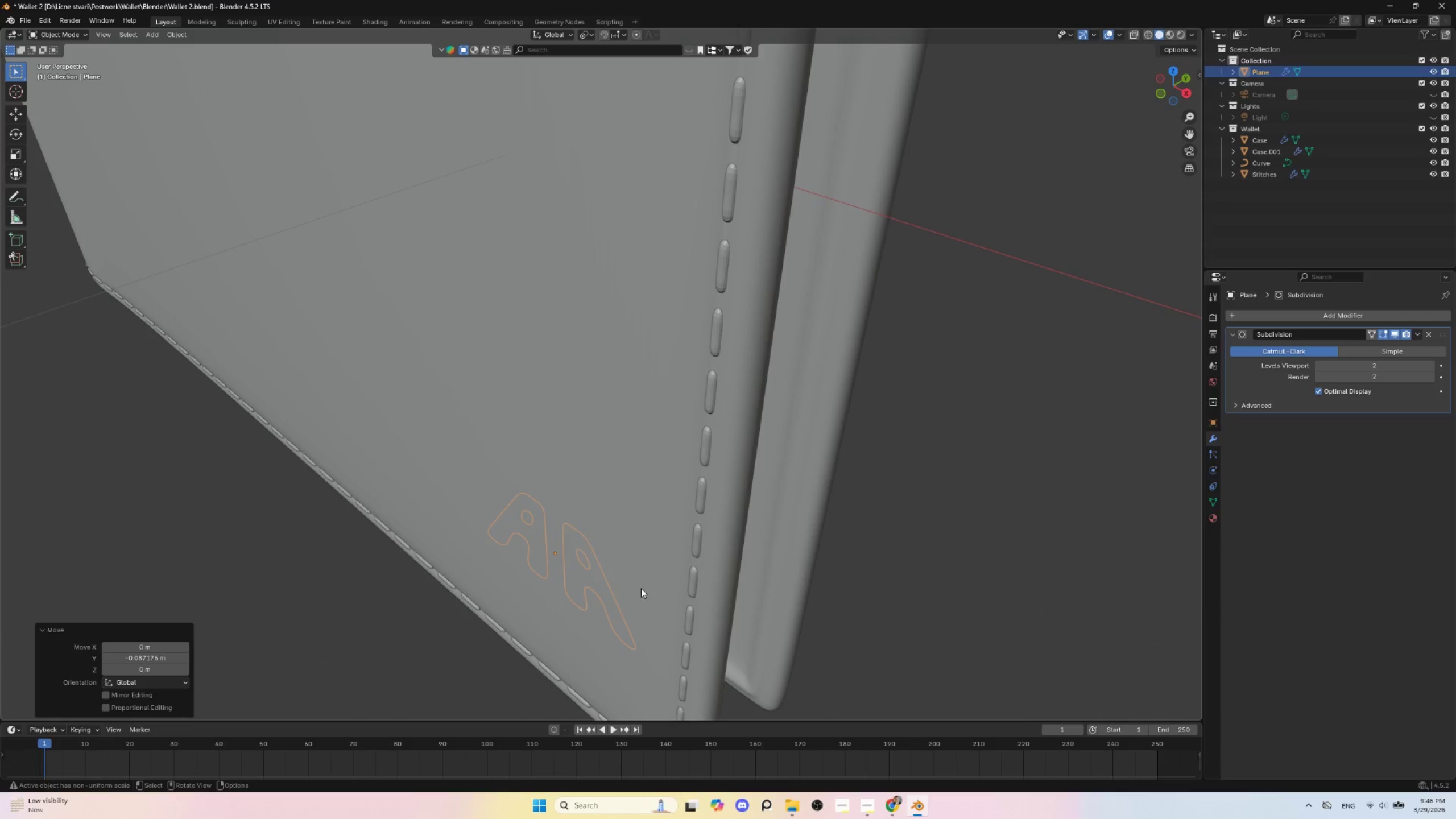 
type(gy)
 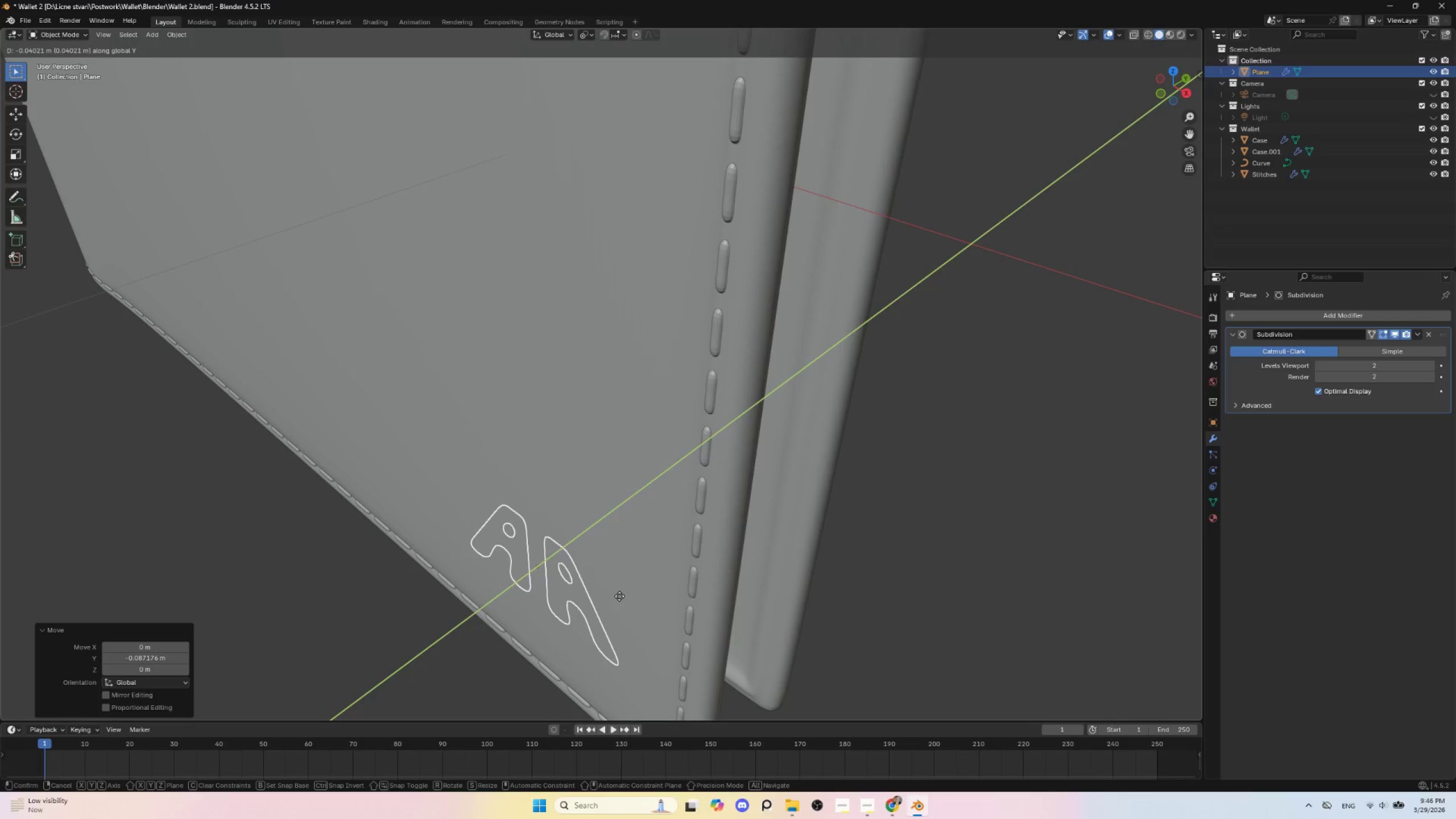 
left_click([619, 596])
 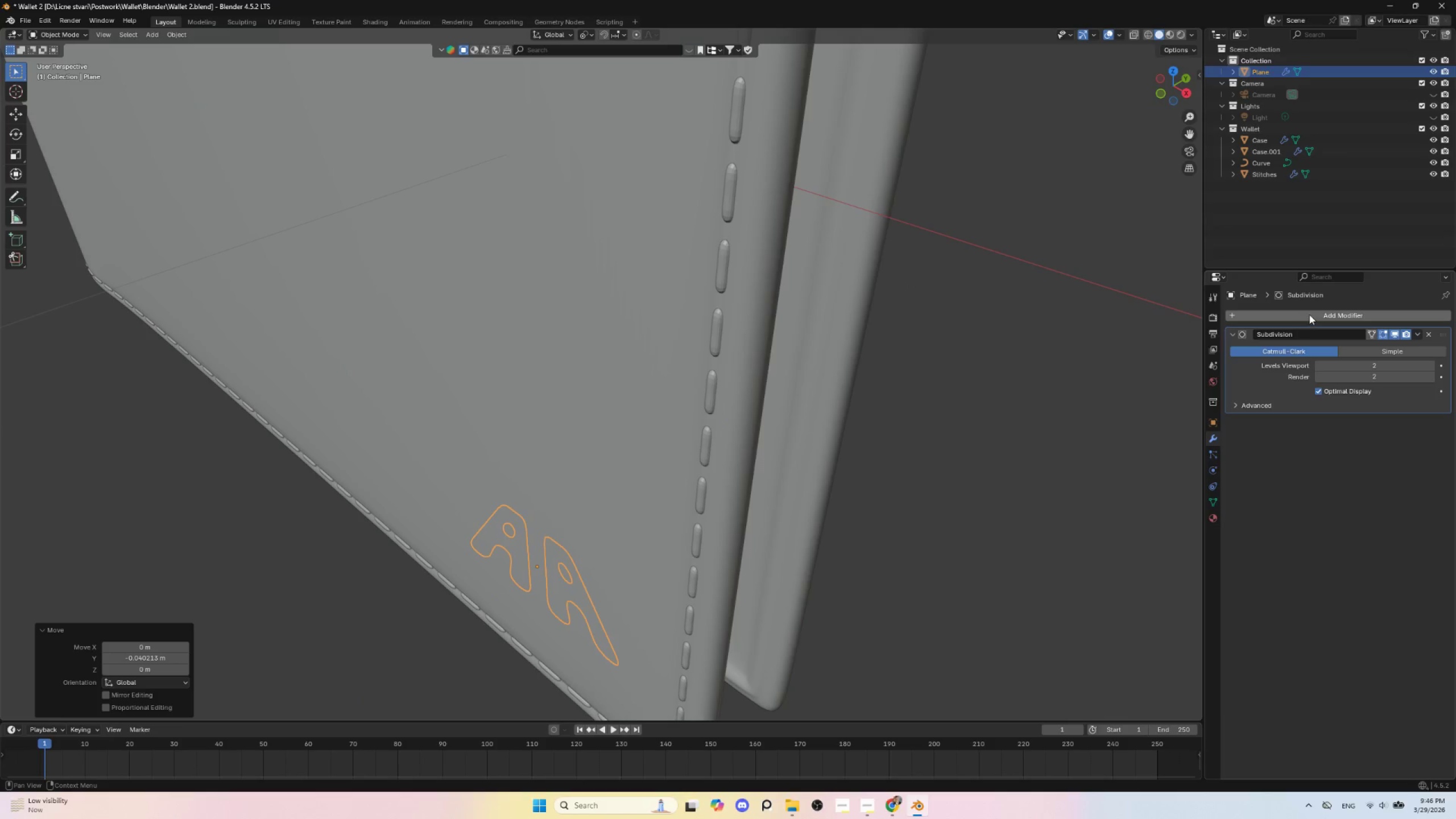 
left_click([1309, 315])
 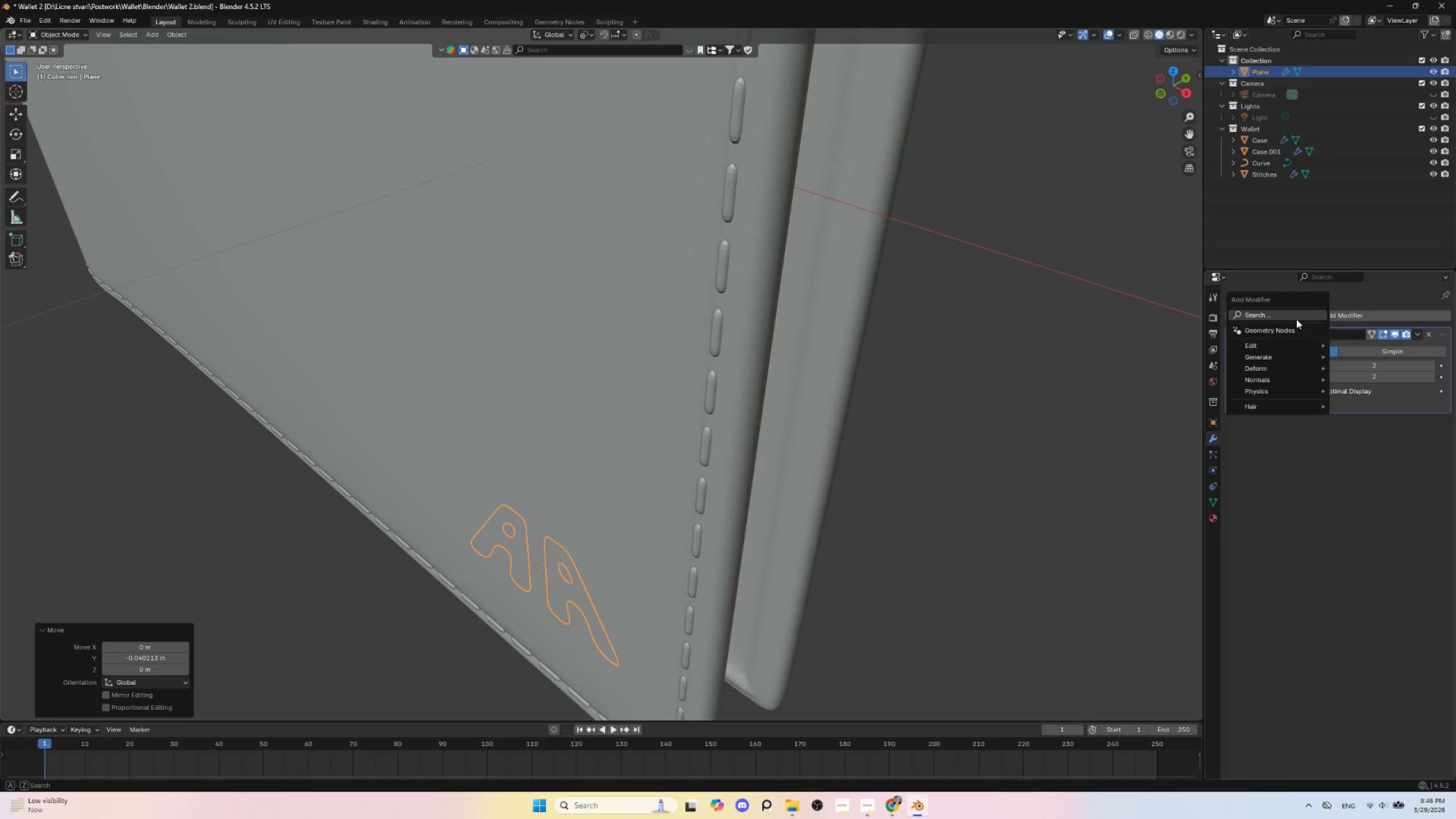 
left_click([1296, 319])
 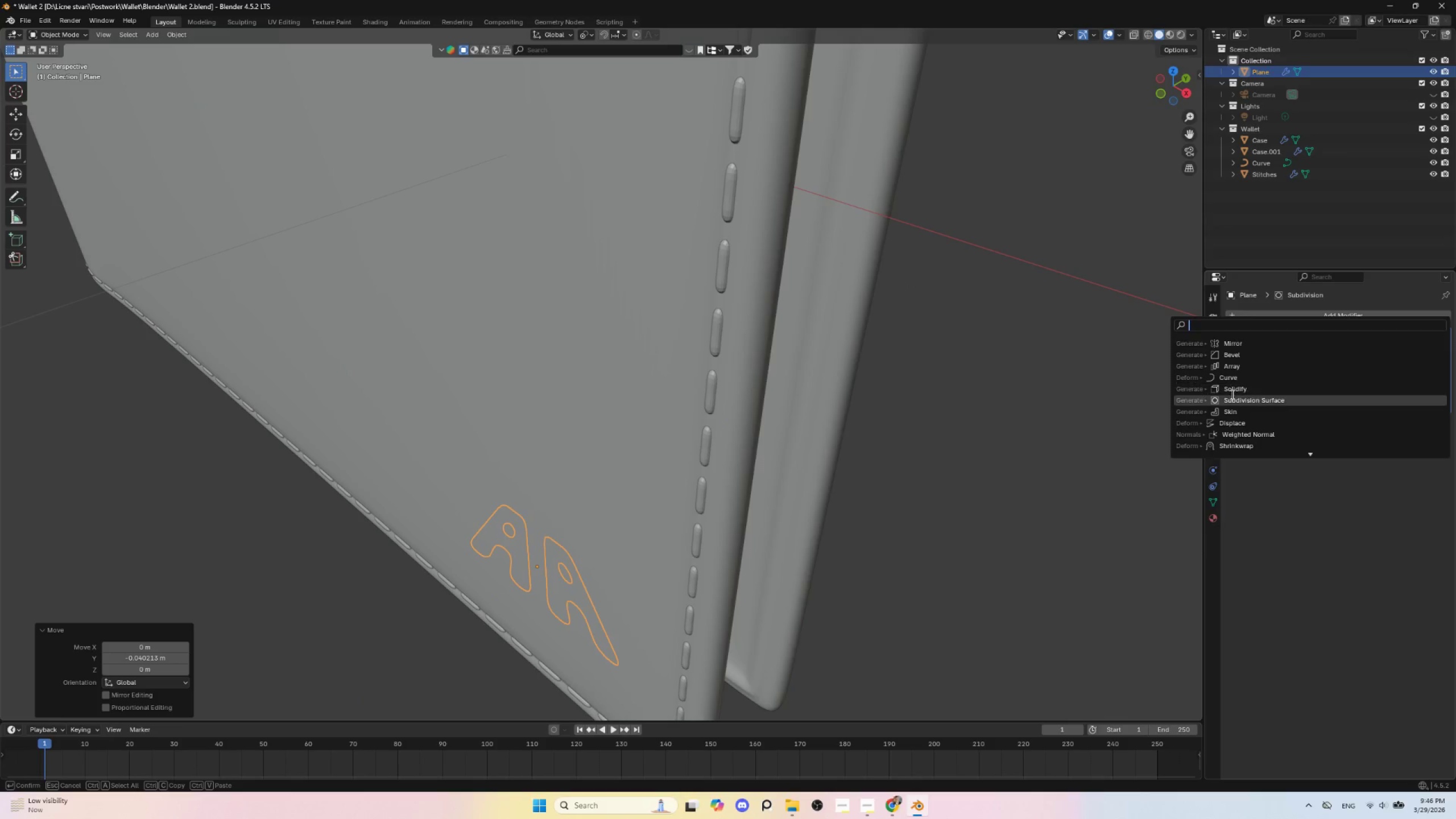 
left_click([1233, 387])
 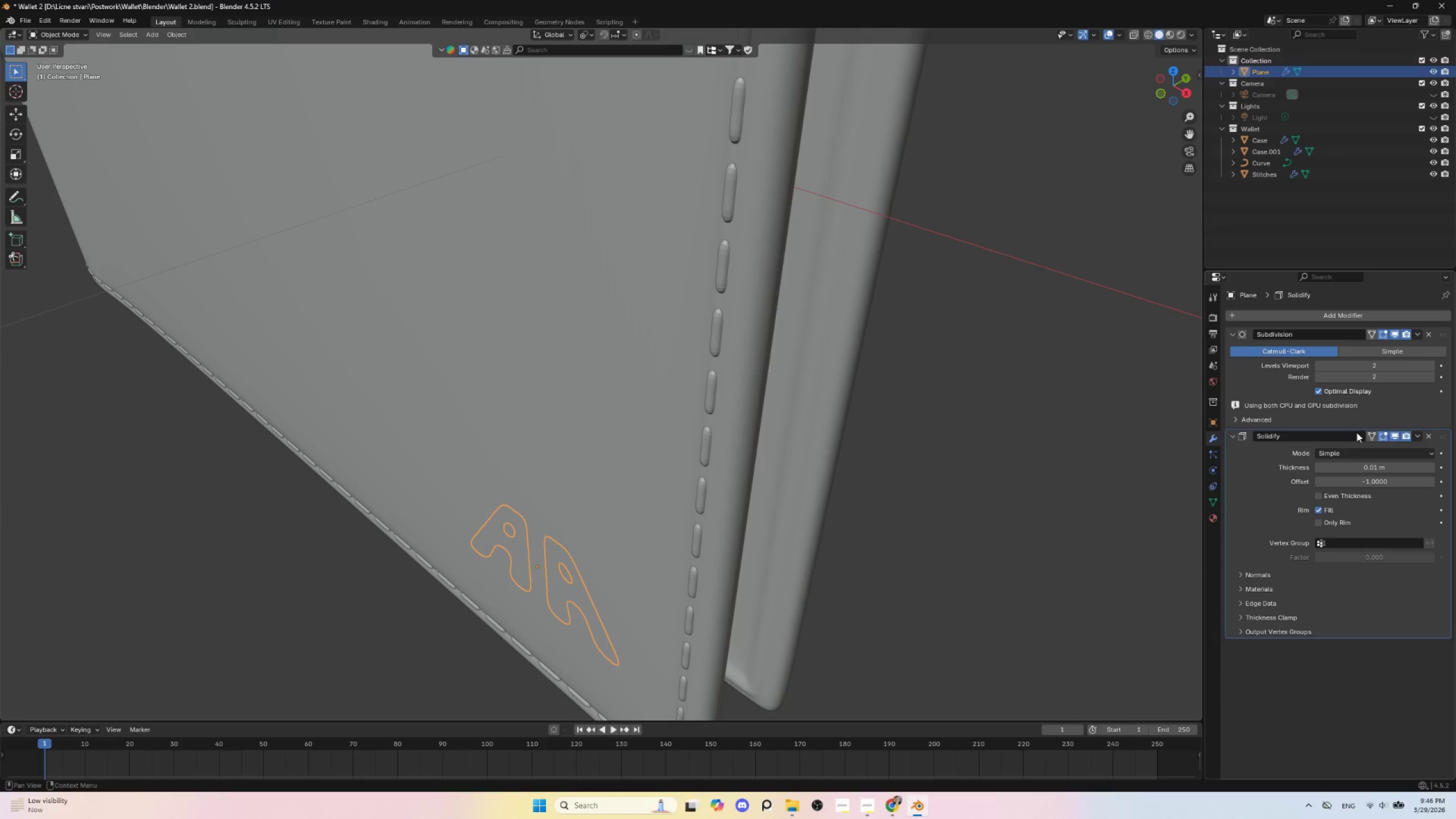 
mouse_move([1373, 377])
 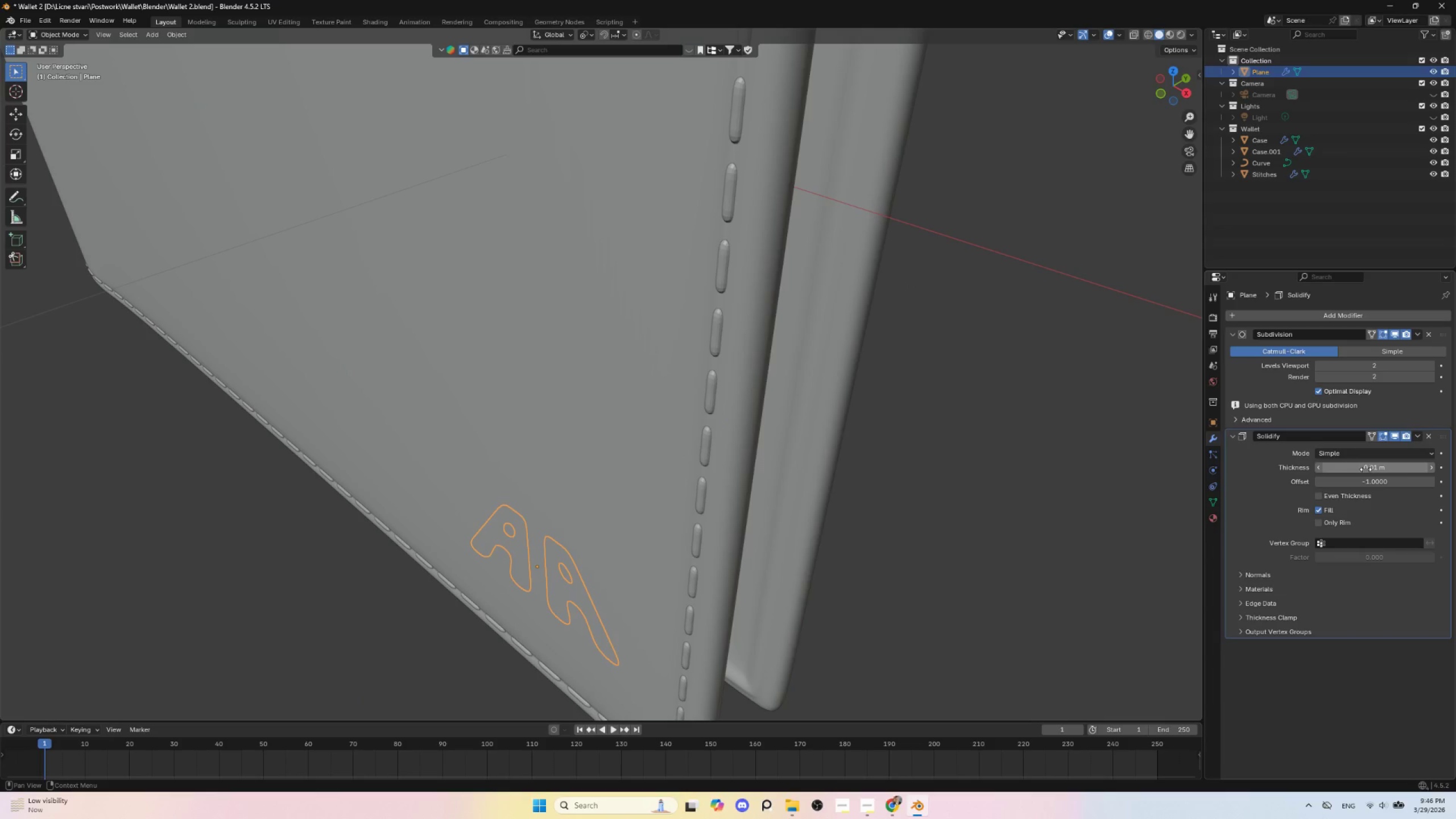 
left_click_drag(start_coordinate=[1366, 469], to_coordinate=[210, 465])
 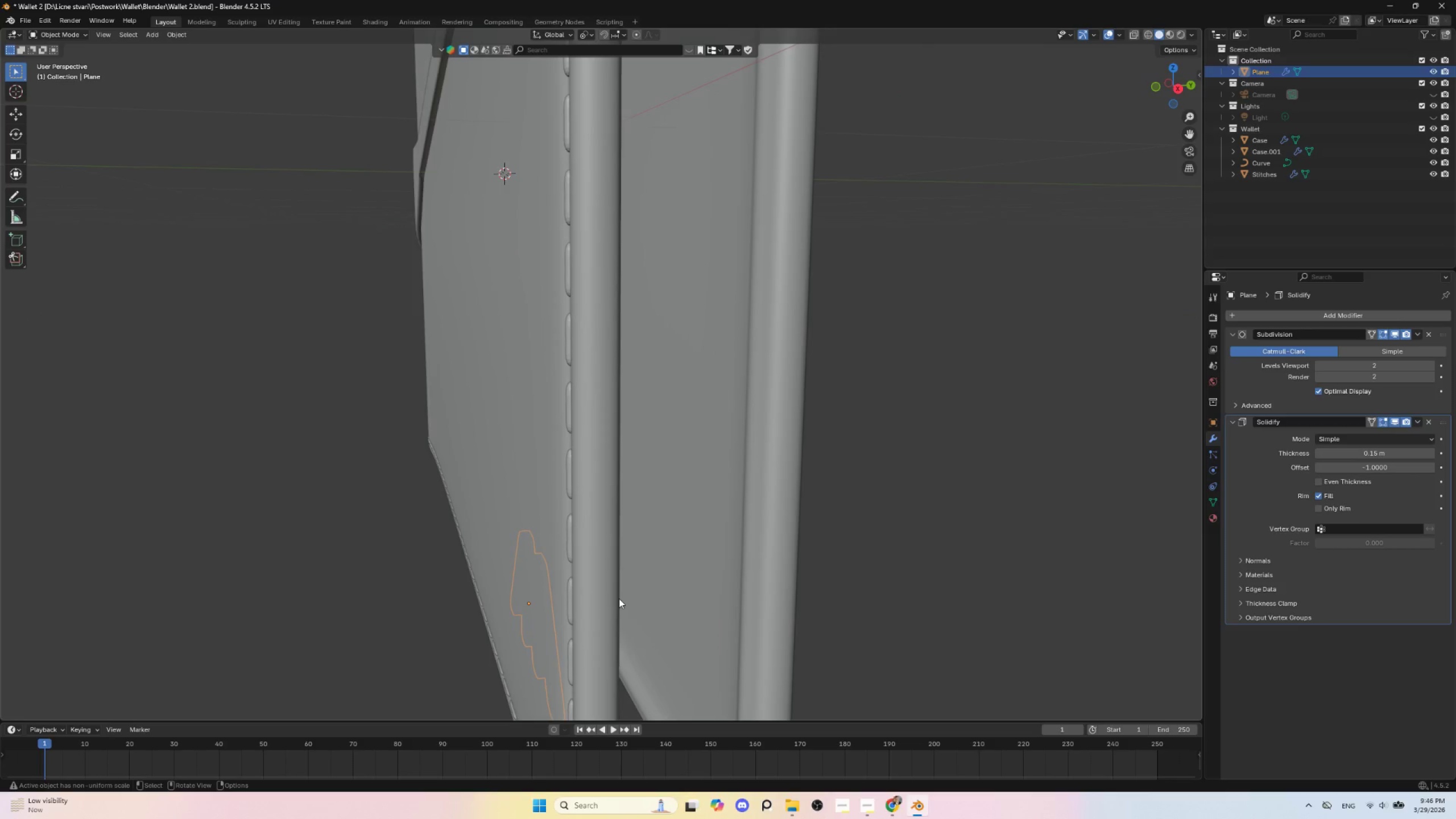 
type(gy)
 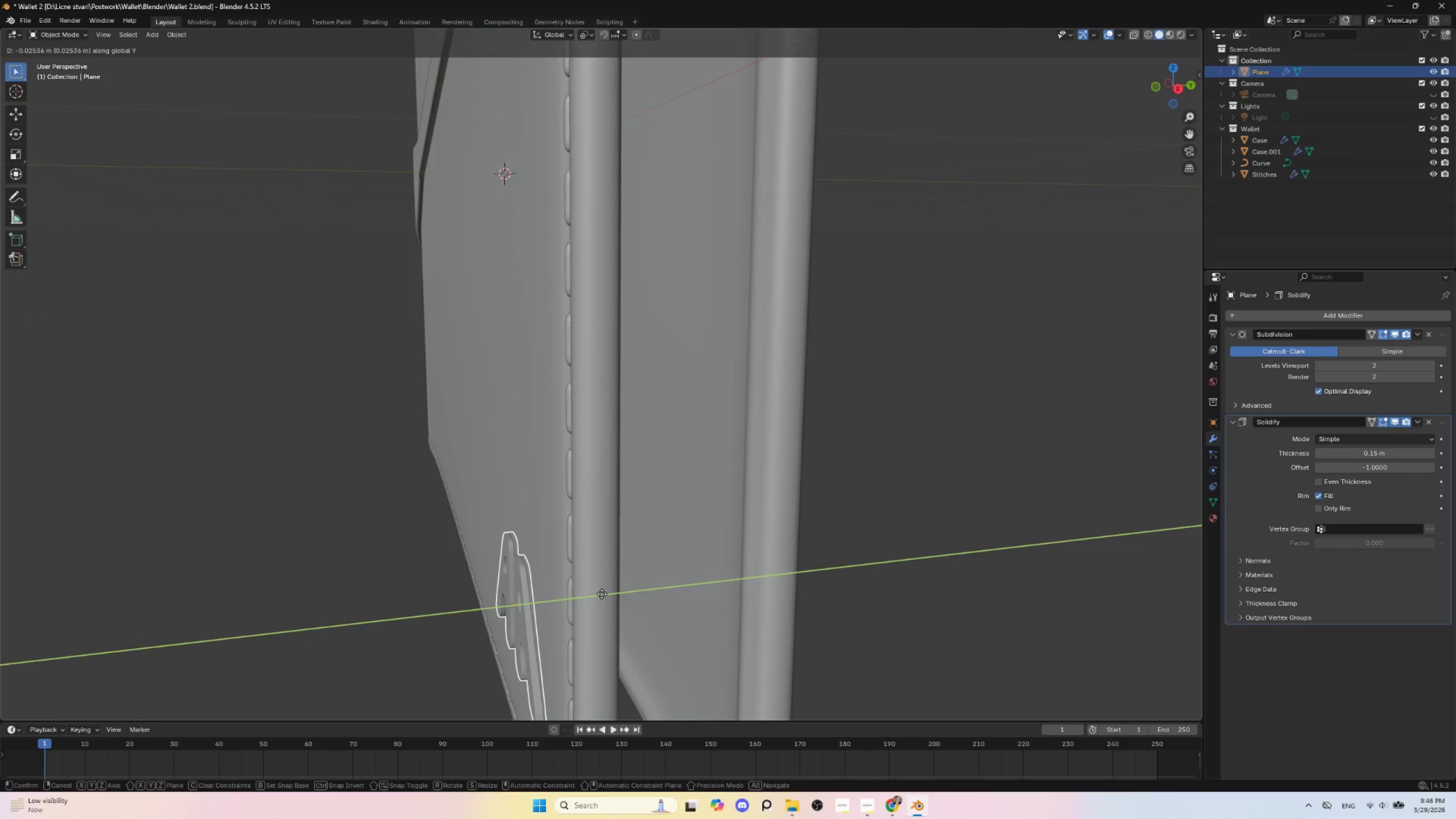 
left_click([602, 594])
 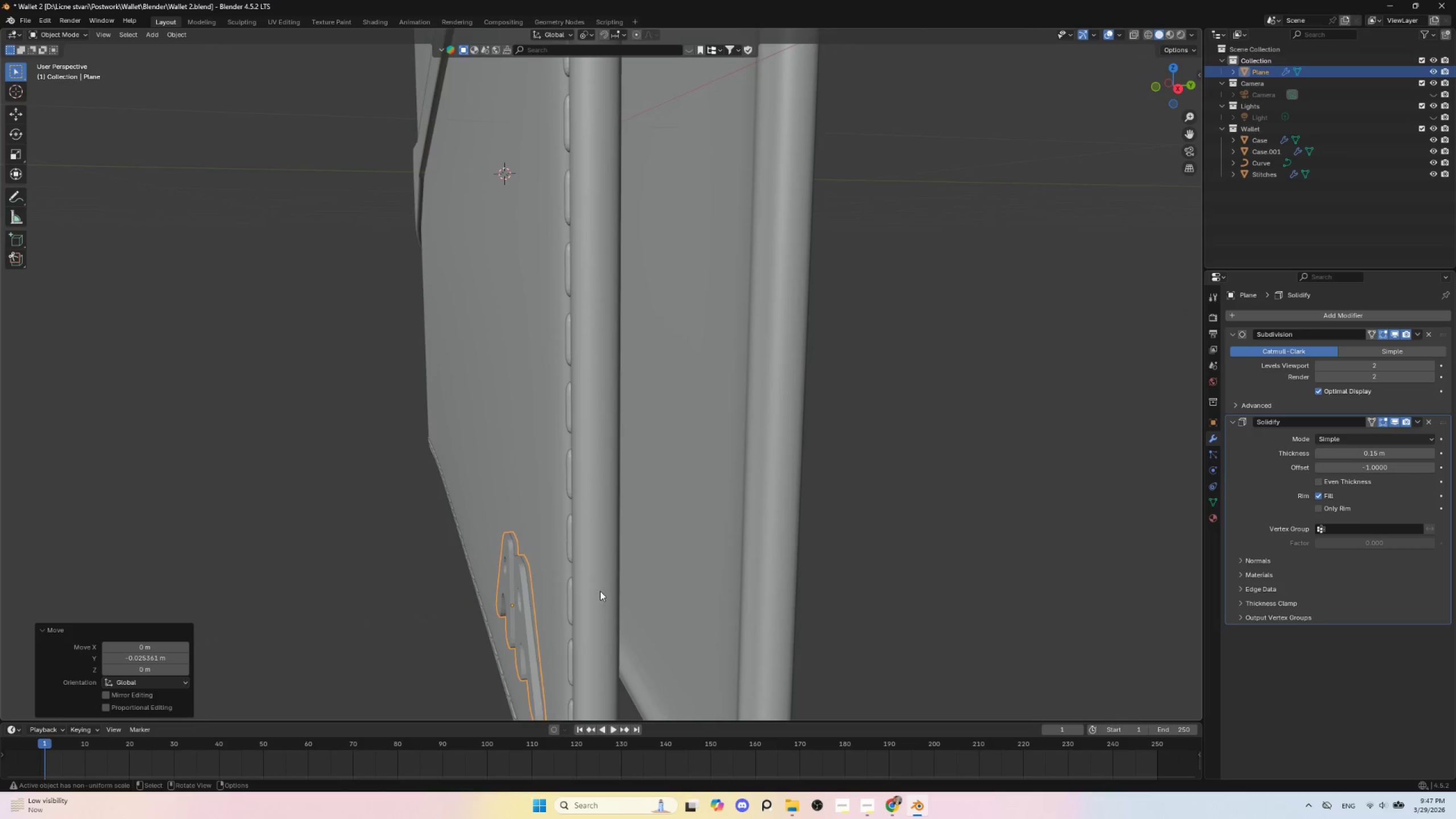 
scroll: coordinate [599, 591], scroll_direction: down, amount: 4.0
 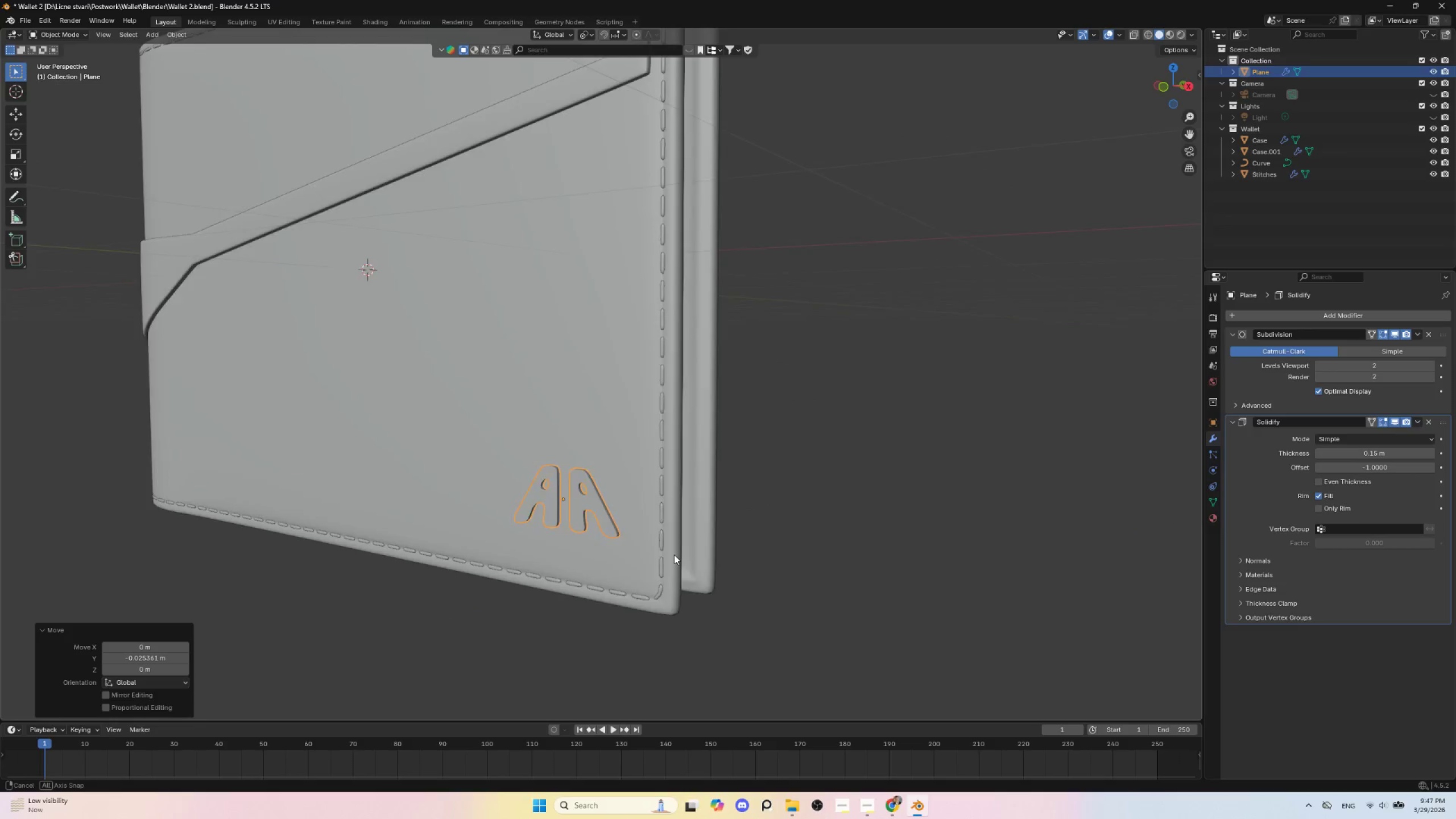 
hold_key(key=AltLeft, duration=0.47)
 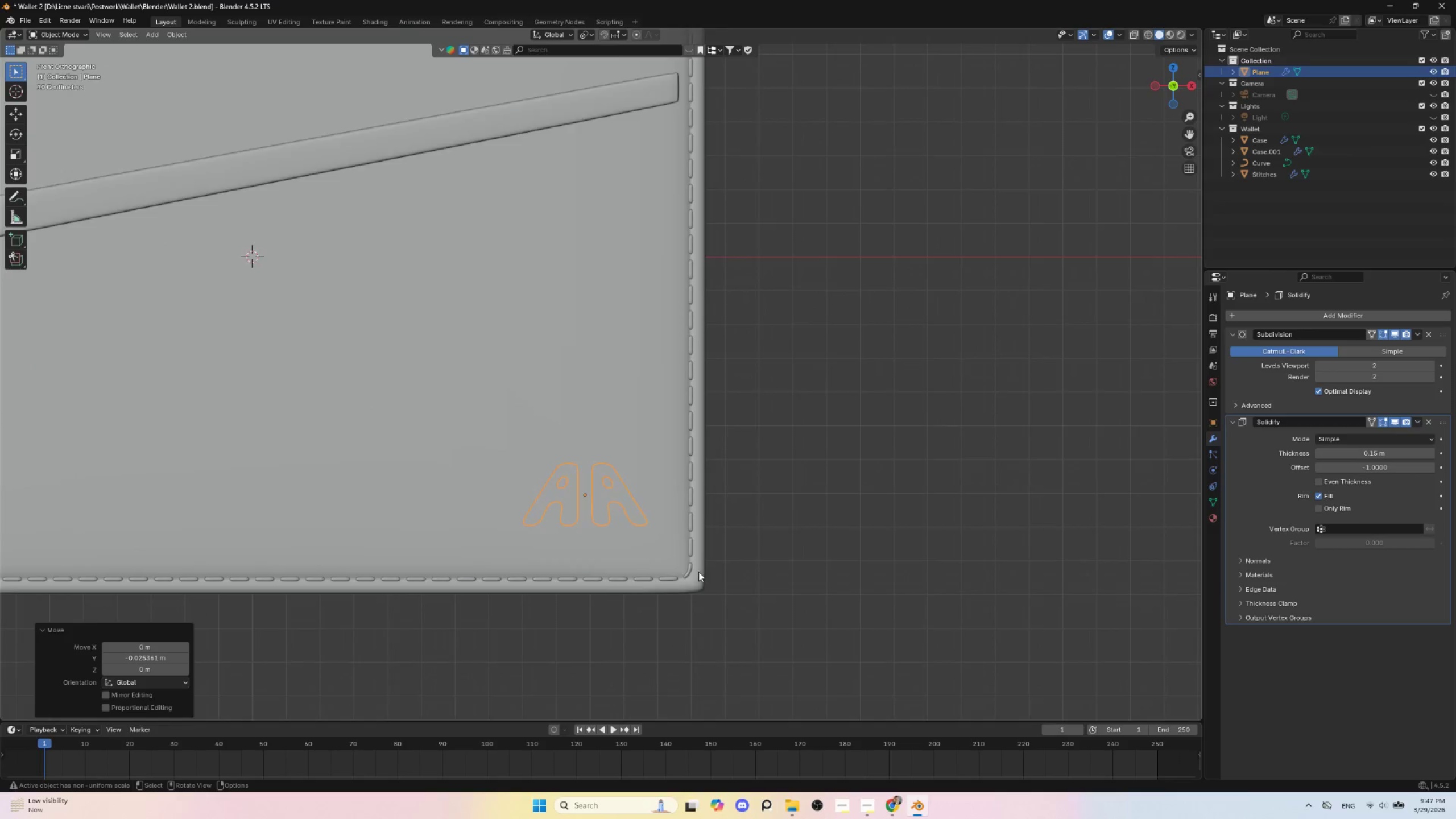 
scroll: coordinate [698, 572], scroll_direction: up, amount: 3.0
 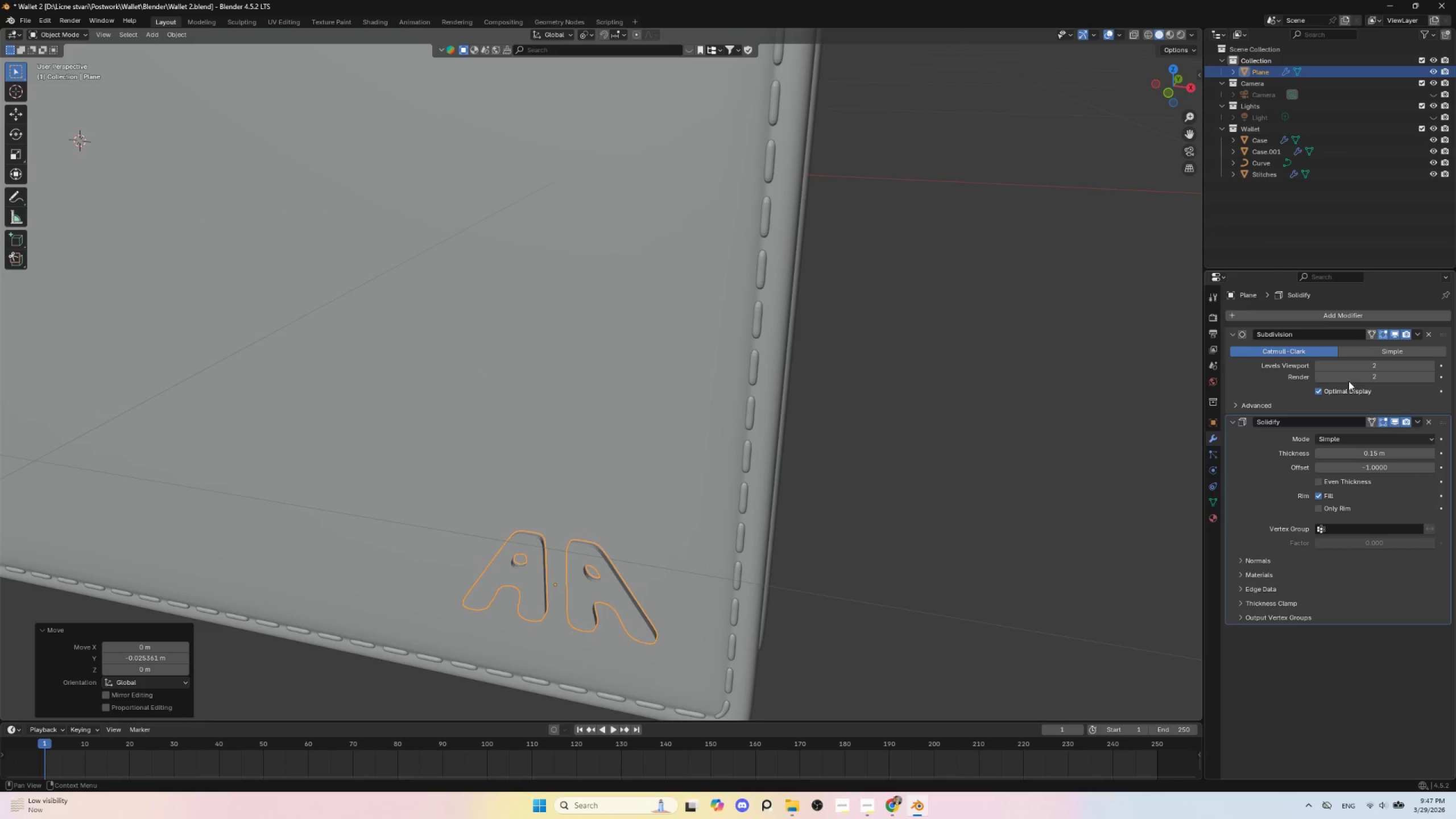 
left_click([1319, 364])
 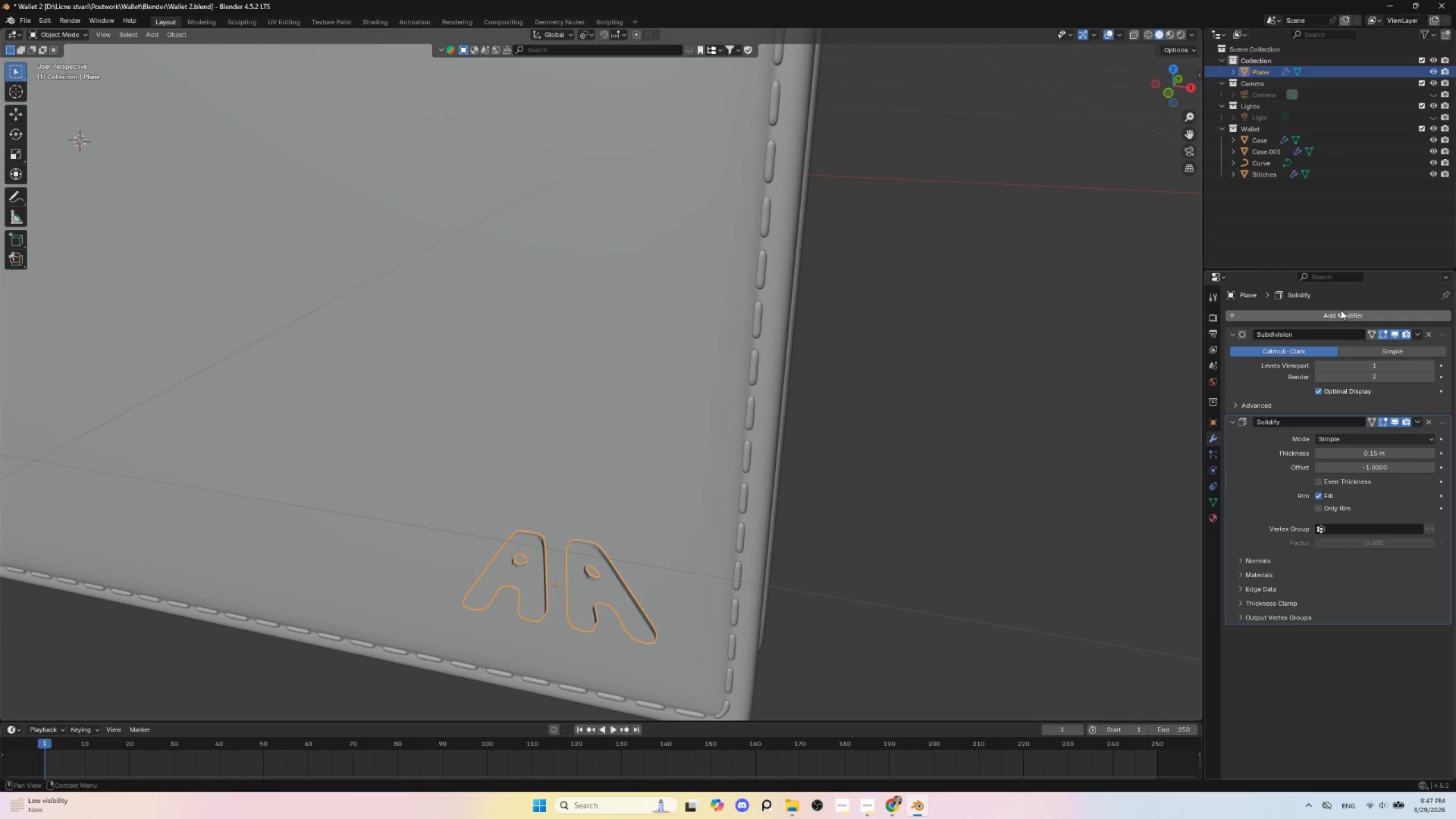 
left_click([1340, 309])
 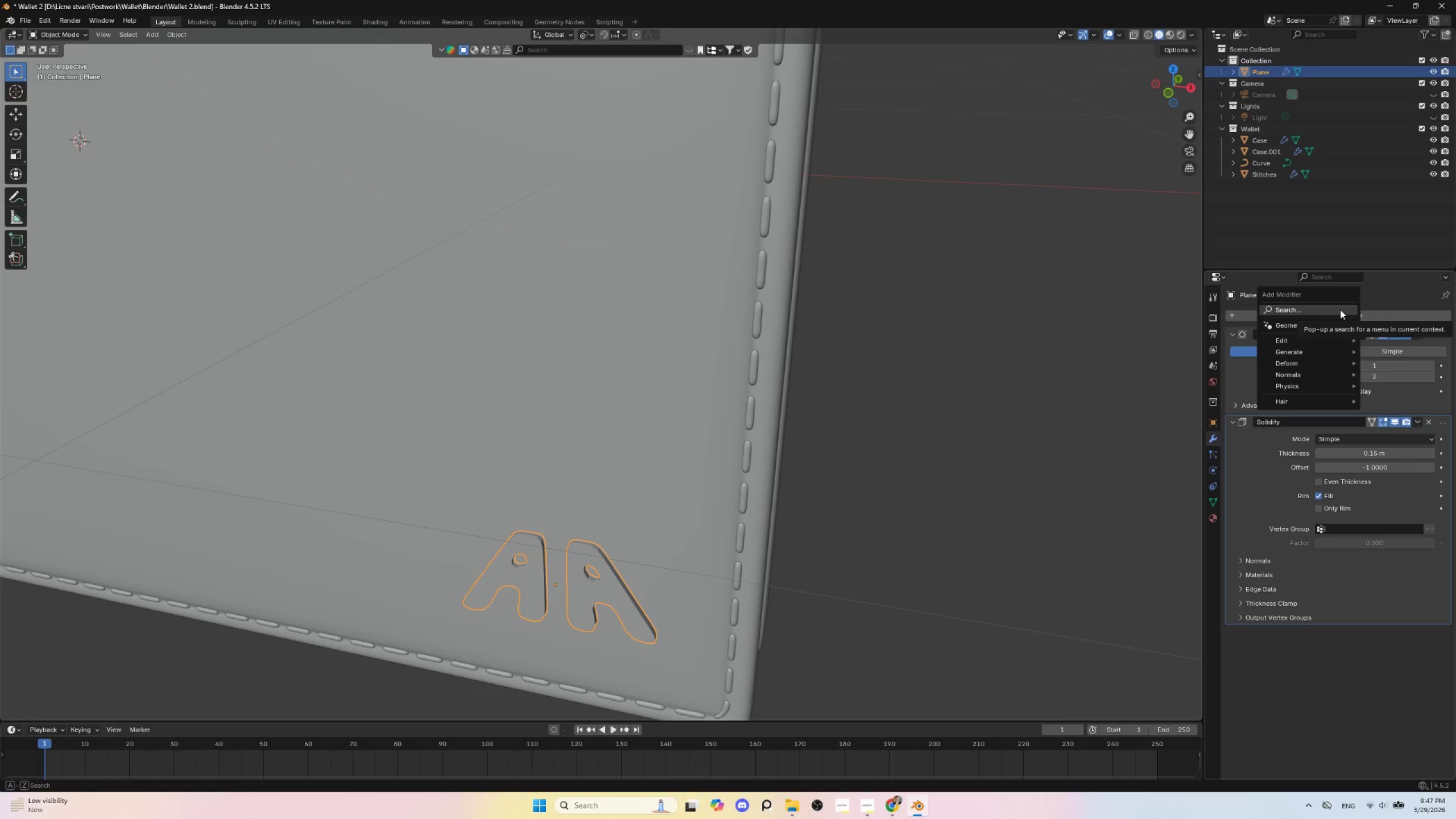 
left_click([1340, 309])
 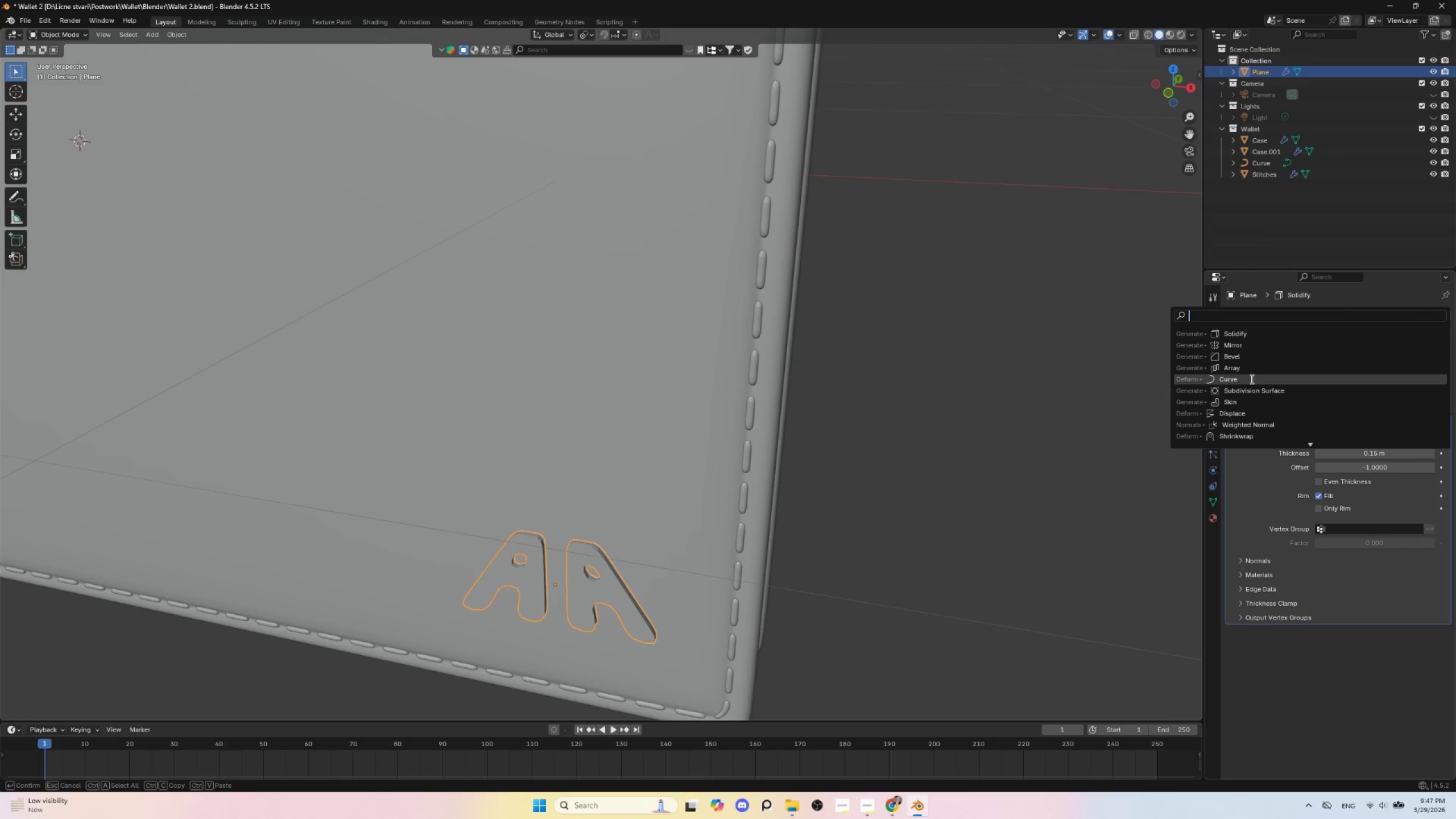 
left_click([1252, 391])
 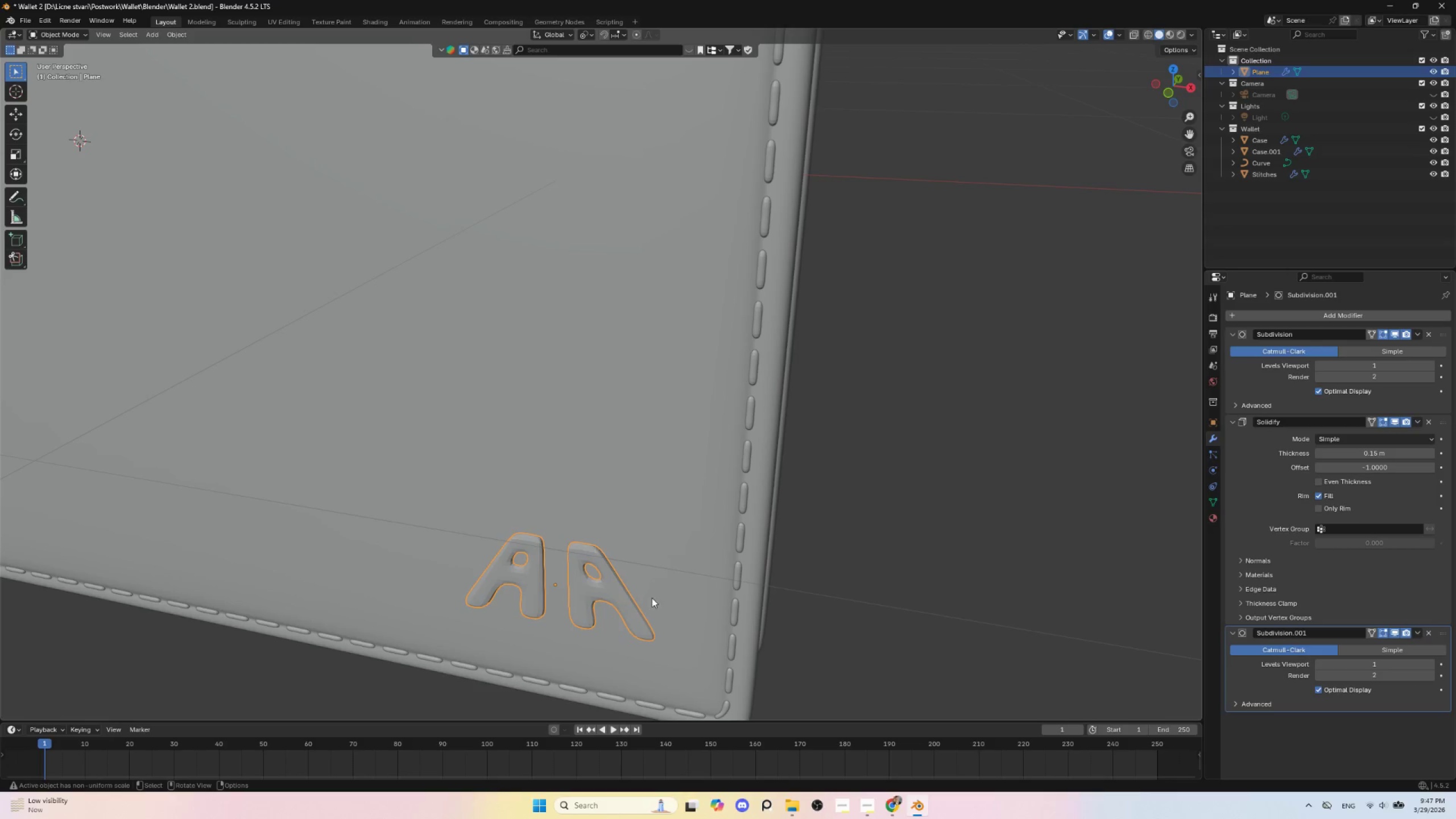 
hold_key(key=AltLeft, duration=0.38)
 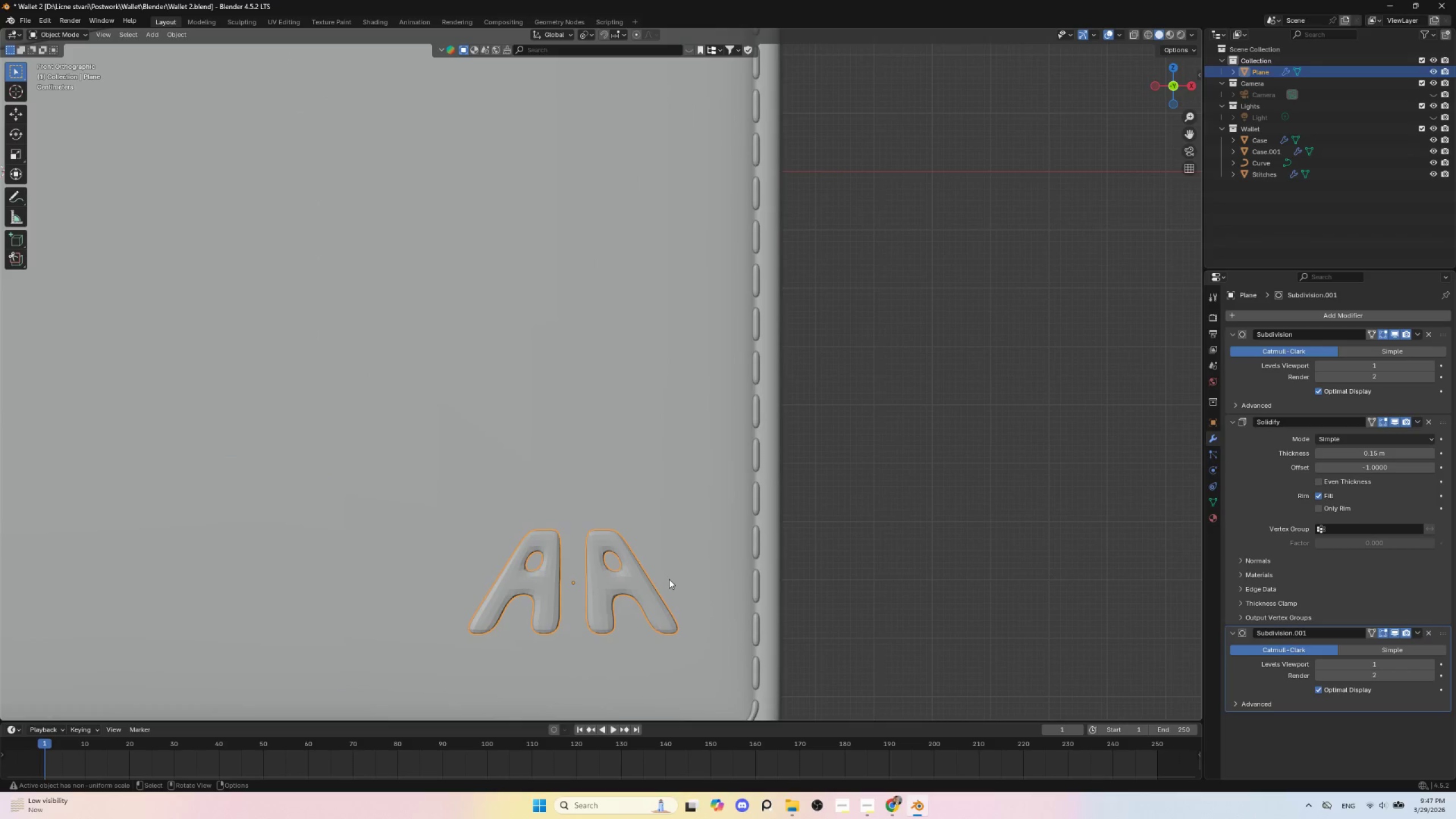 
hold_key(key=ShiftLeft, duration=0.56)
 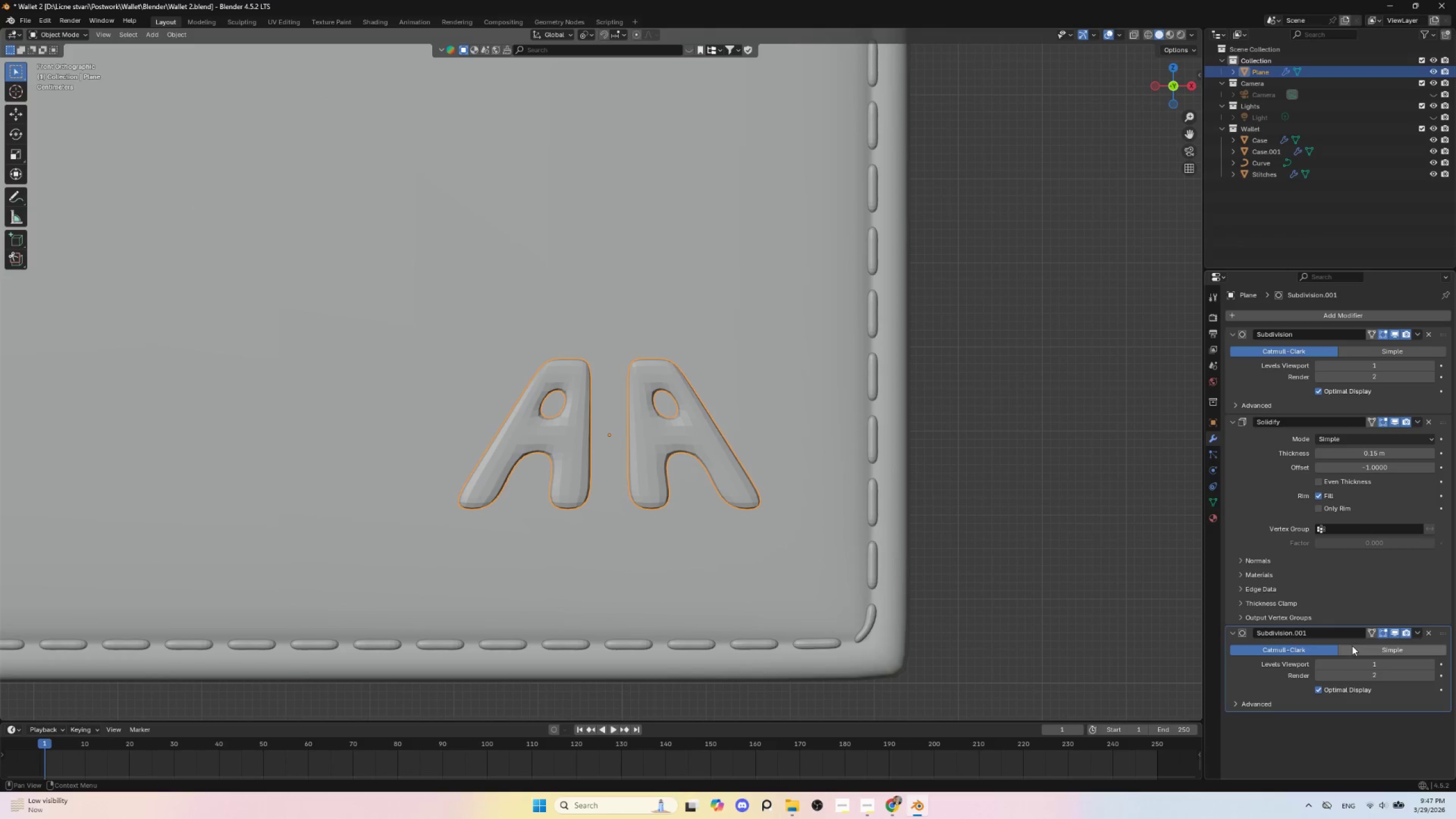 
scroll: coordinate [669, 579], scroll_direction: up, amount: 2.0
 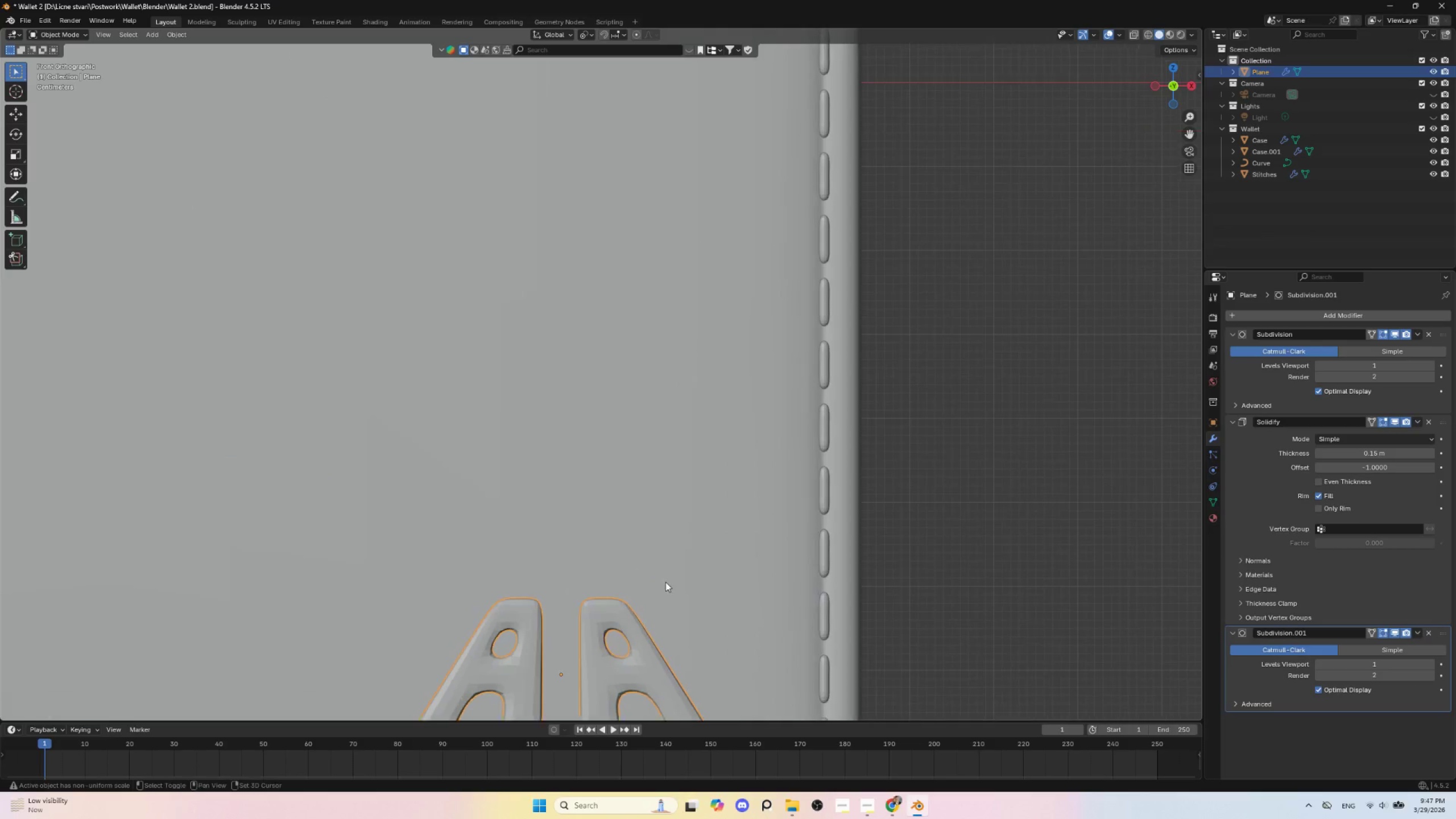 
mouse_move([1418, 642])
 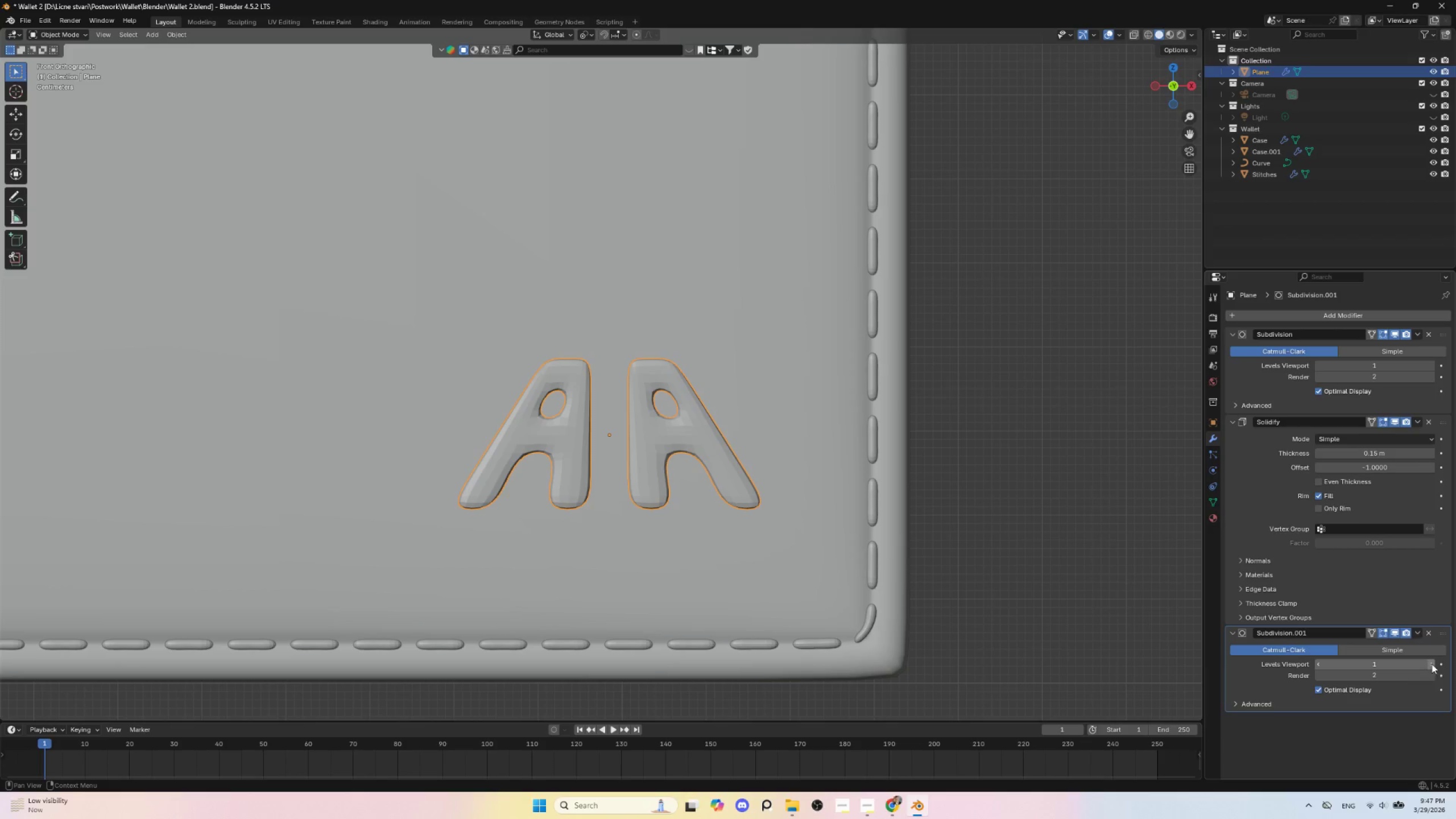 
left_click([1432, 664])
 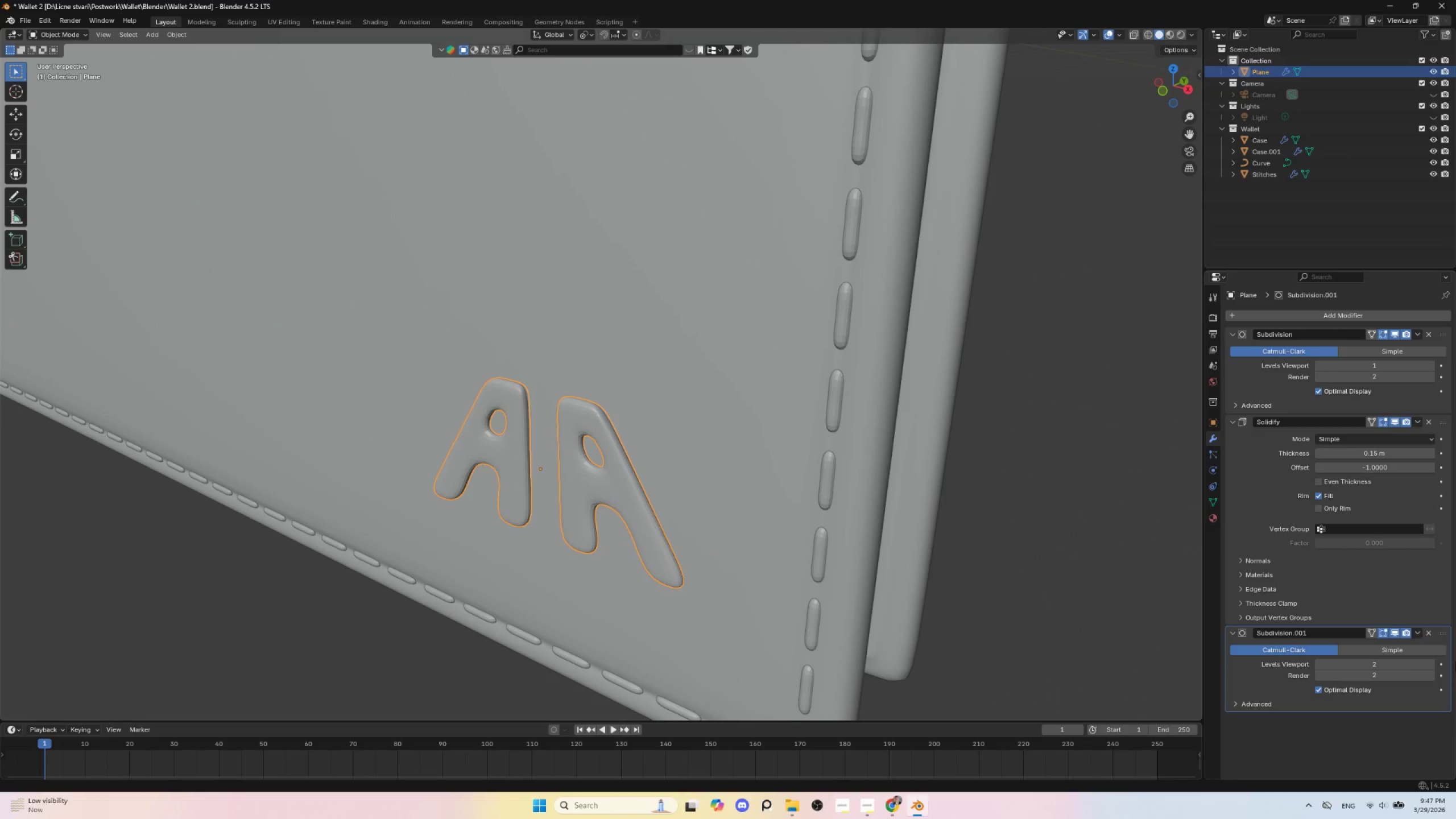 
left_click([1430, 633])
 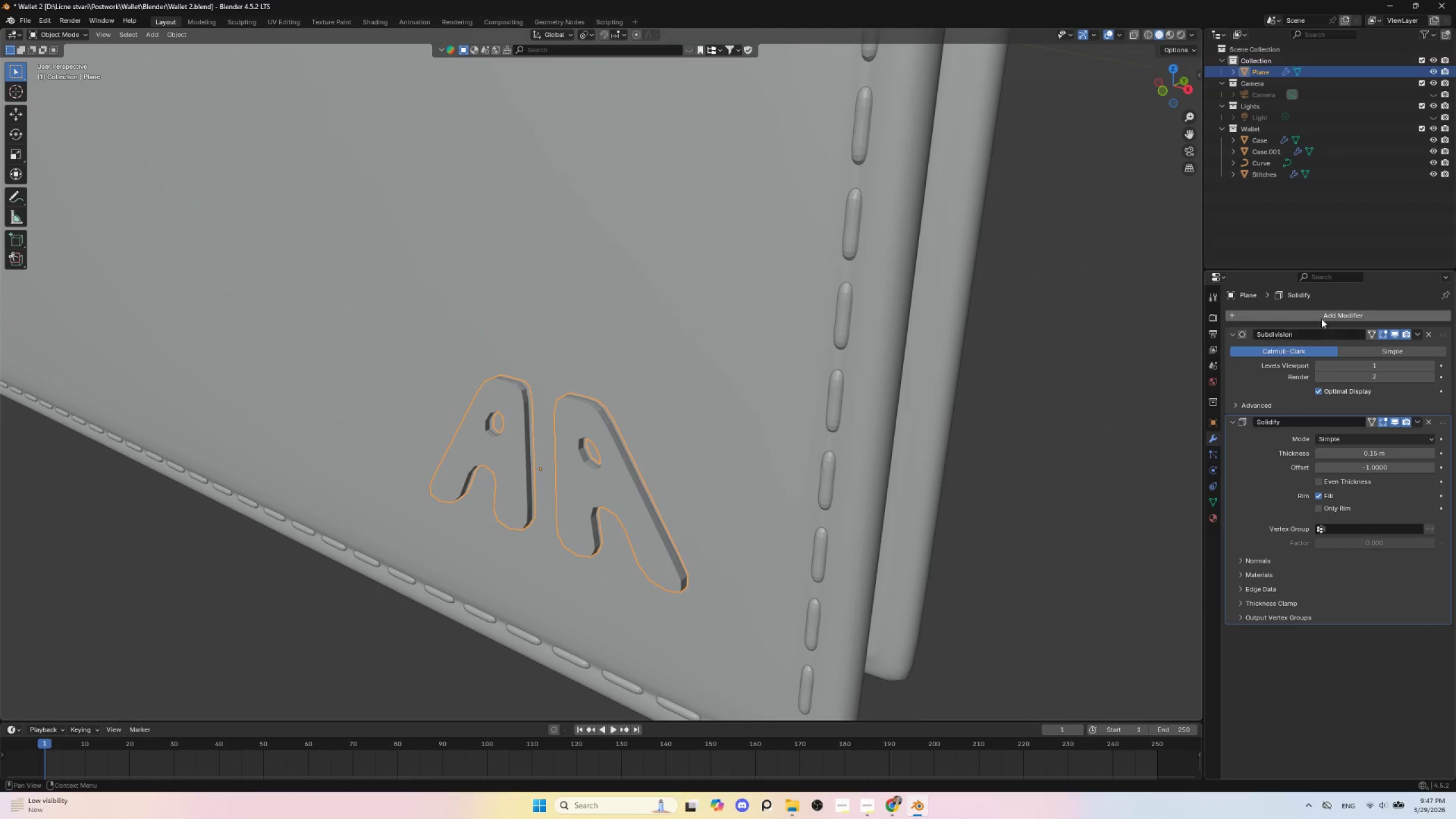 
left_click([1327, 313])
 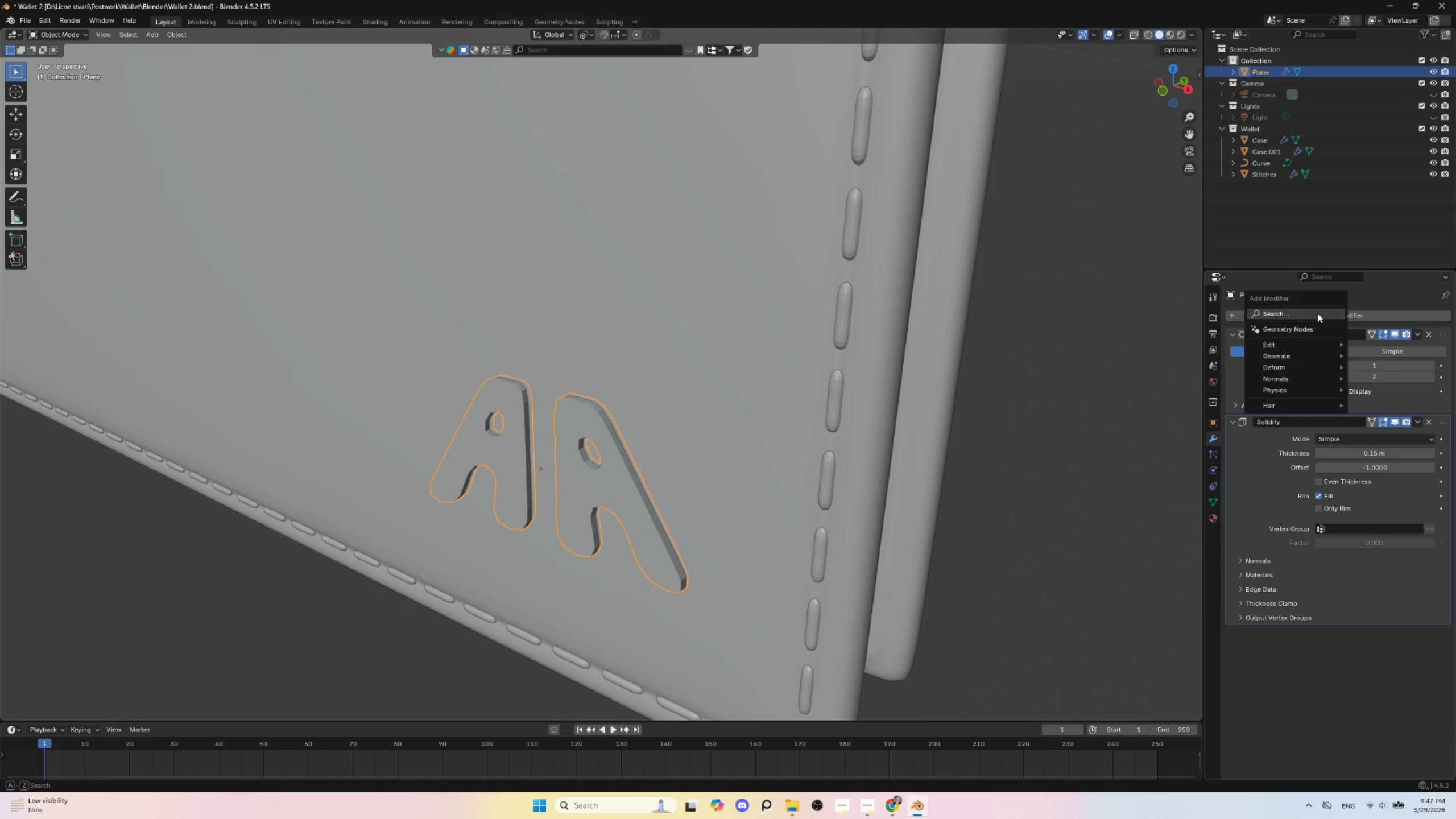 
left_click([1317, 313])
 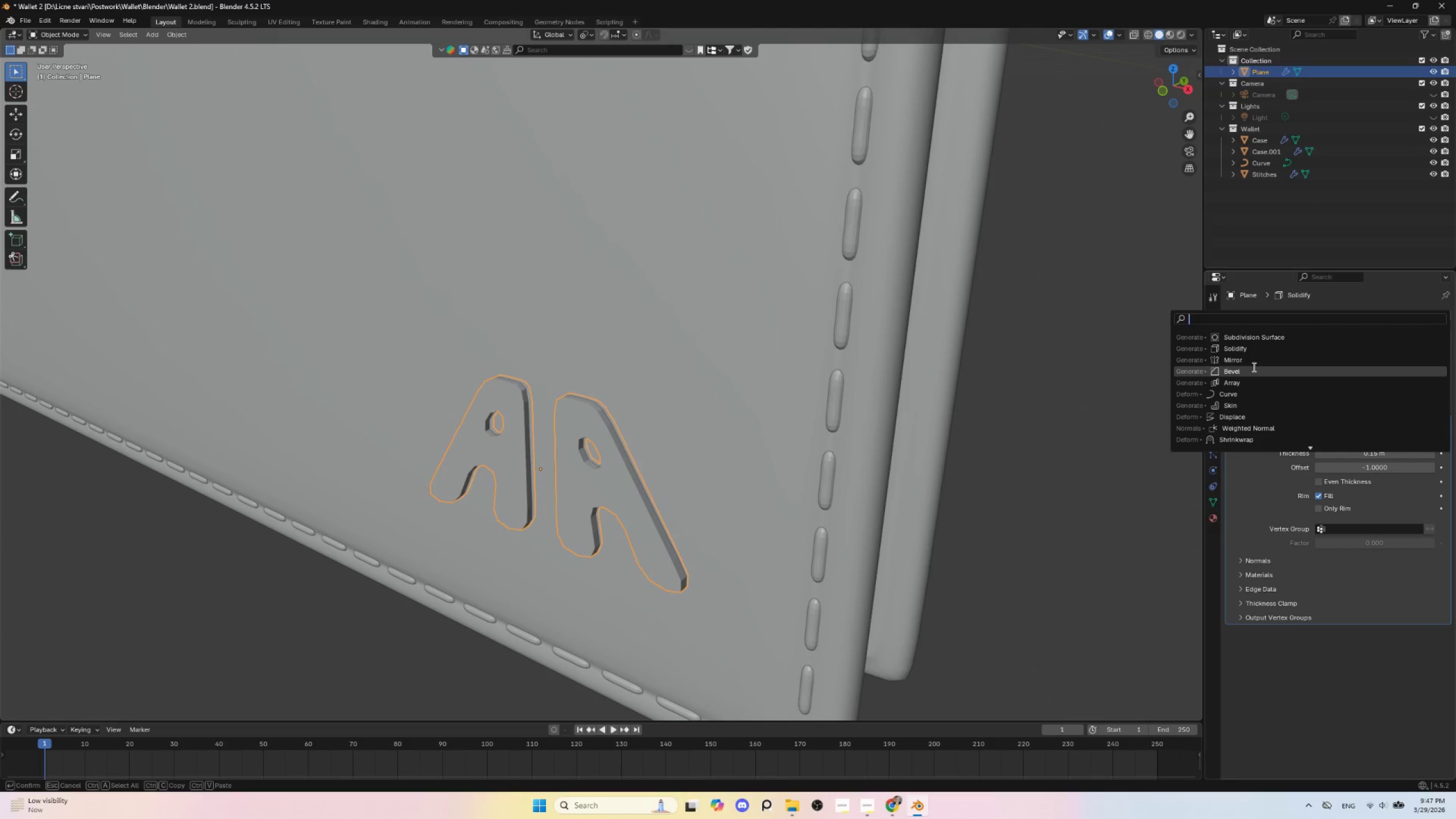 
left_click([1252, 373])
 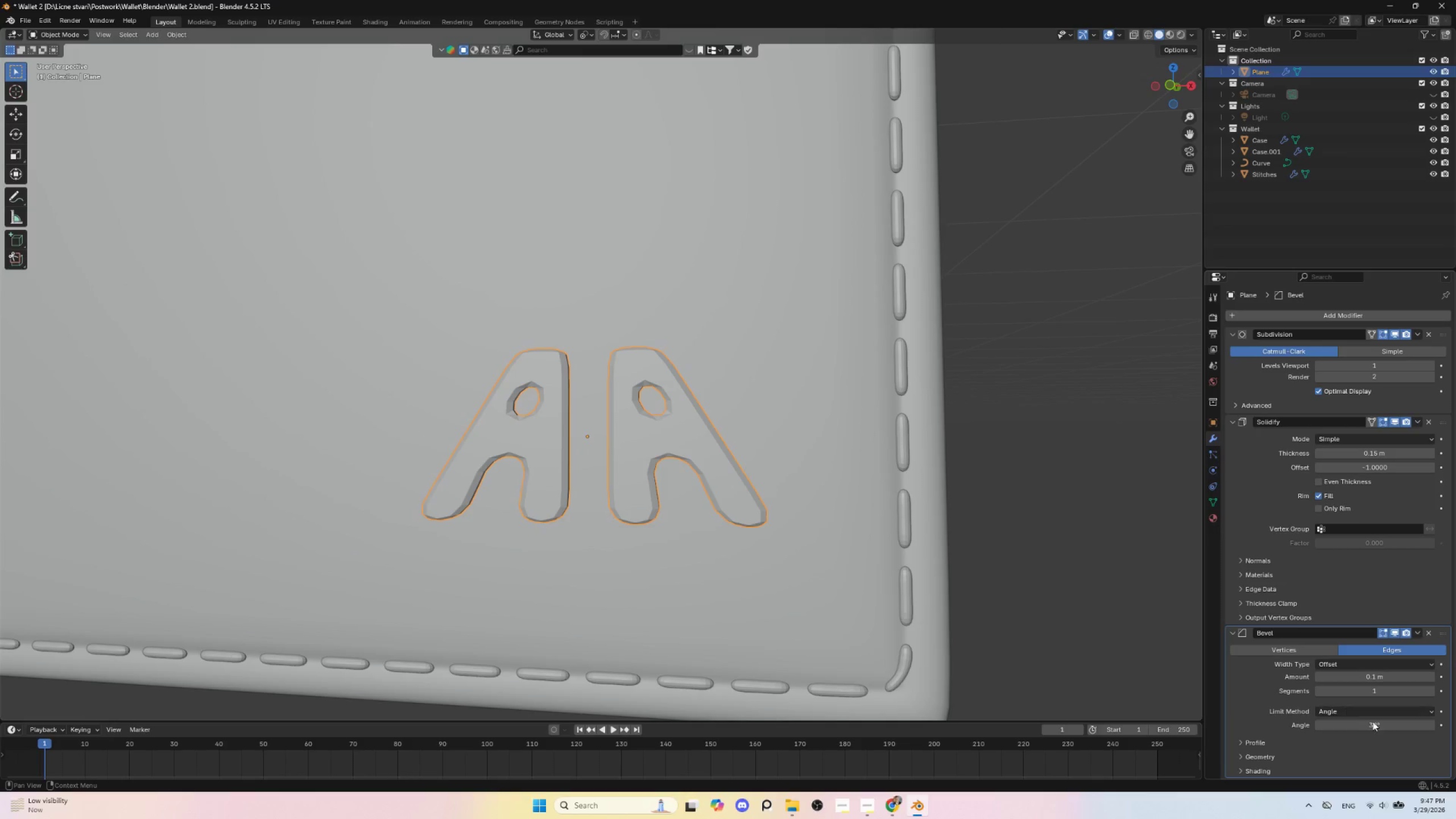 
left_click([1432, 691])
 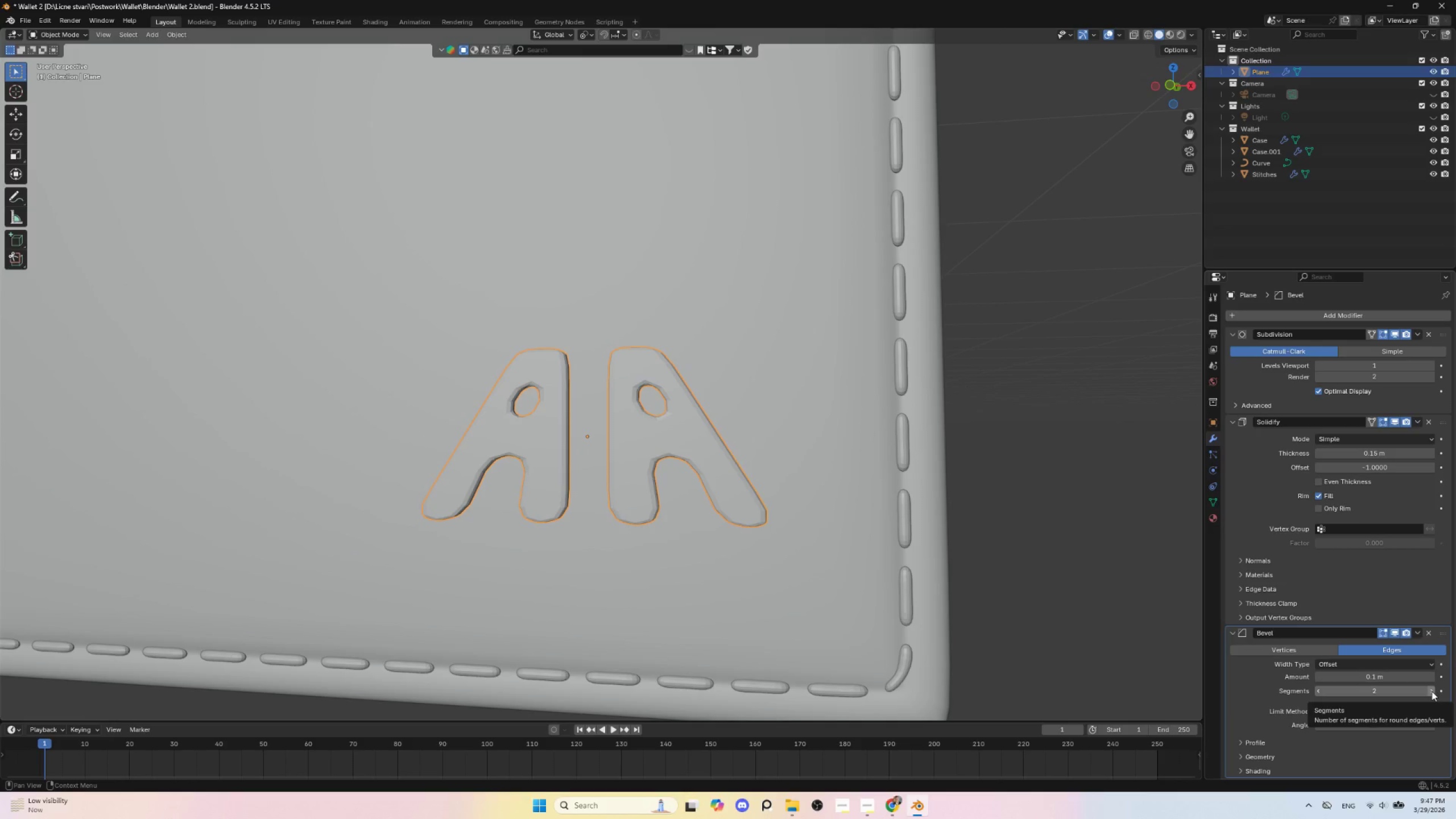 
left_click([1432, 691])
 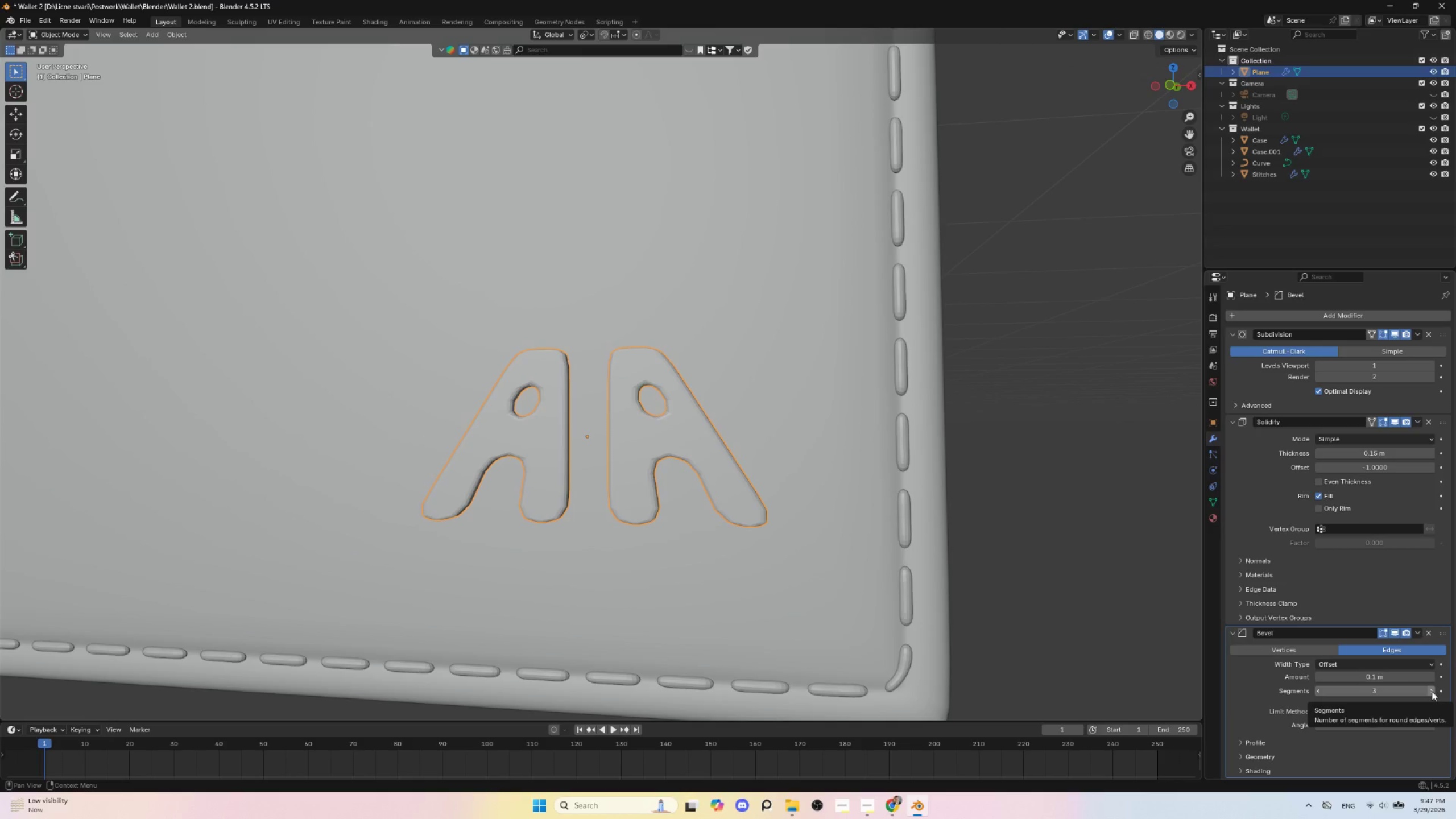 
left_click([1432, 691])
 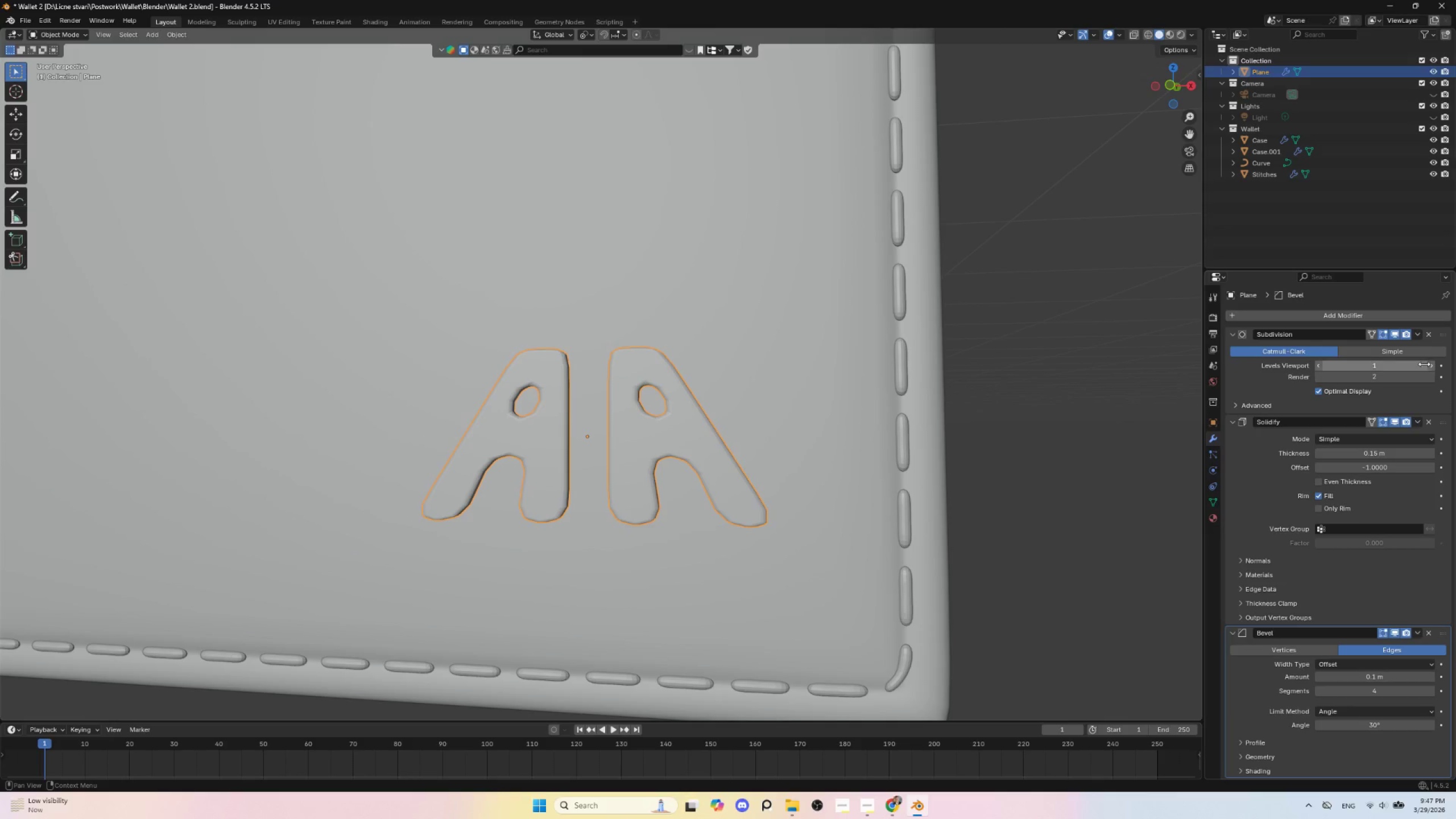 
left_click([1432, 368])
 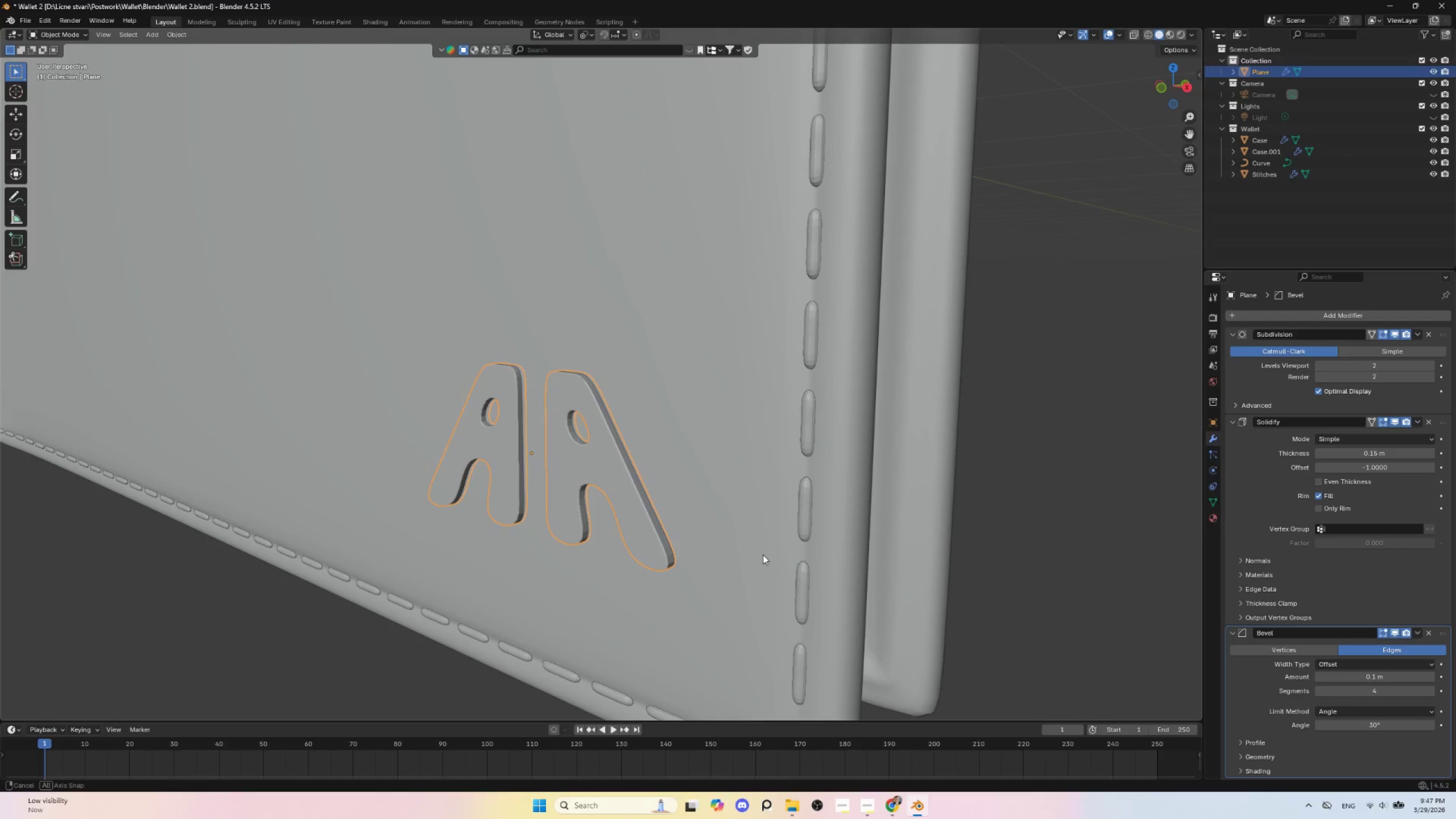 
scroll: coordinate [733, 569], scroll_direction: up, amount: 2.0
 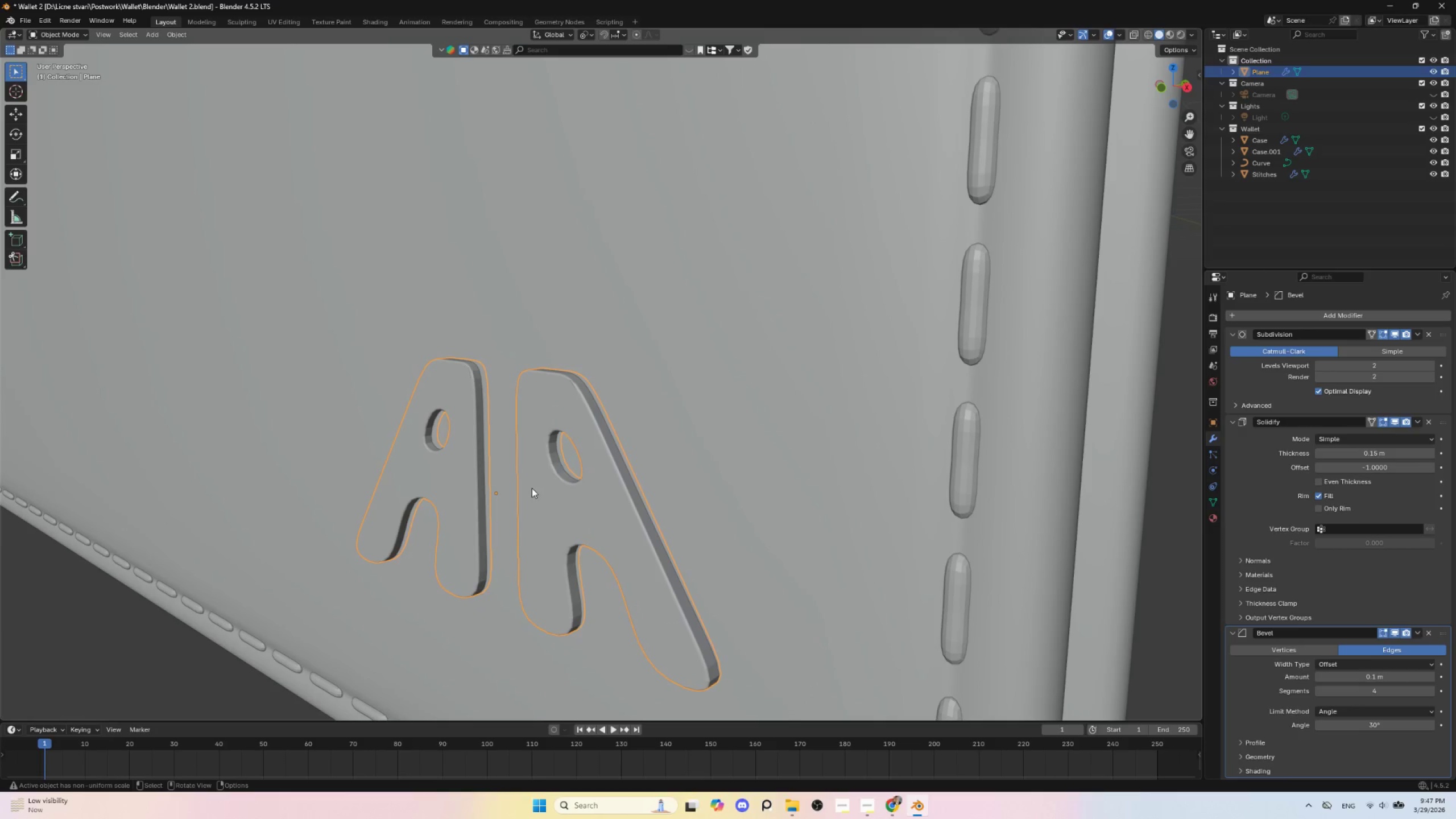 
right_click([533, 483])
 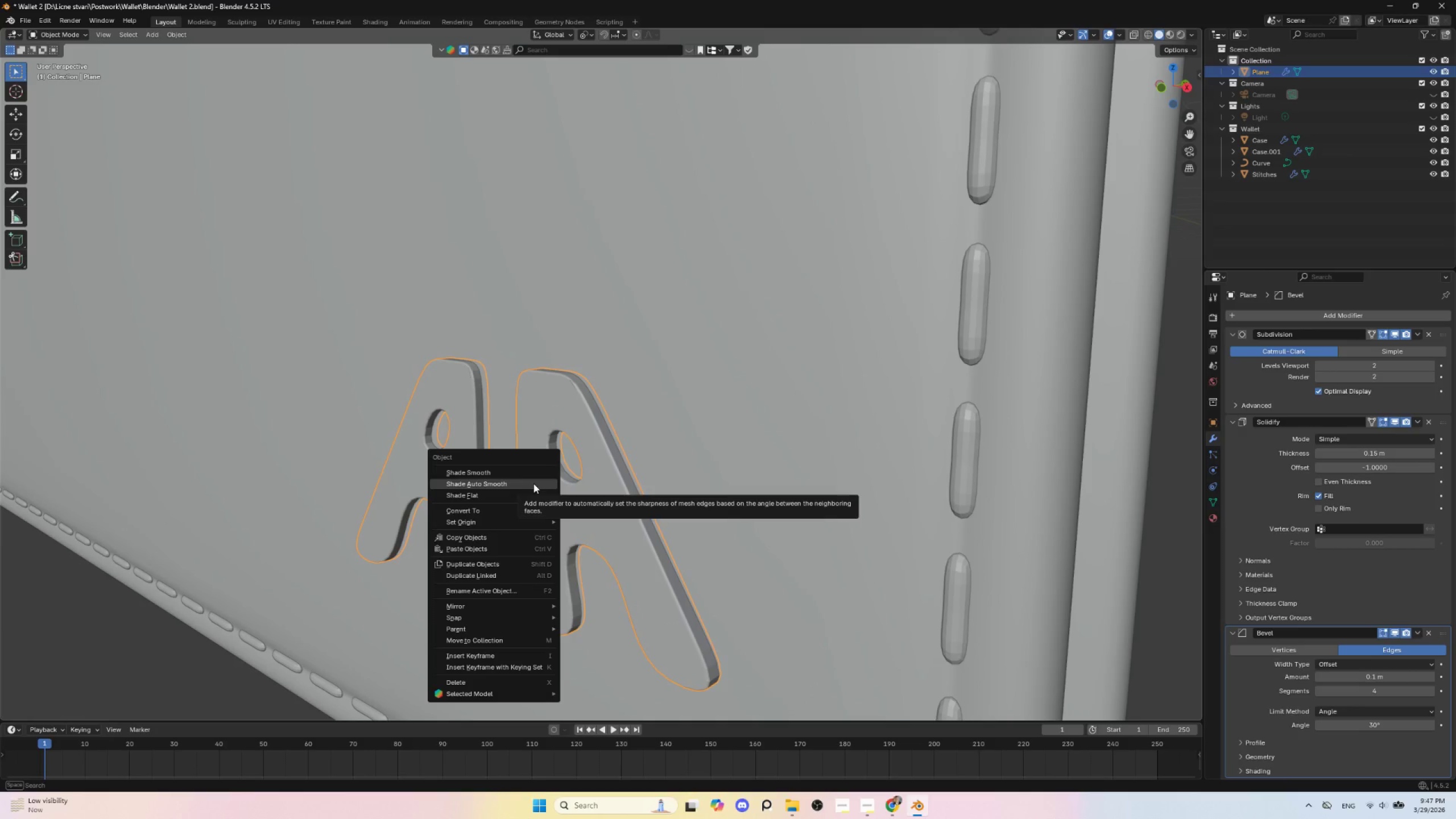 
left_click([533, 483])
 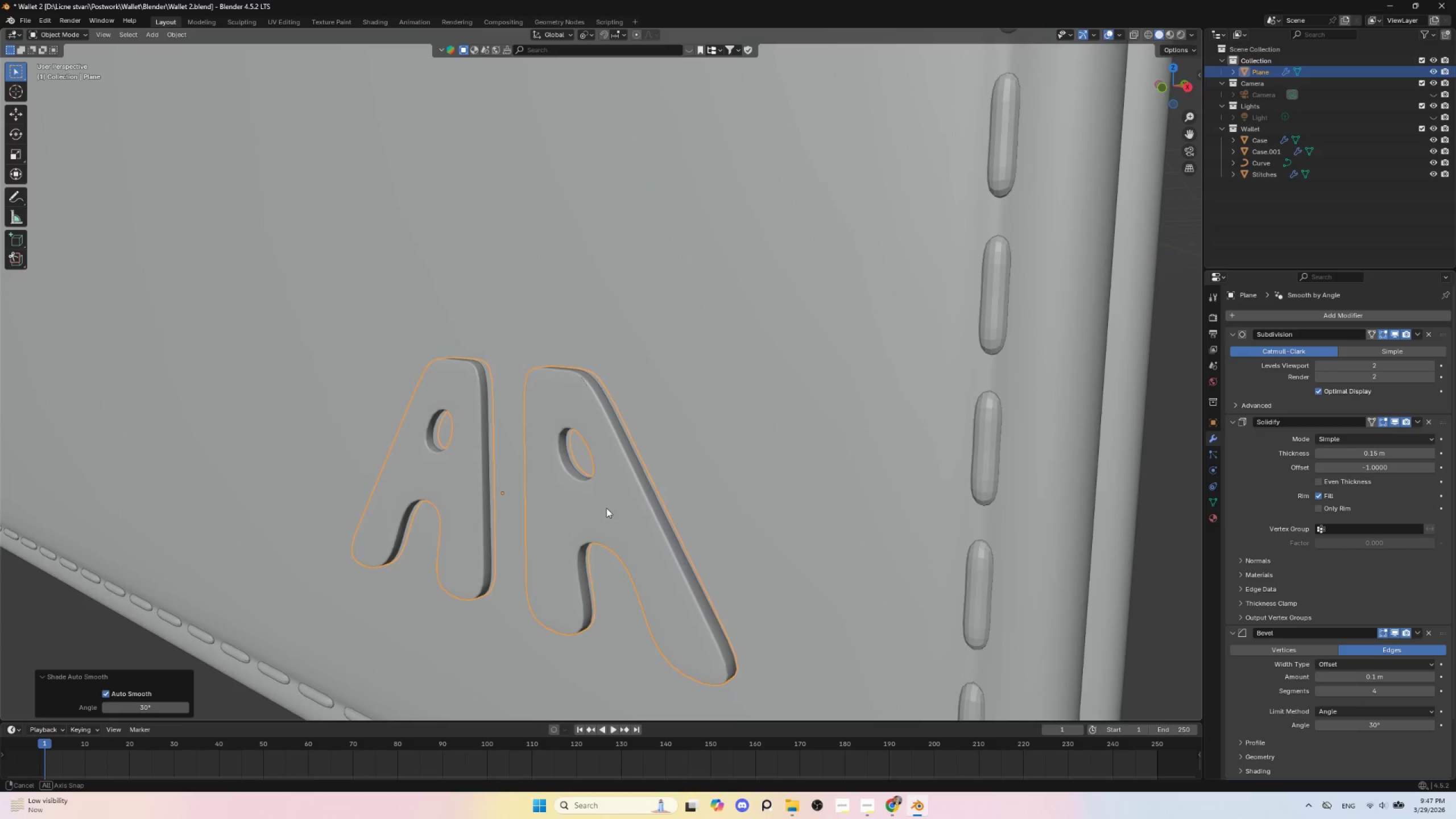 
hold_key(key=AltLeft, duration=0.56)
 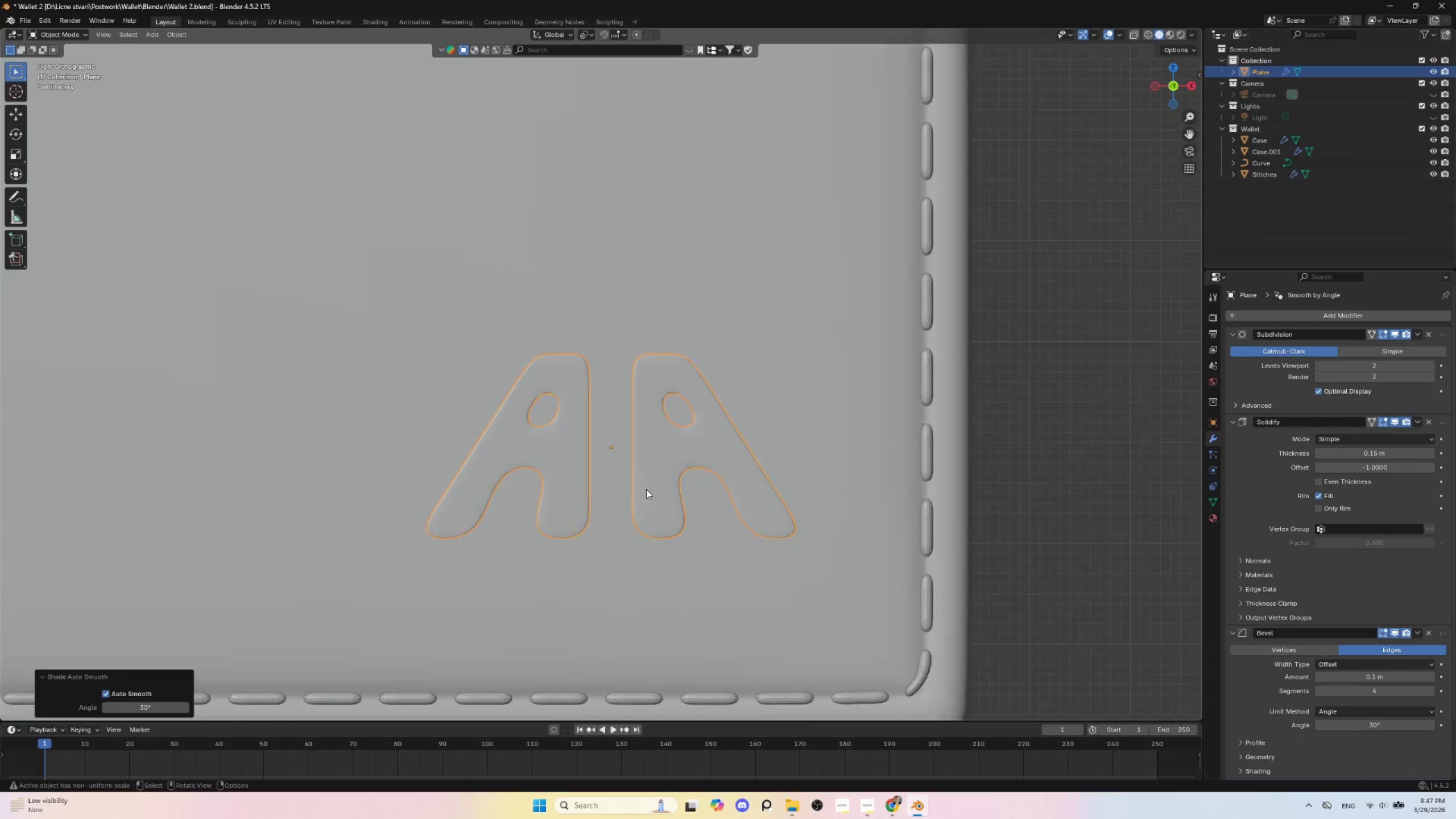 
scroll: coordinate [646, 490], scroll_direction: down, amount: 4.0
 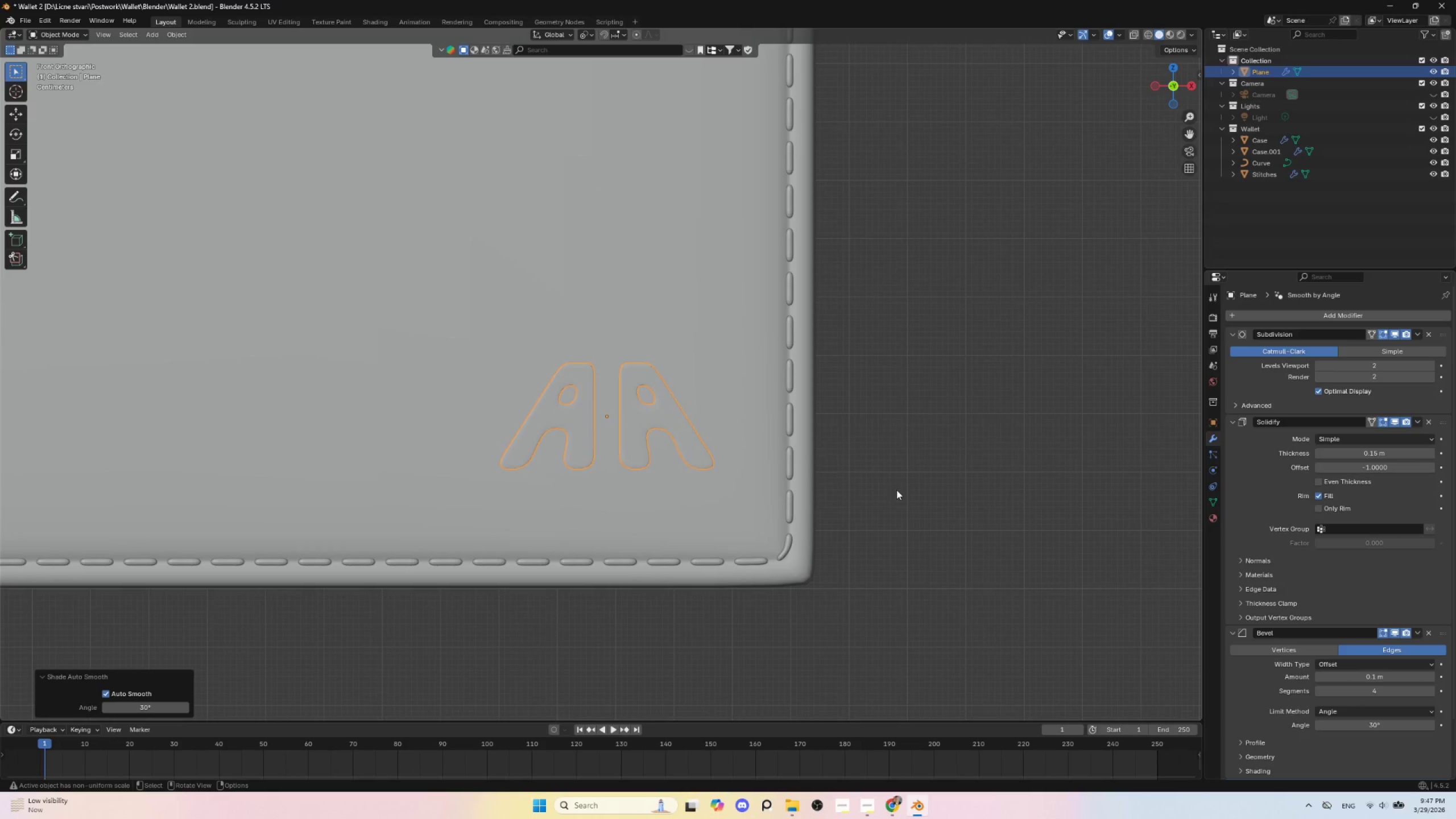 
left_click([897, 489])
 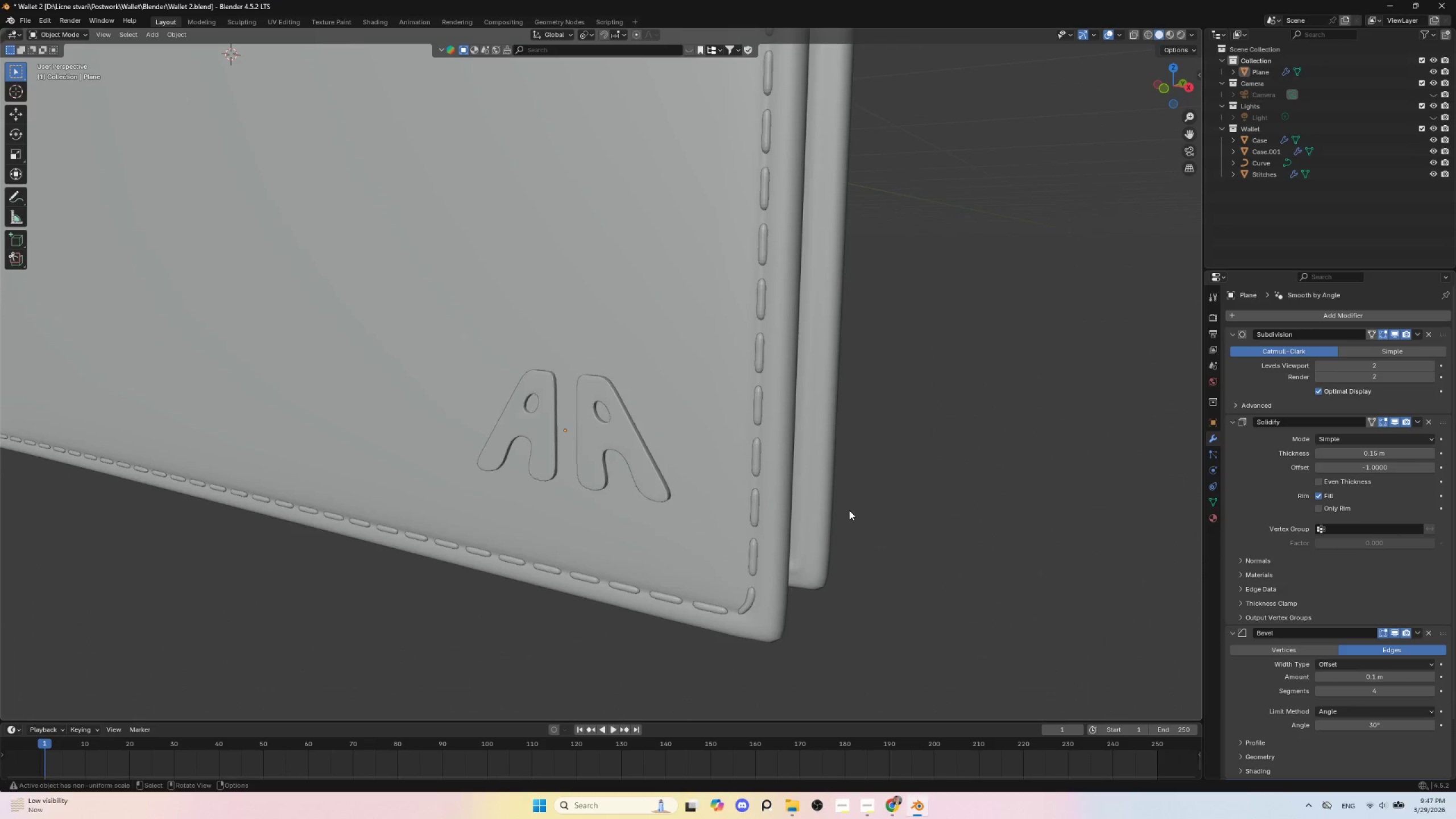 
scroll: coordinate [833, 523], scroll_direction: up, amount: 3.0
 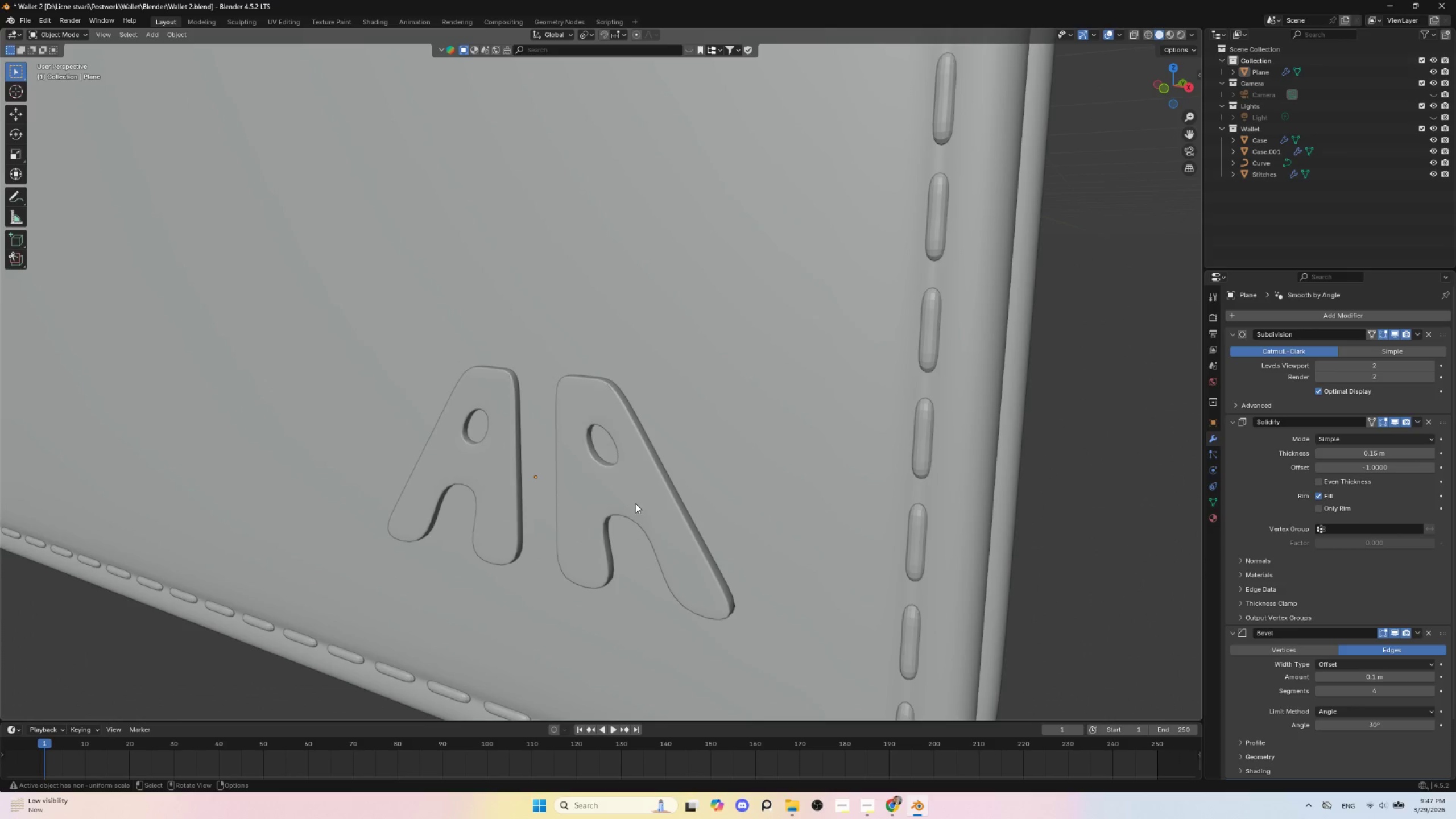 
left_click([638, 503])
 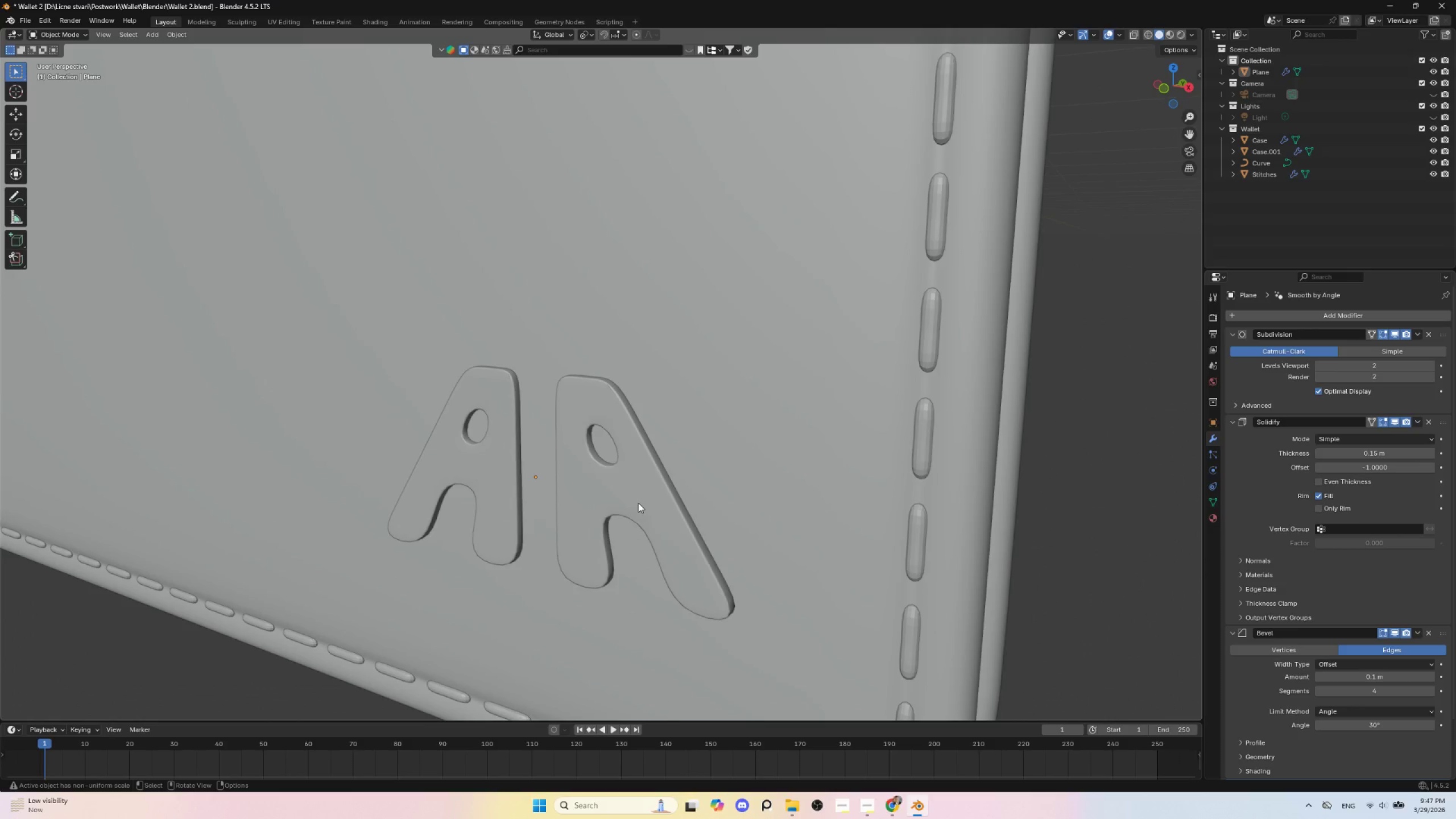 
key(Tab)
 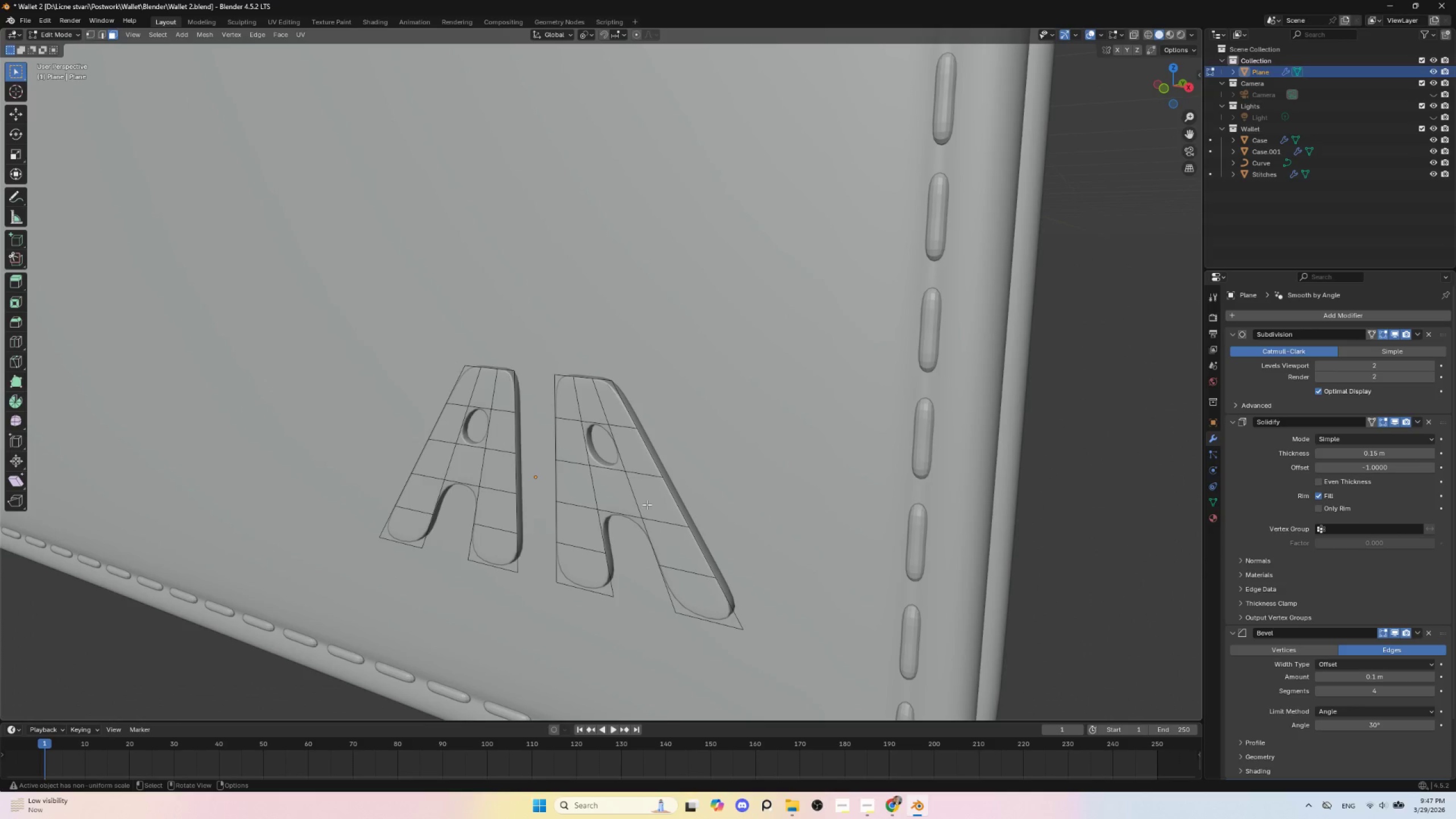 
key(Tab)
 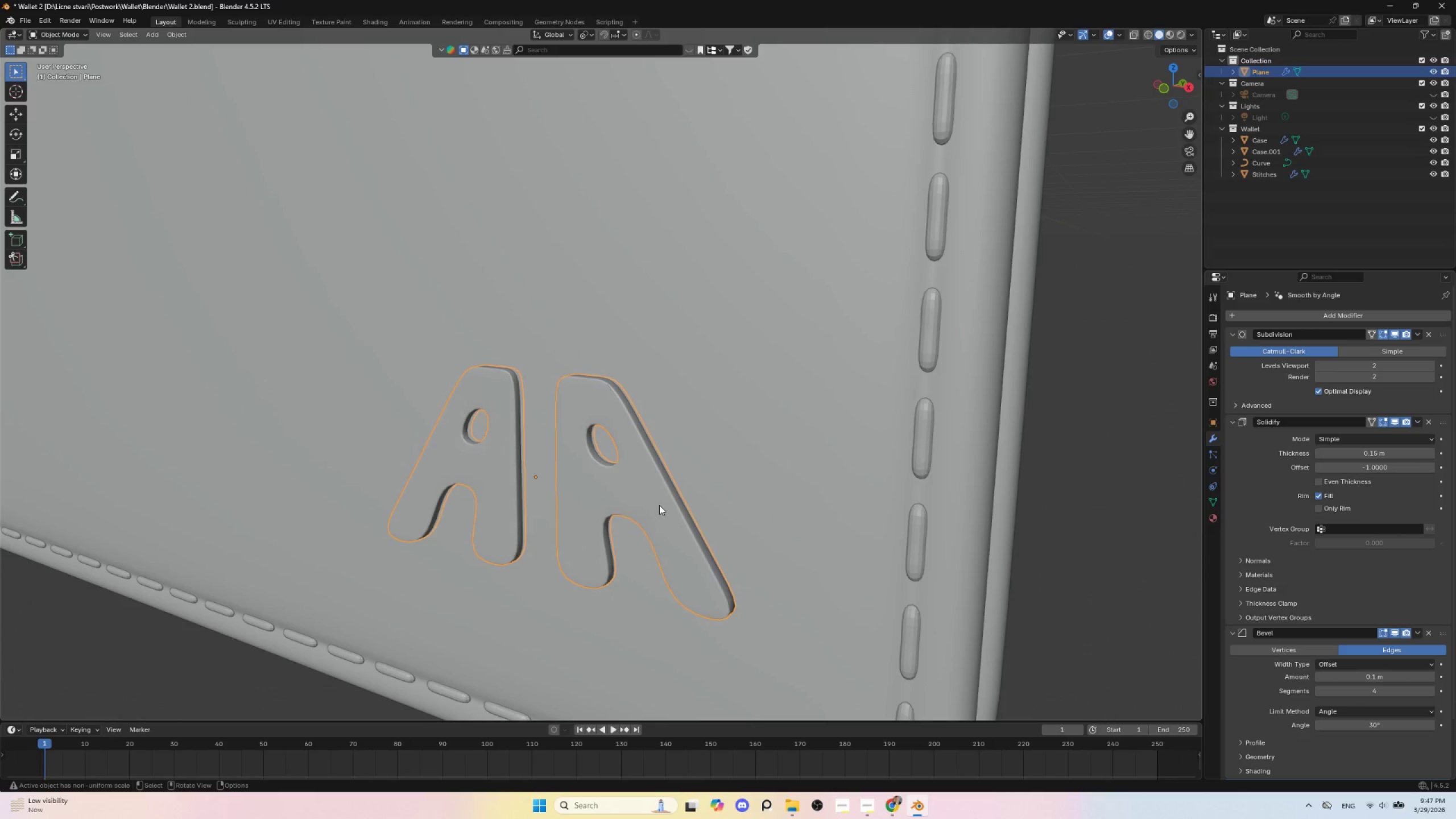 
scroll: coordinate [663, 511], scroll_direction: down, amount: 5.0
 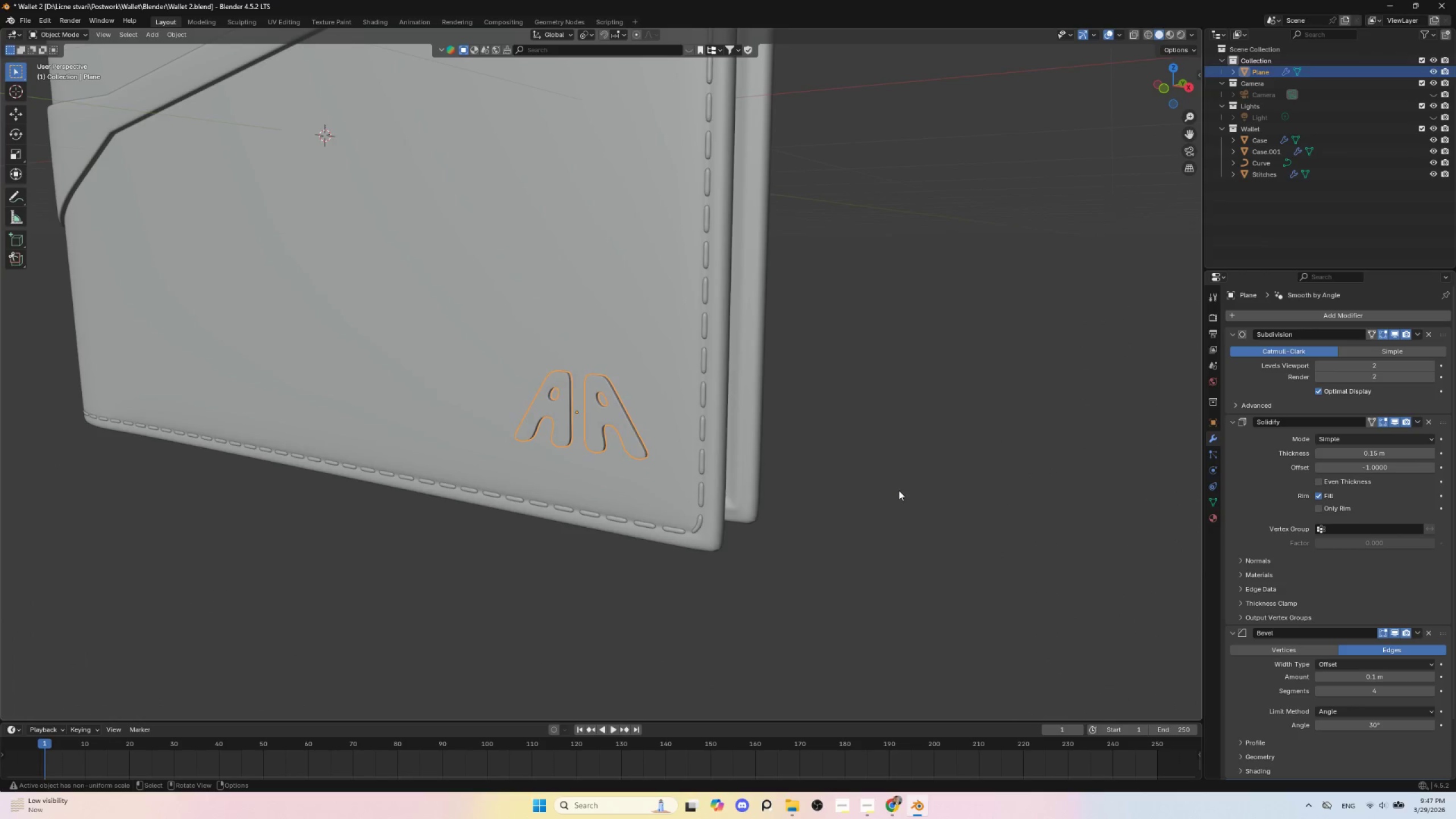 
left_click([899, 489])
 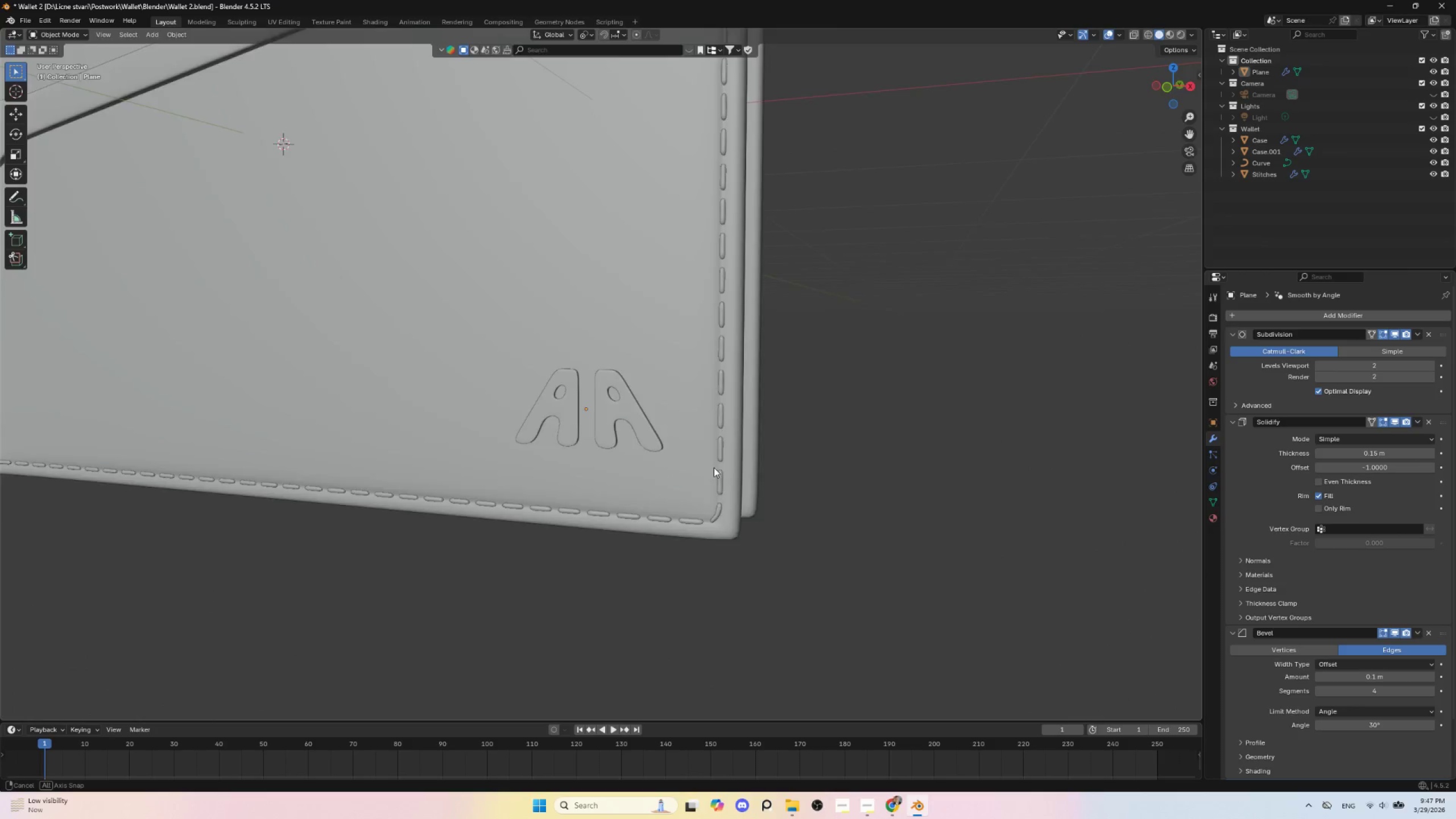 
hold_key(key=AltLeft, duration=0.34)
 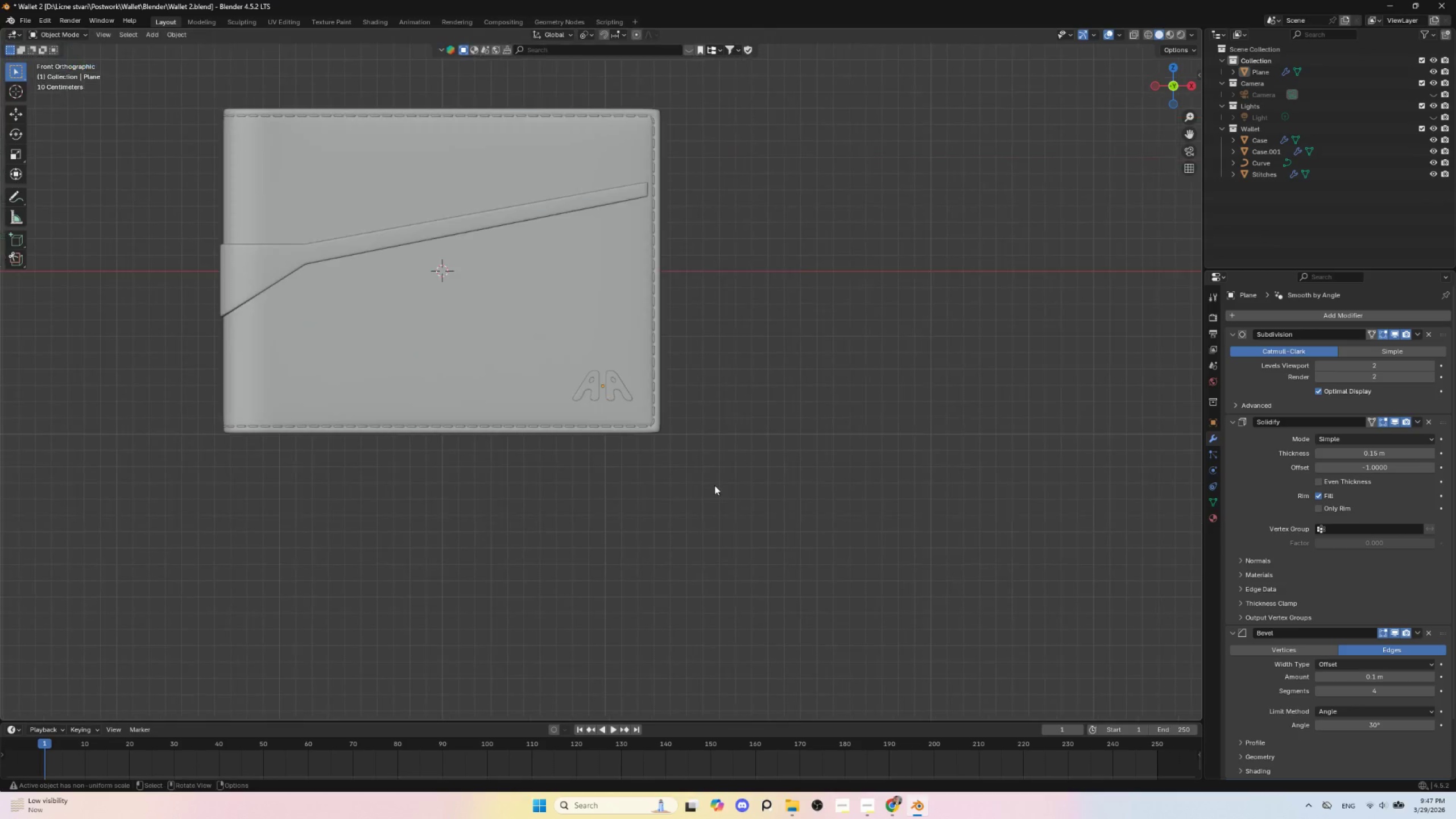 
scroll: coordinate [714, 480], scroll_direction: down, amount: 5.0
 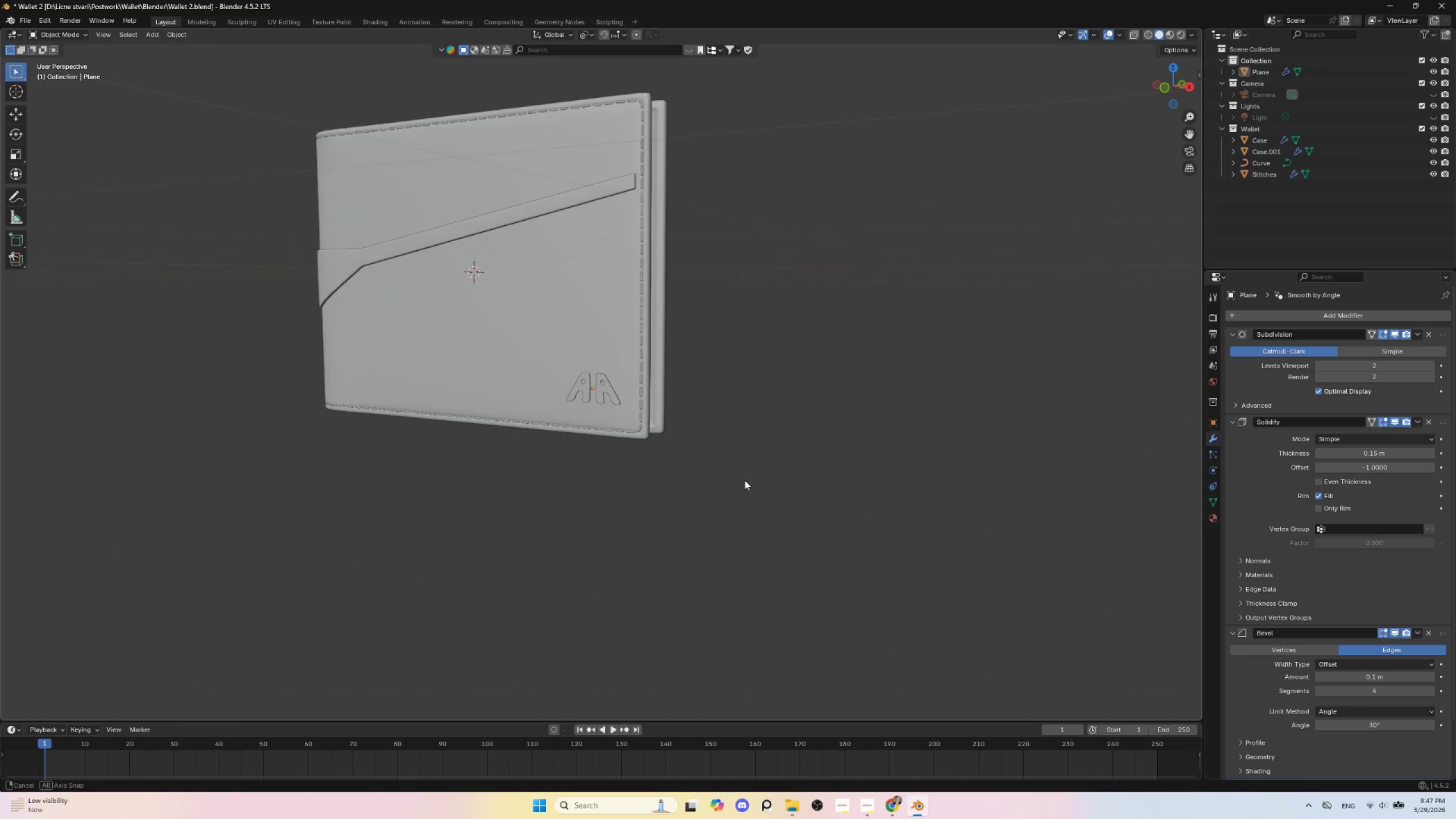 
hold_key(key=AltLeft, duration=0.33)
 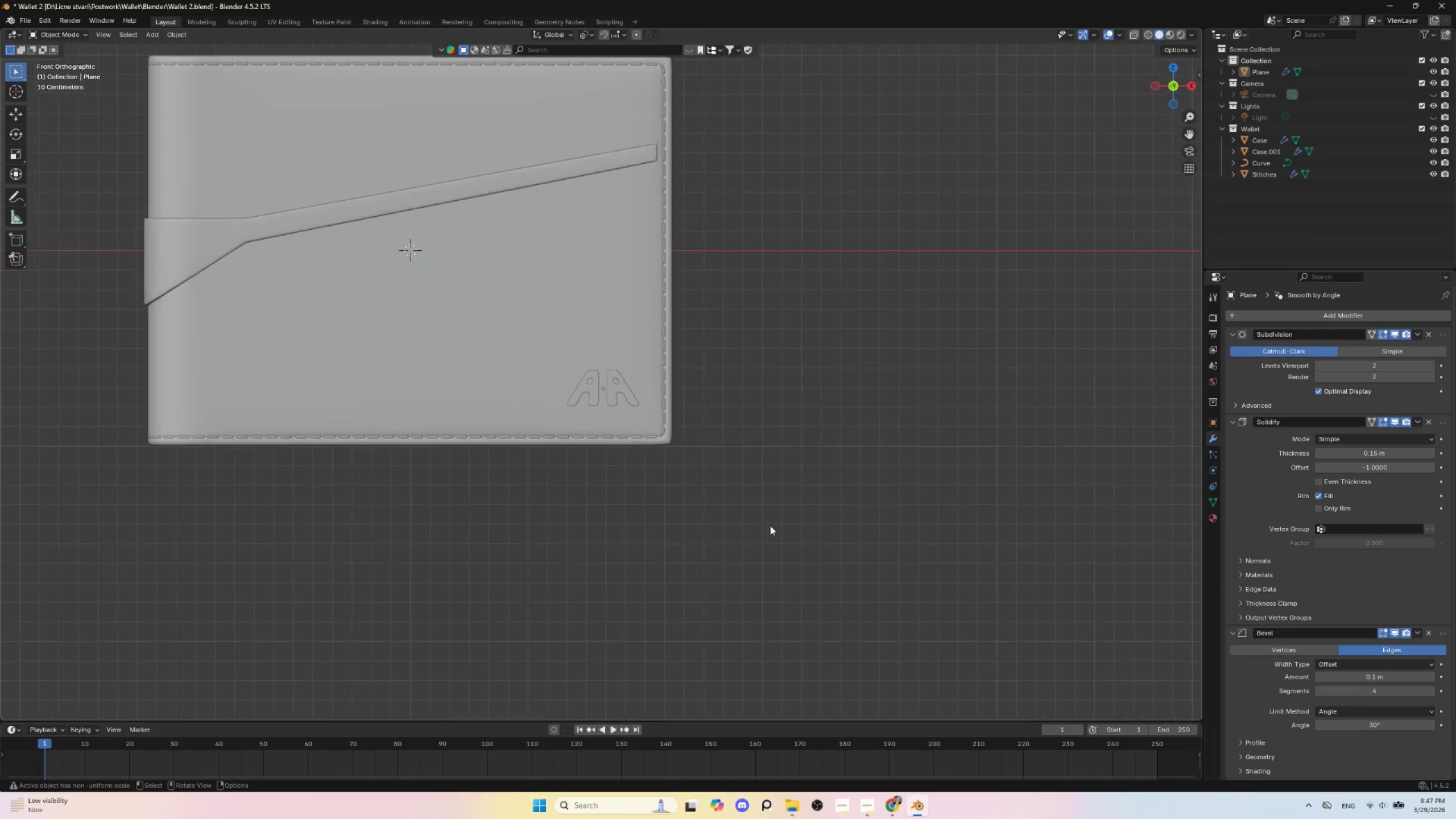 
scroll: coordinate [770, 526], scroll_direction: up, amount: 4.0
 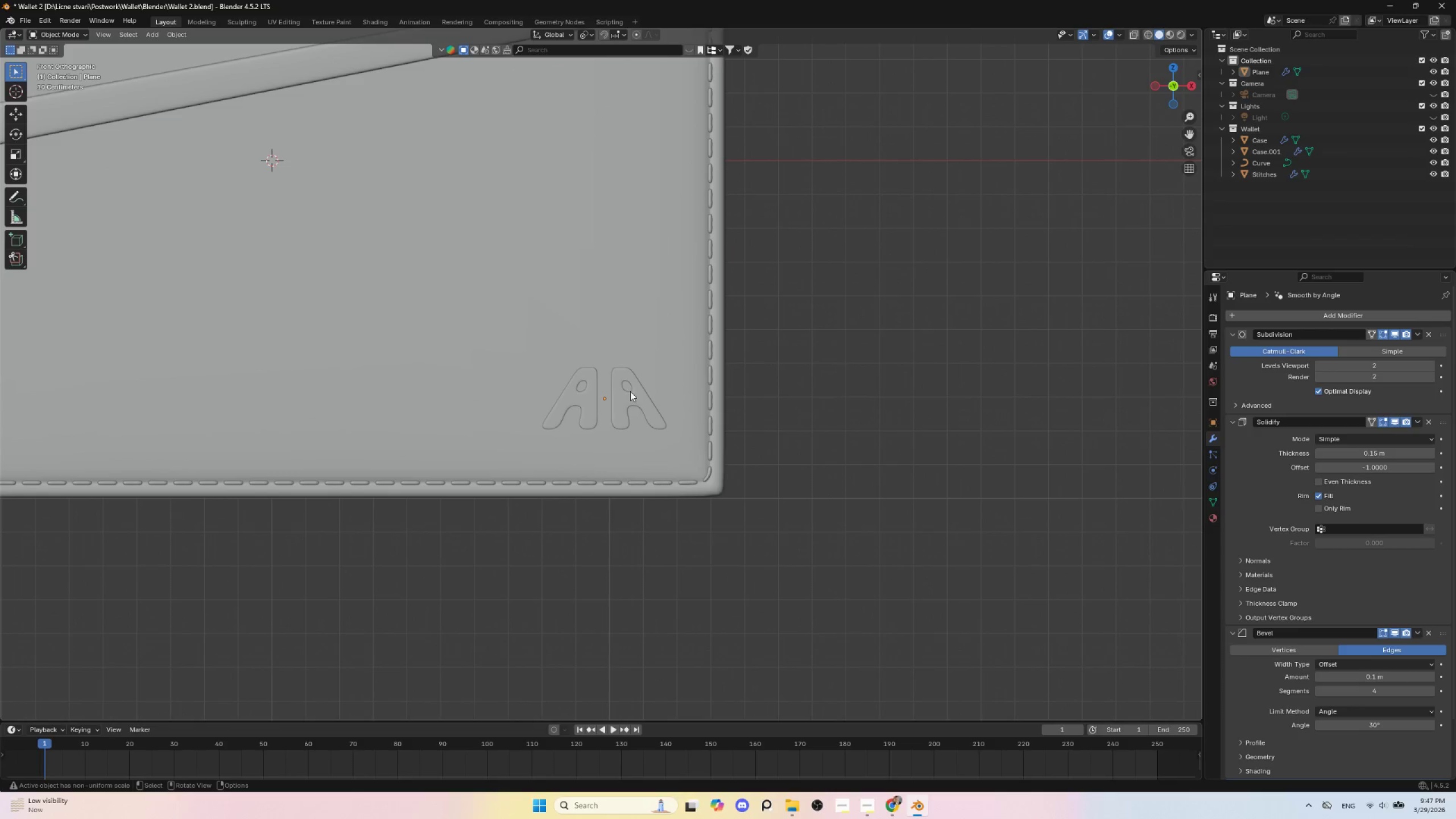 
left_click([622, 389])
 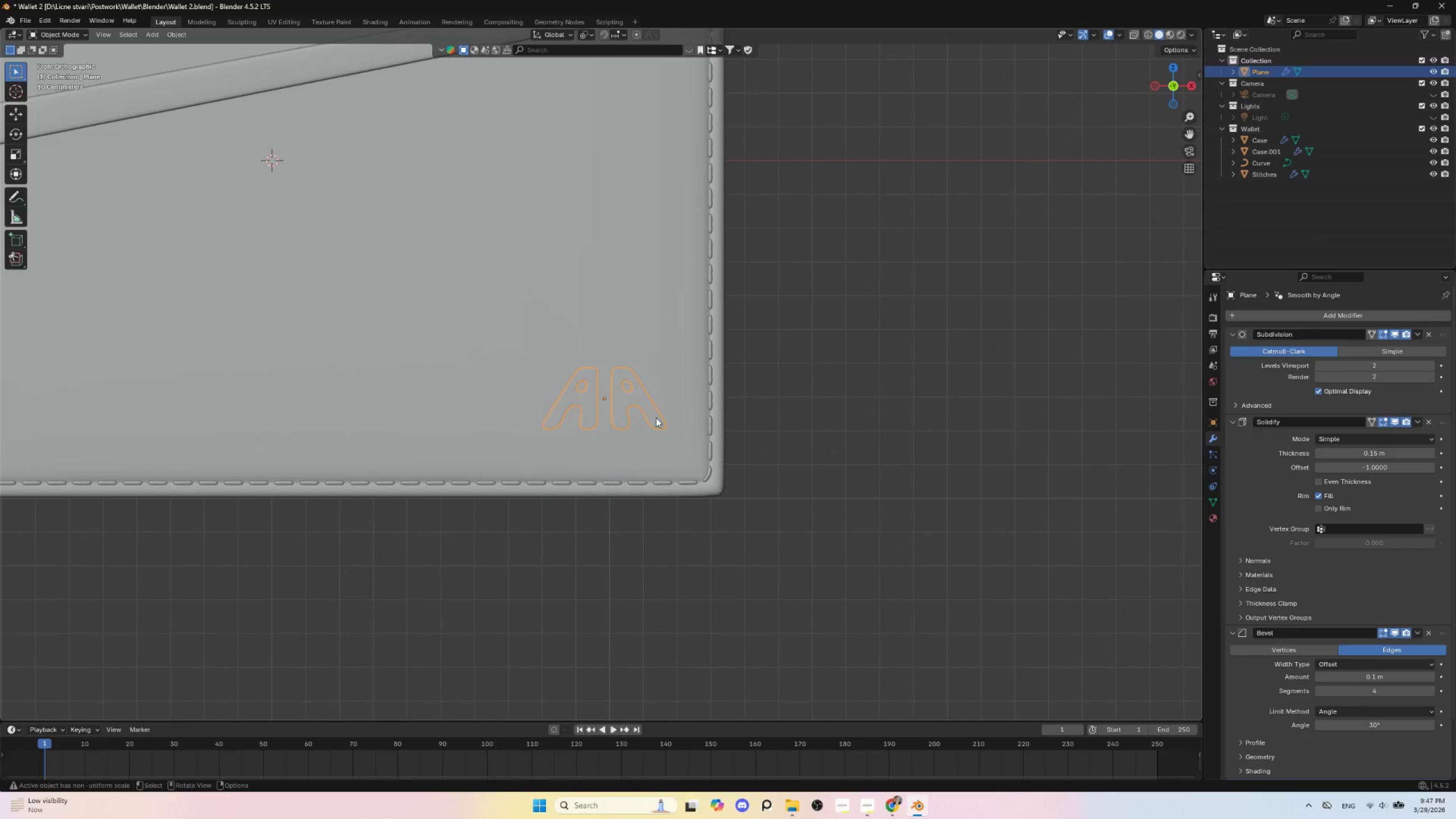 
key(G)
 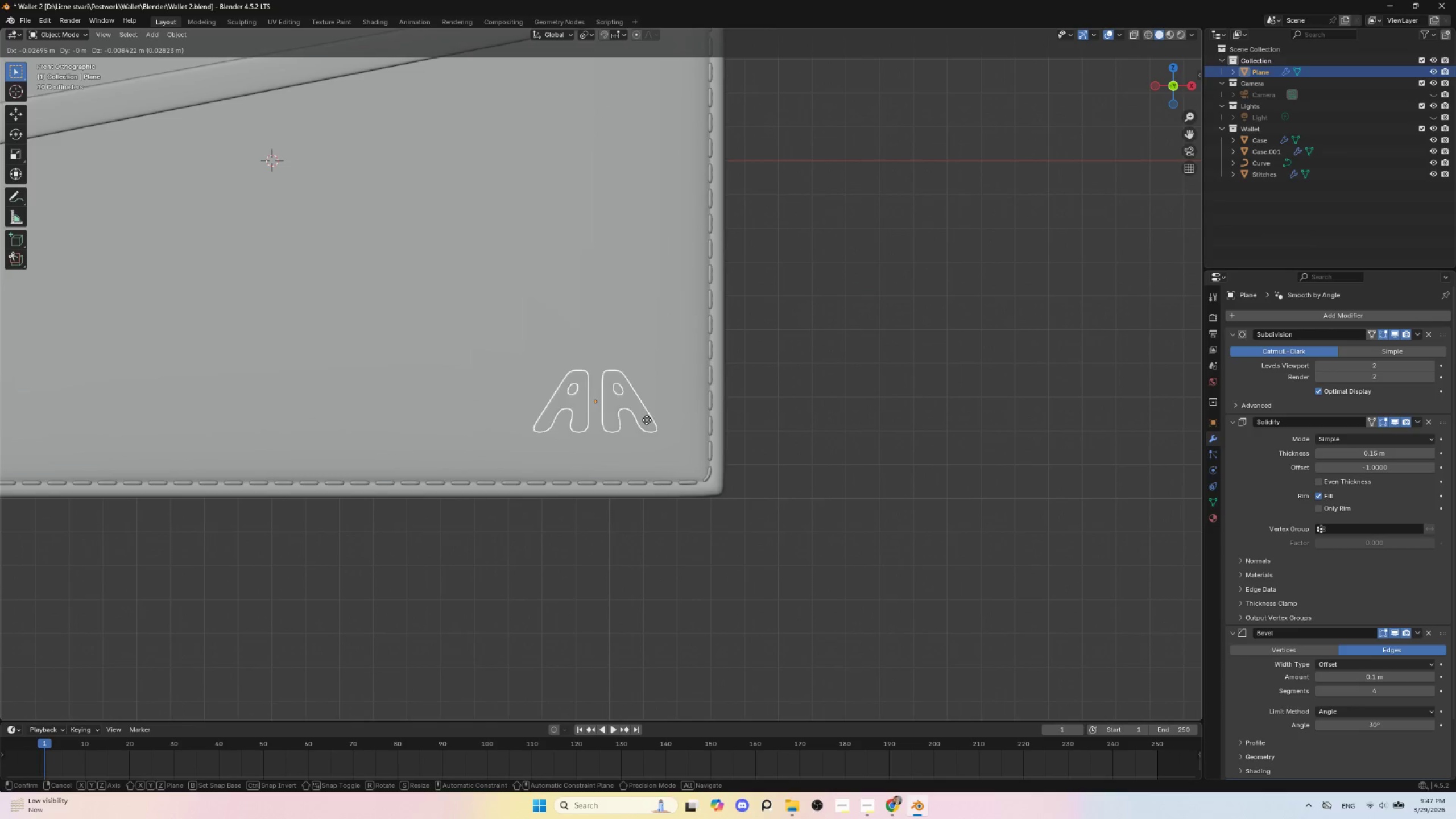 
left_click([647, 419])
 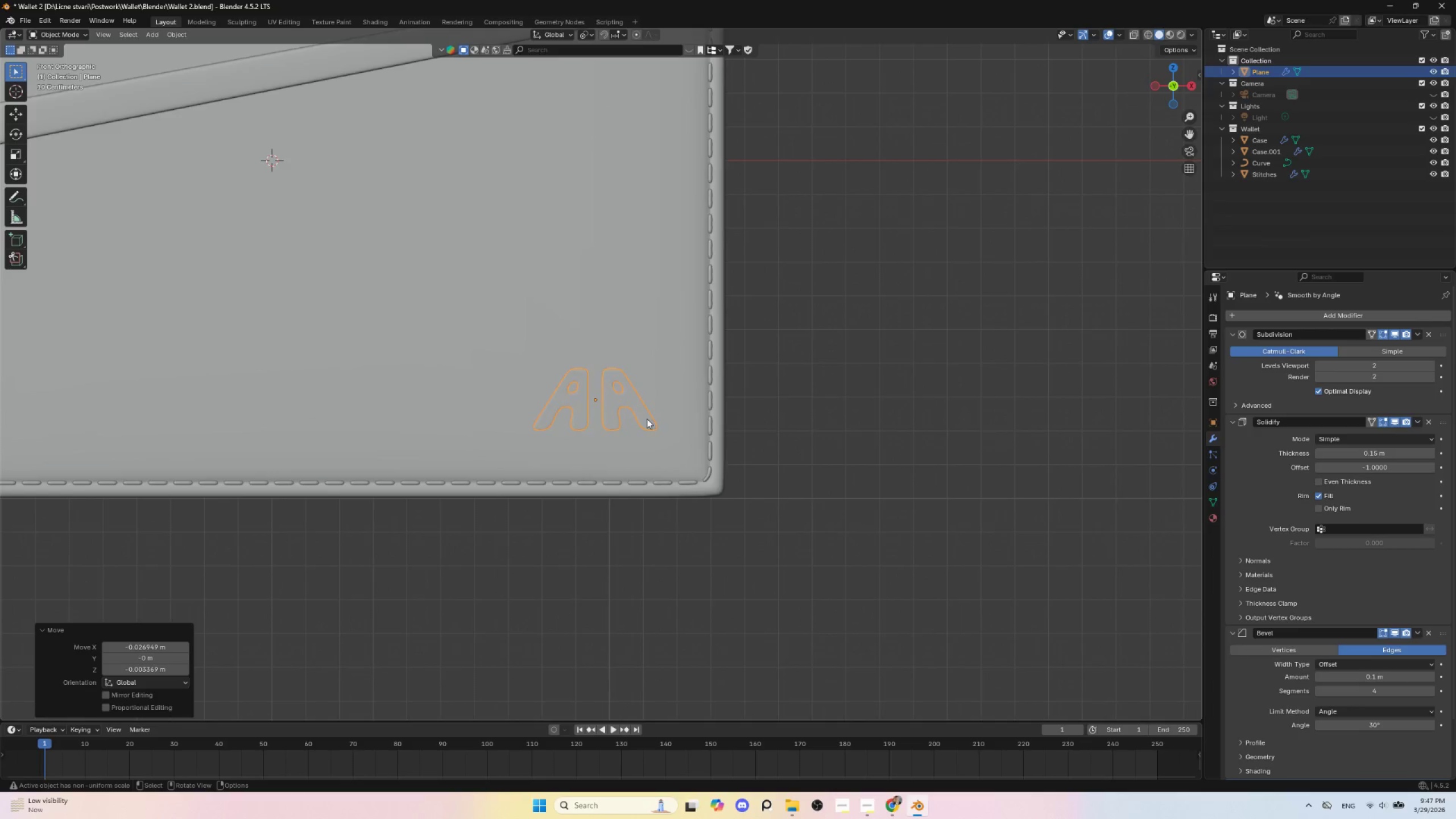 
left_click([653, 449])
 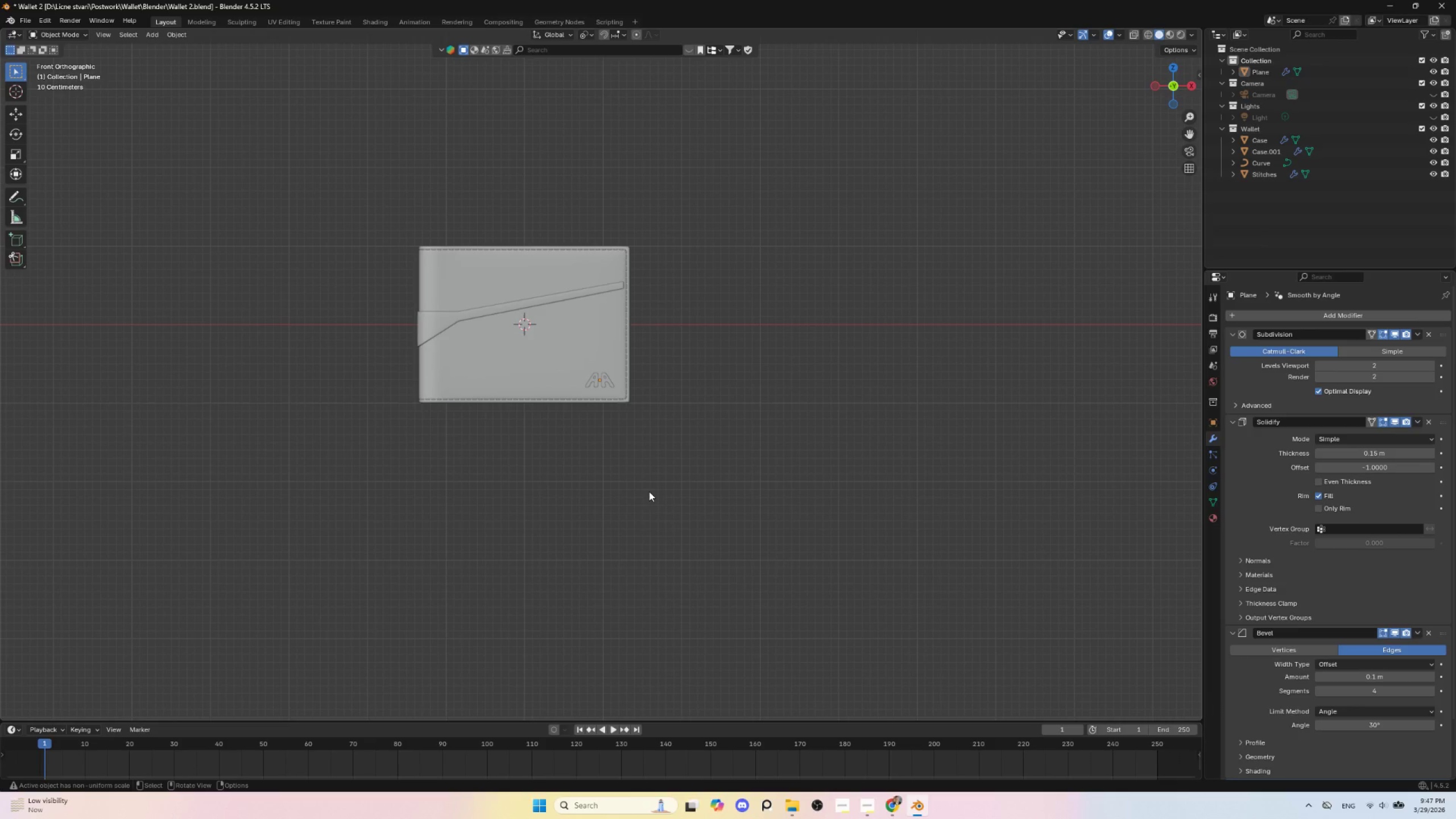 
scroll: coordinate [641, 445], scroll_direction: down, amount: 8.0
 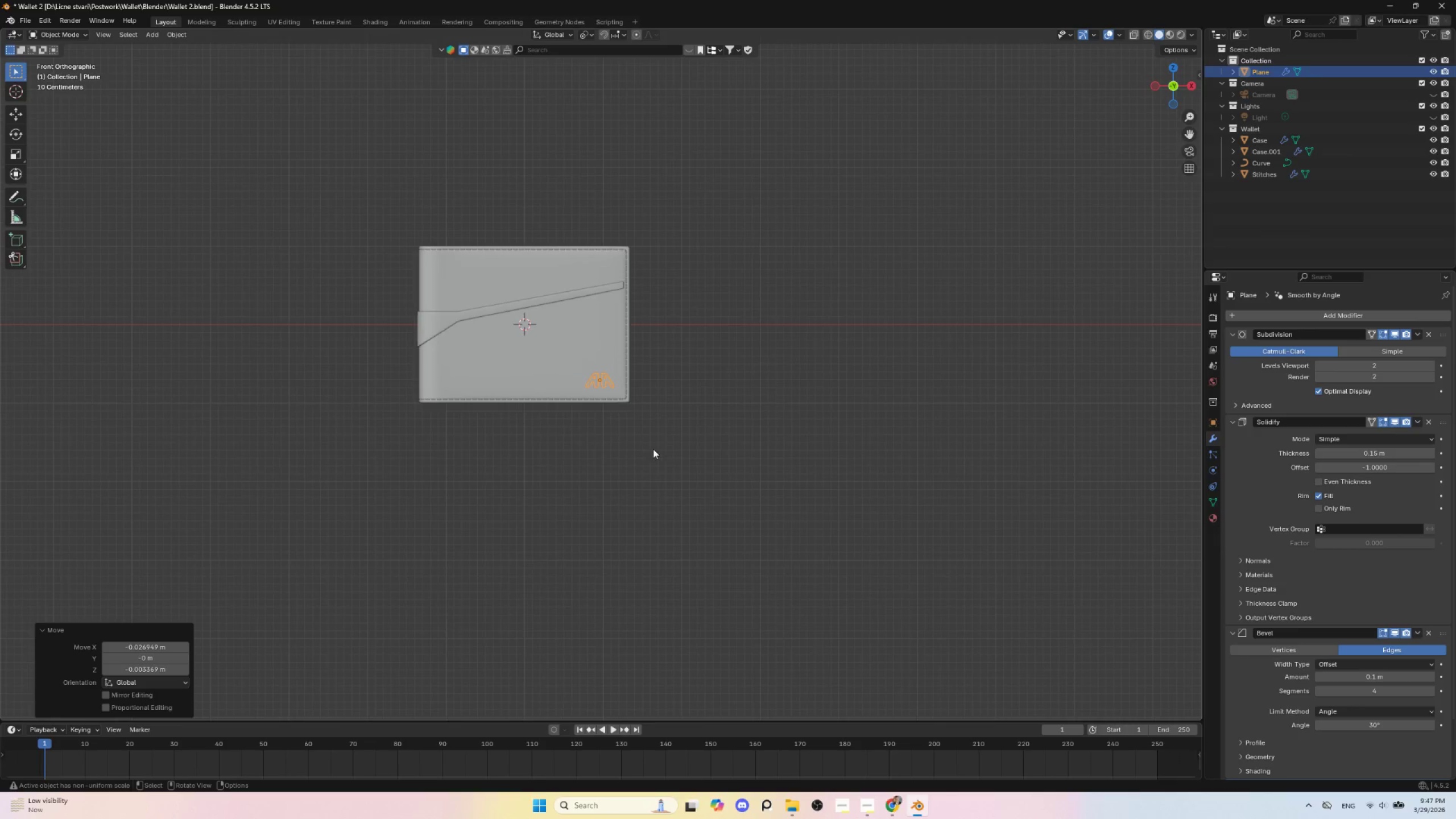 
scroll: coordinate [649, 491], scroll_direction: up, amount: 4.0
 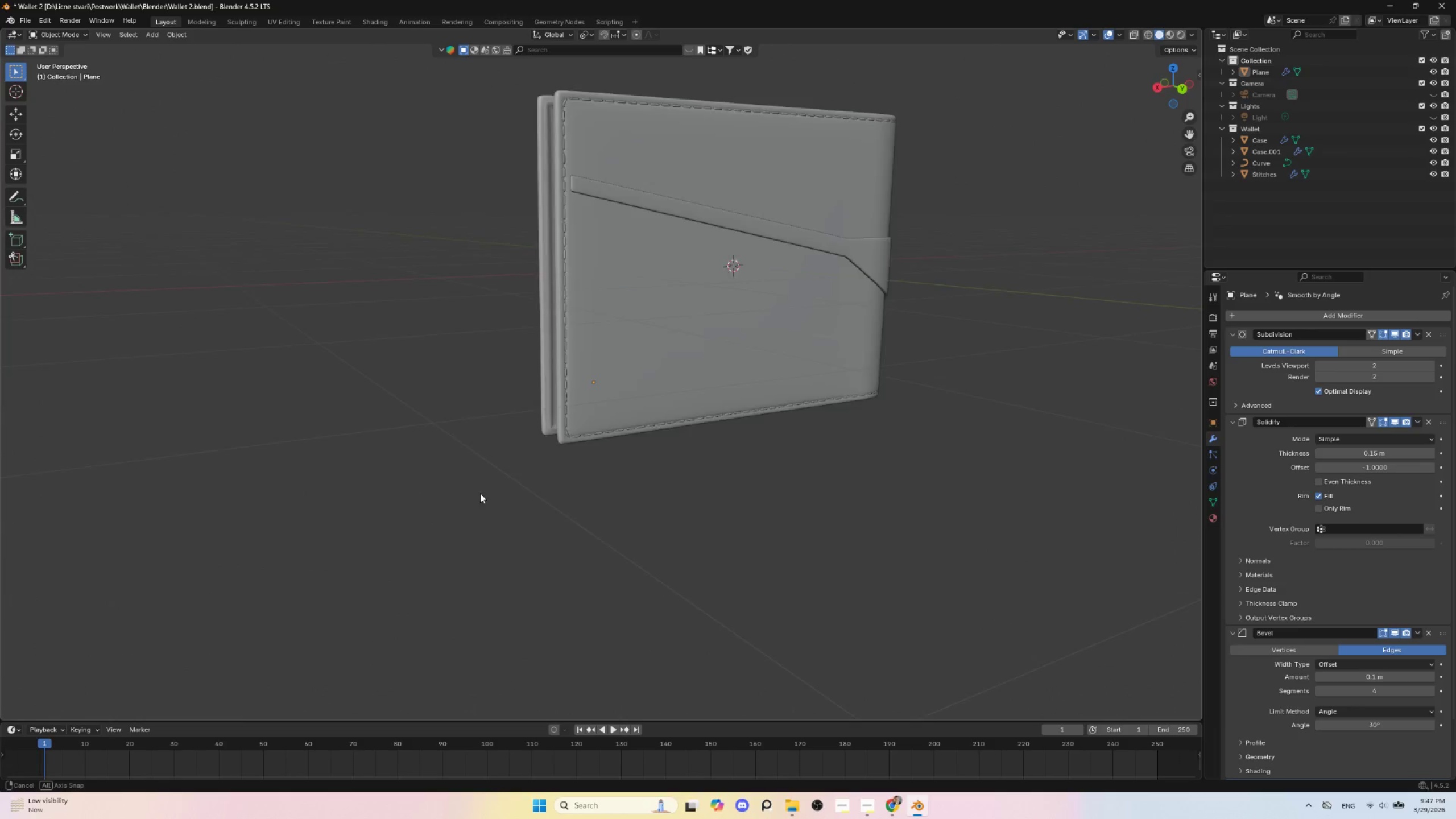 
hold_key(key=AltLeft, duration=0.7)
 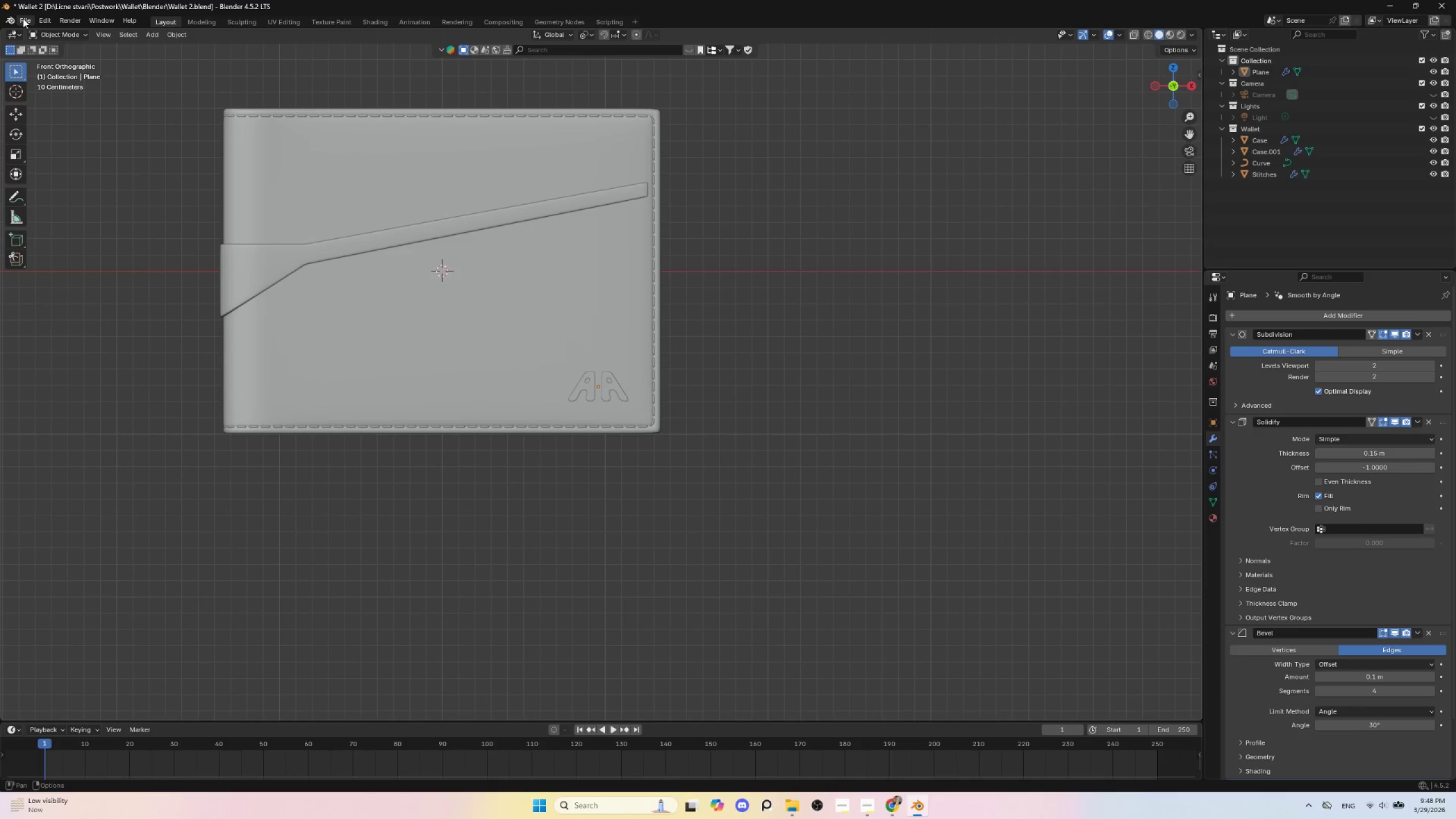 
left_click([23, 17])
 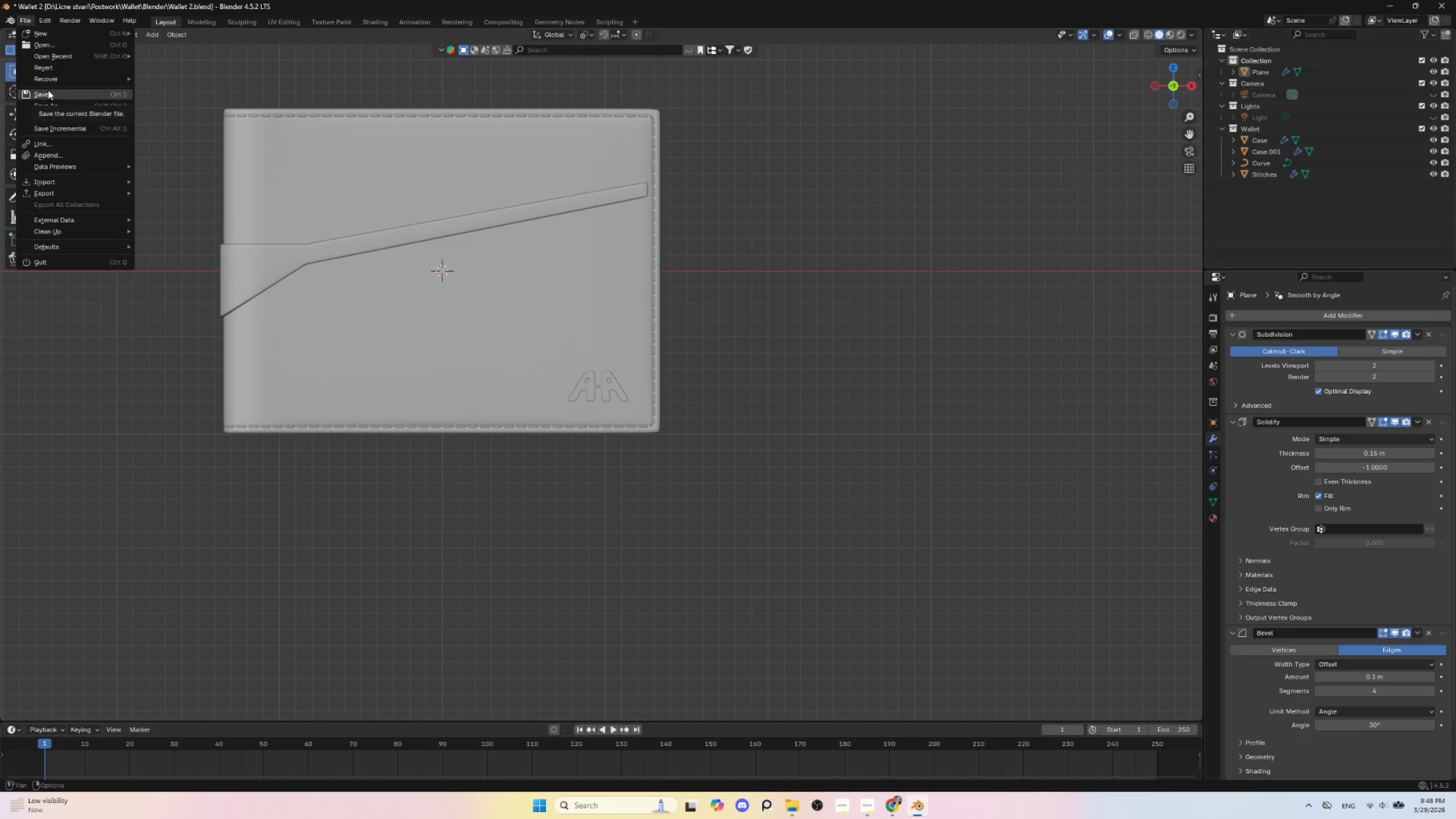 
left_click([48, 90])
 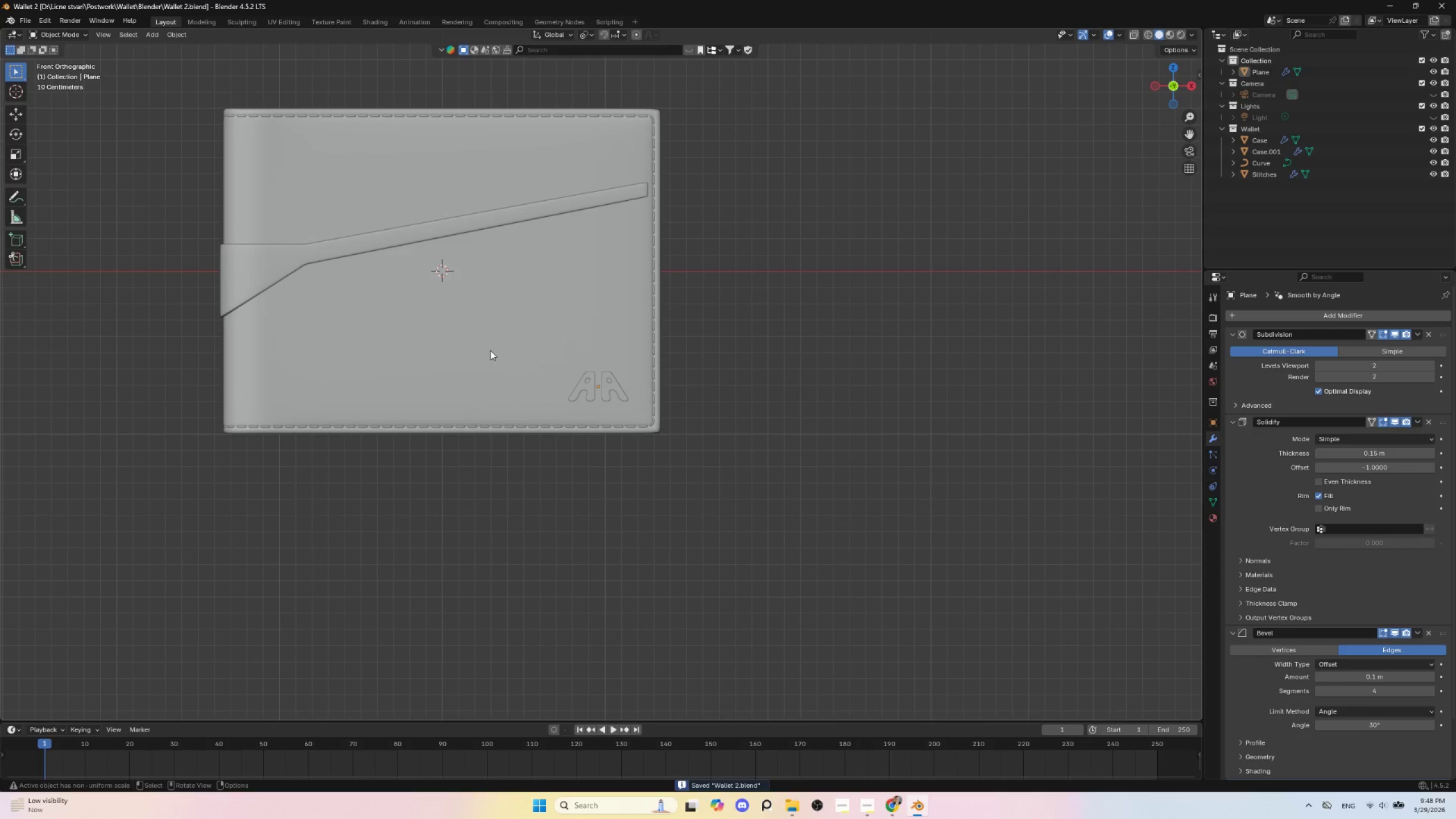 
left_click([490, 350])
 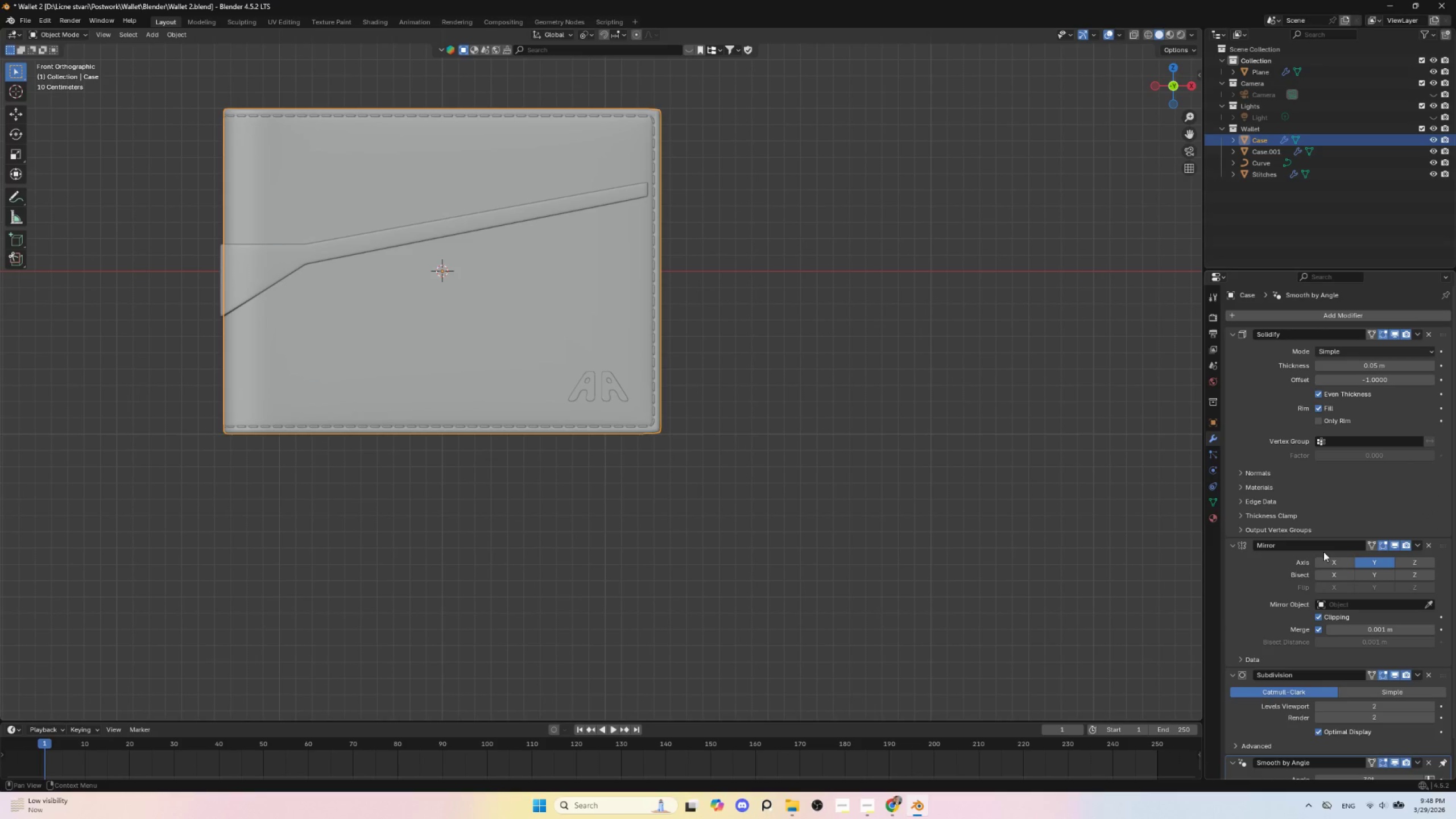 
left_click([1392, 544])
 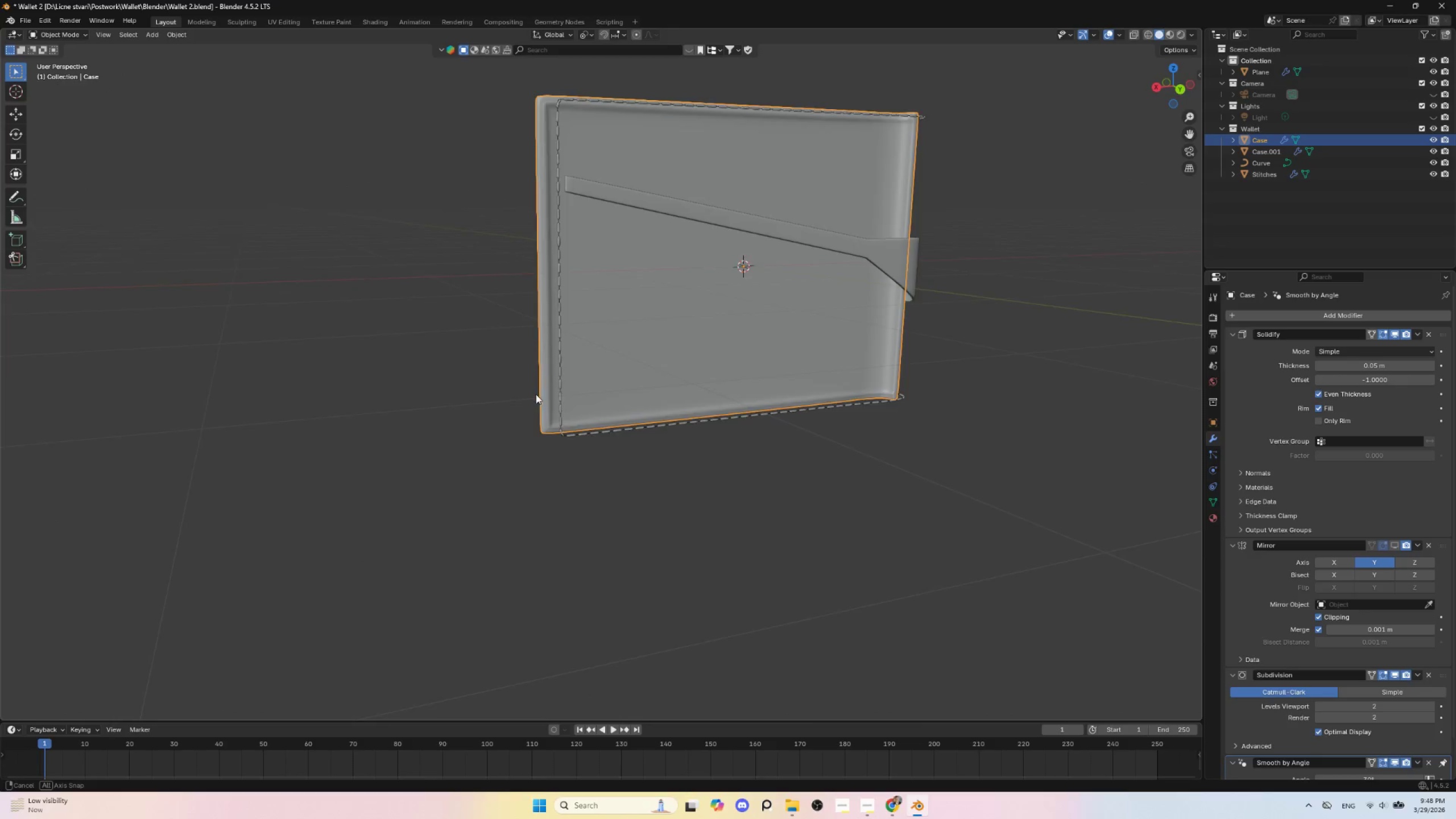 
hold_key(key=ShiftLeft, duration=0.52)
 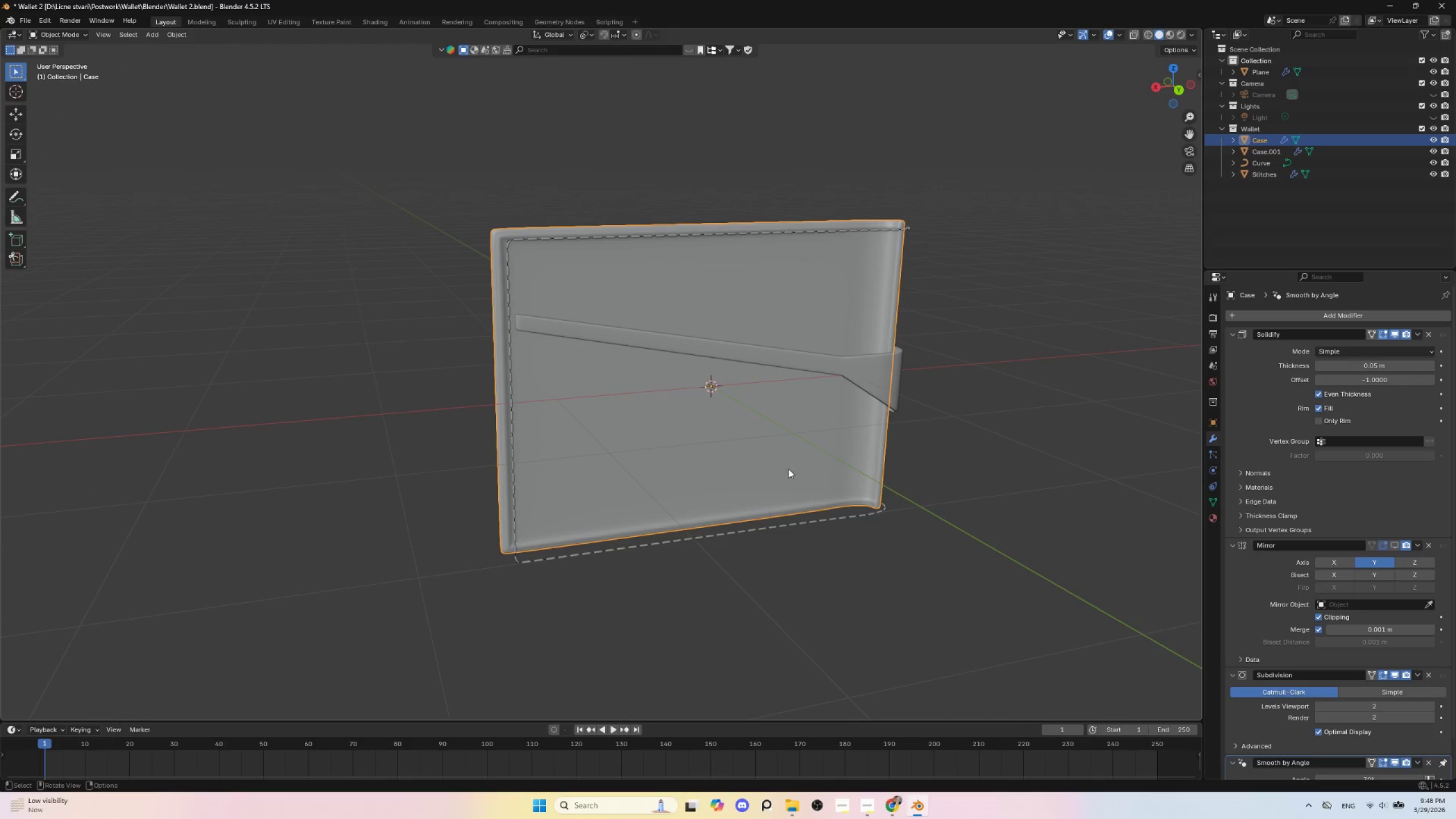 
scroll: coordinate [828, 436], scroll_direction: up, amount: 3.0
 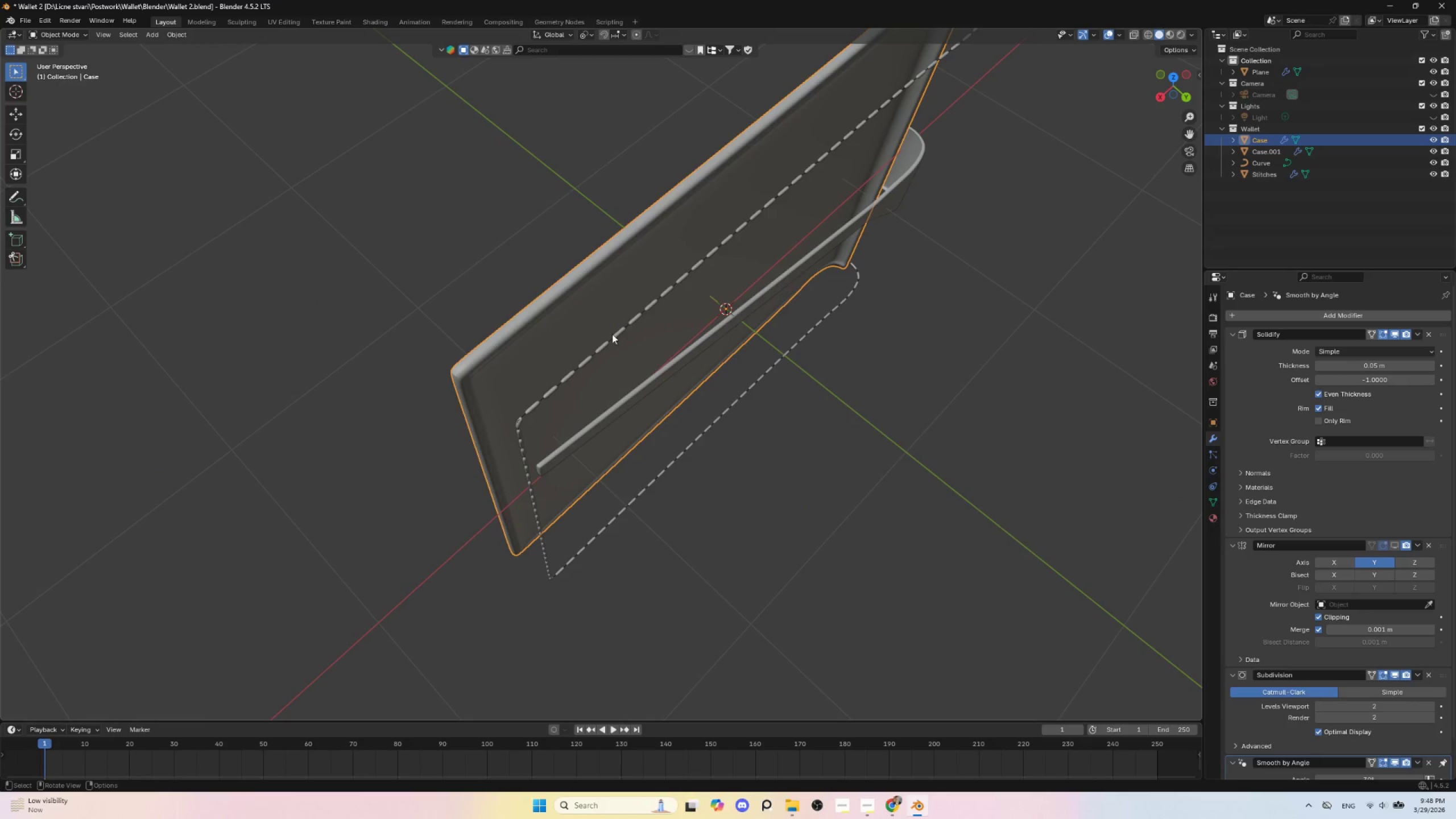 
wait(7.24)
 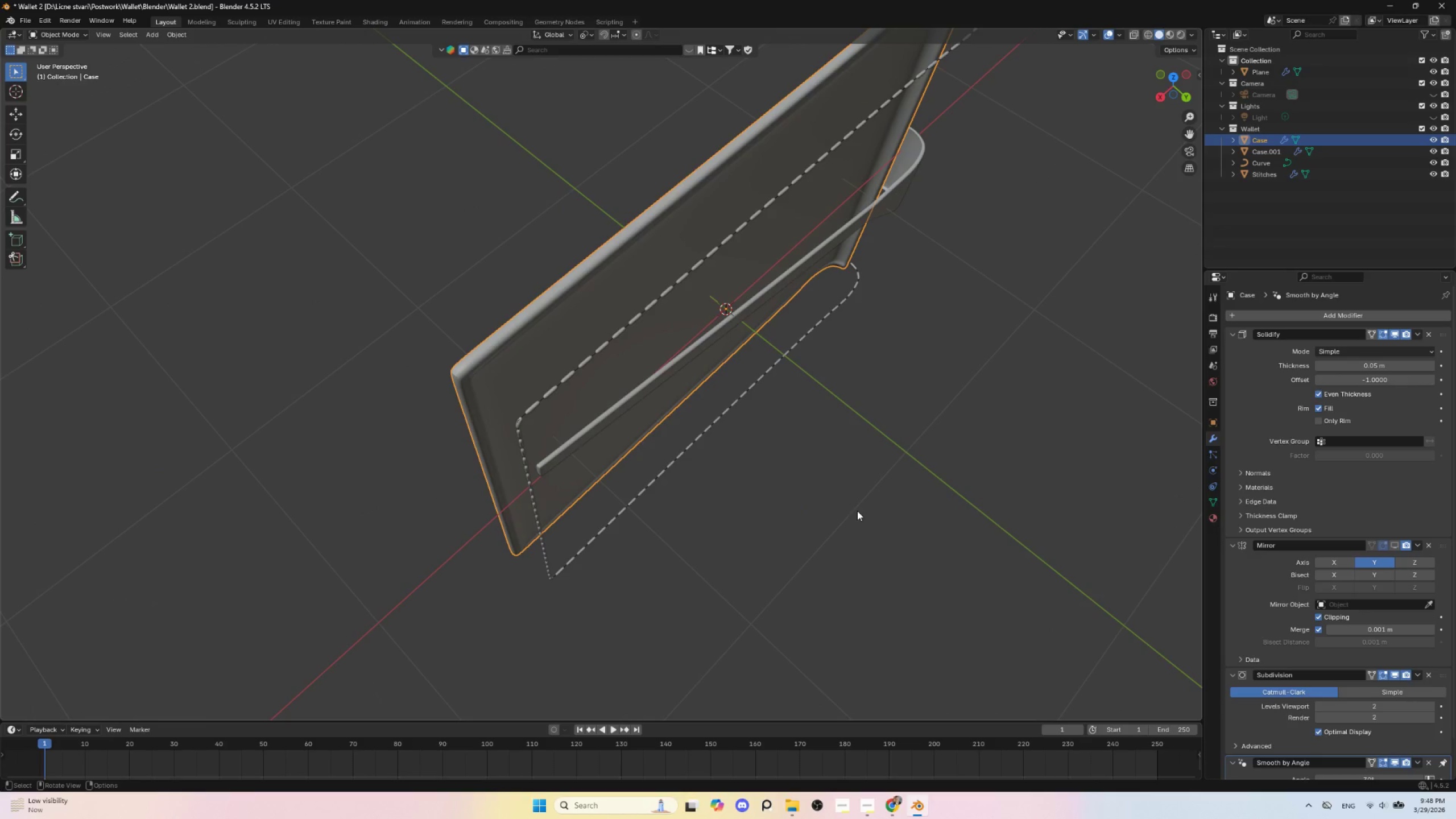 
scroll: coordinate [862, 349], scroll_direction: down, amount: 4.0
 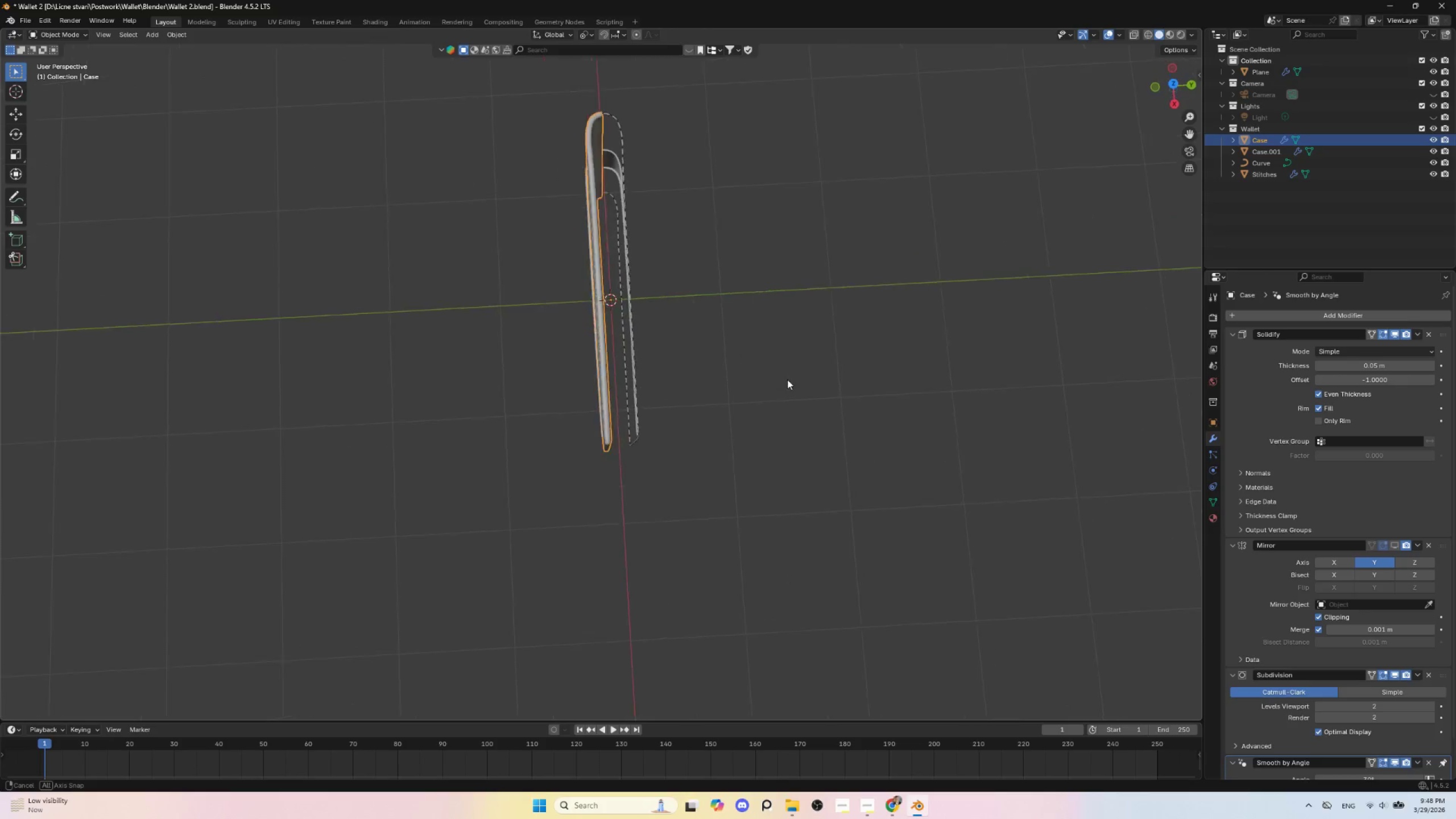 
hold_key(key=AltLeft, duration=0.34)
 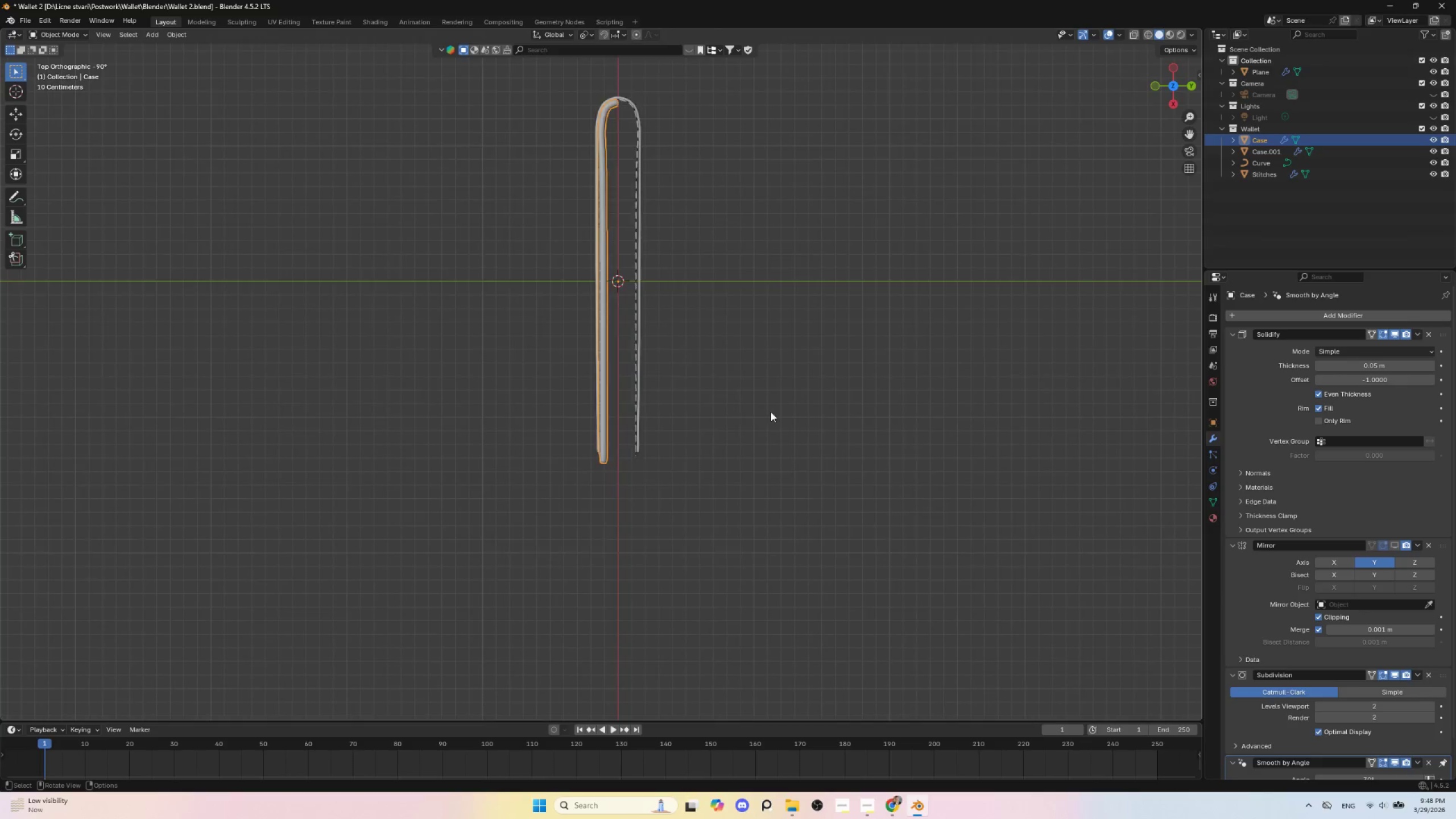 
hold_key(key=ShiftLeft, duration=0.58)
 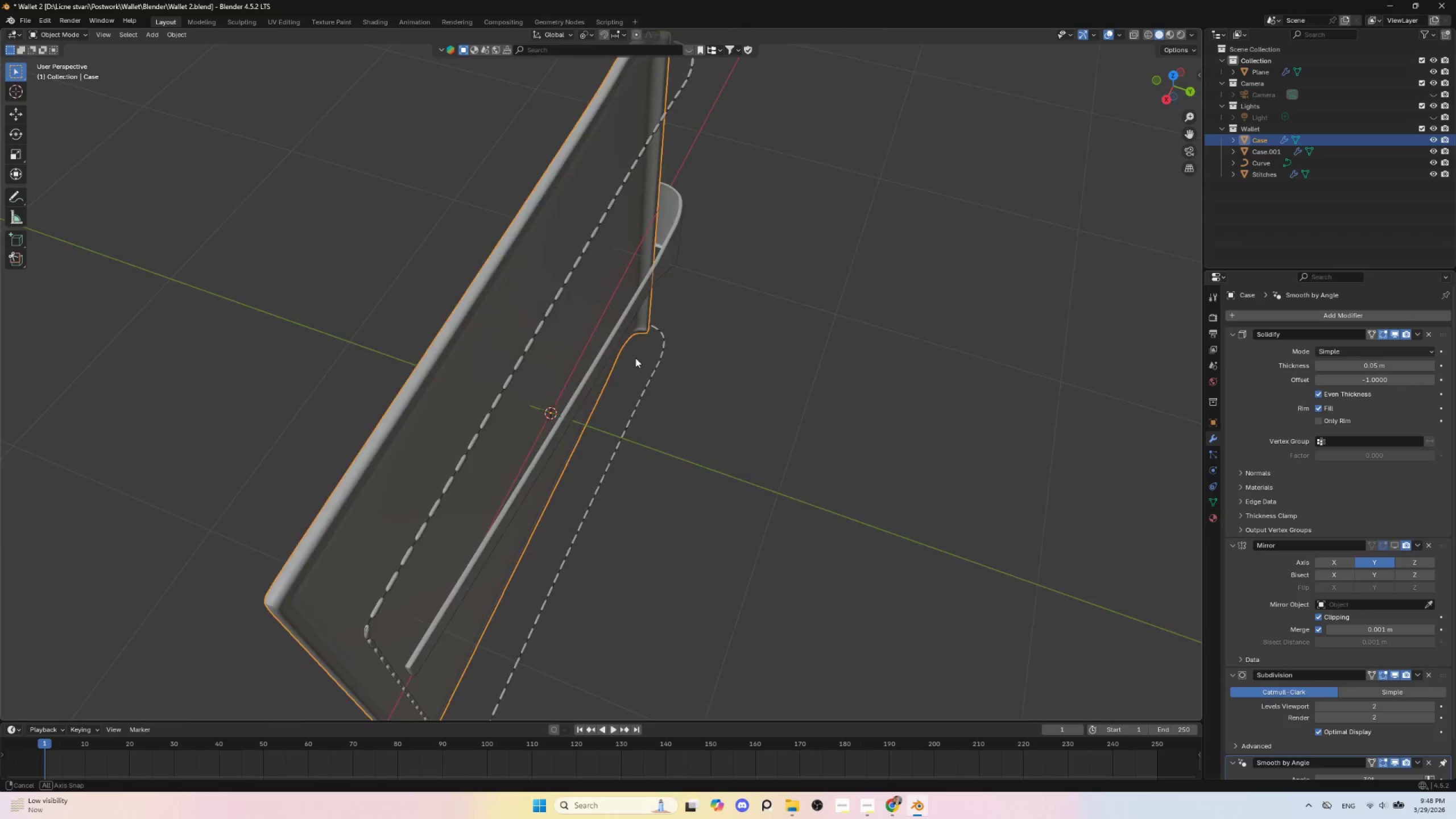 
scroll: coordinate [771, 412], scroll_direction: up, amount: 4.0
 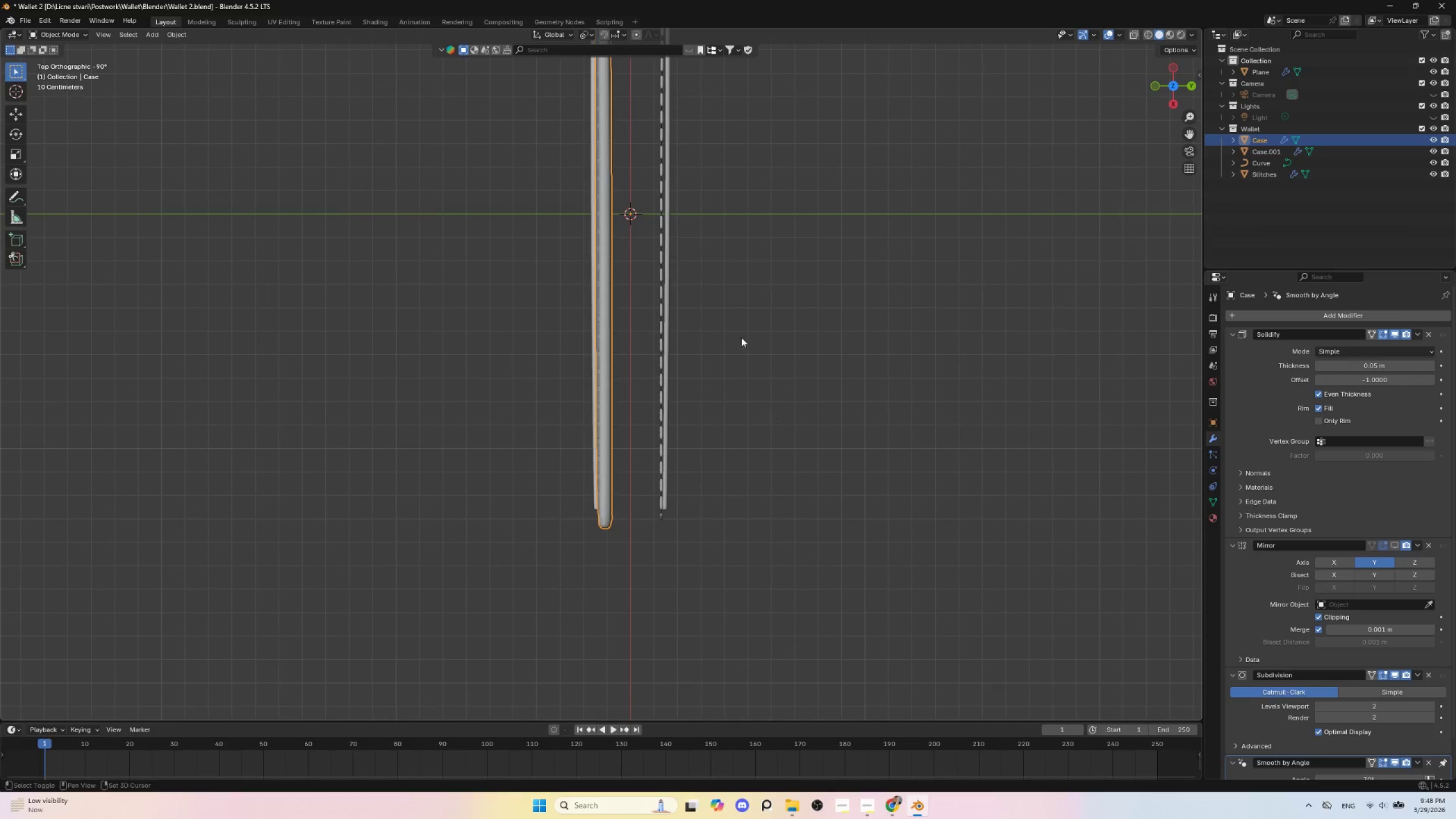 
hold_key(key=ShiftLeft, duration=6.98)
left_click([335, 325])
 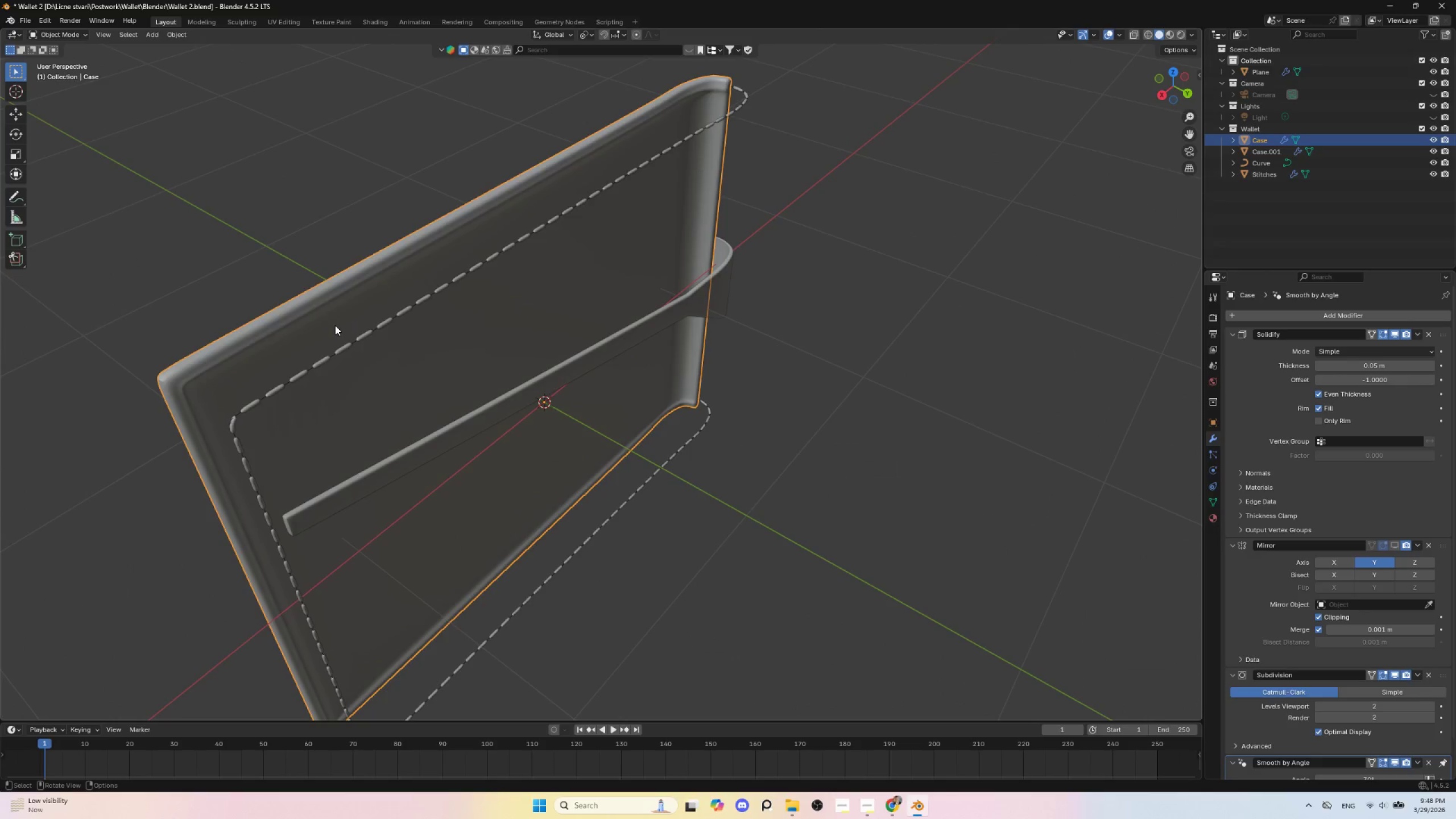 
key(Tab)
 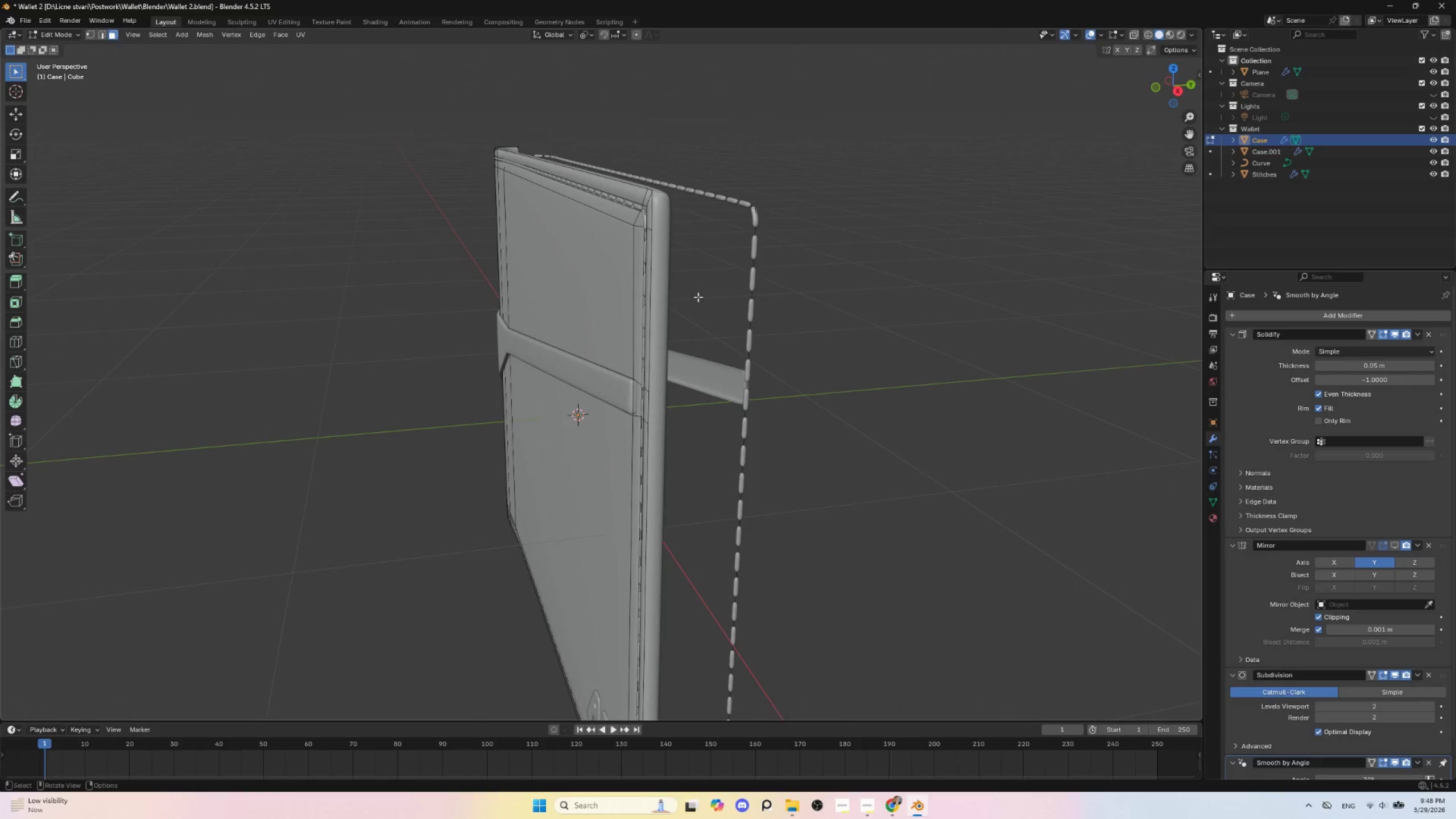 
key(Tab)
 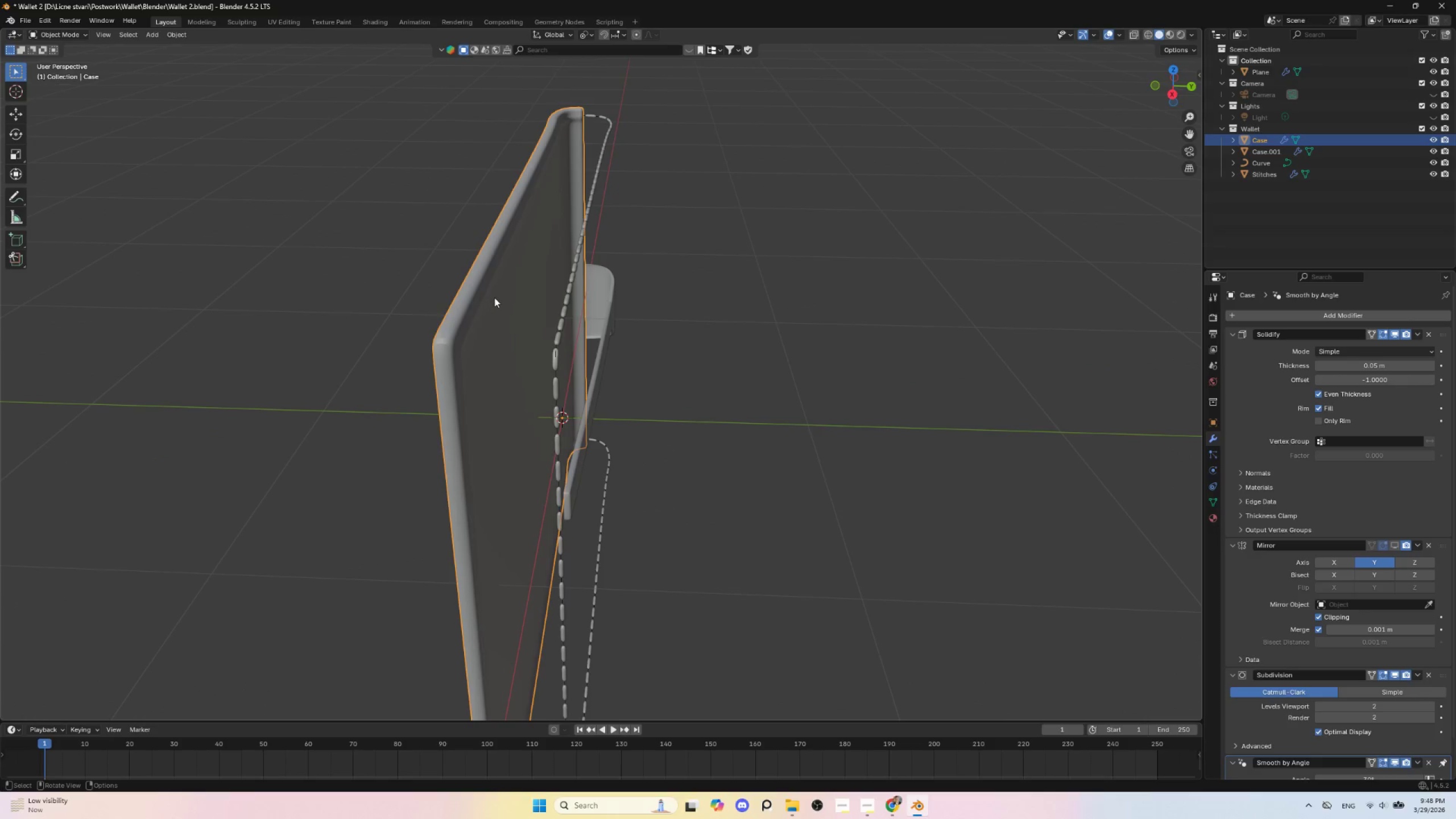 
left_click([494, 297])
 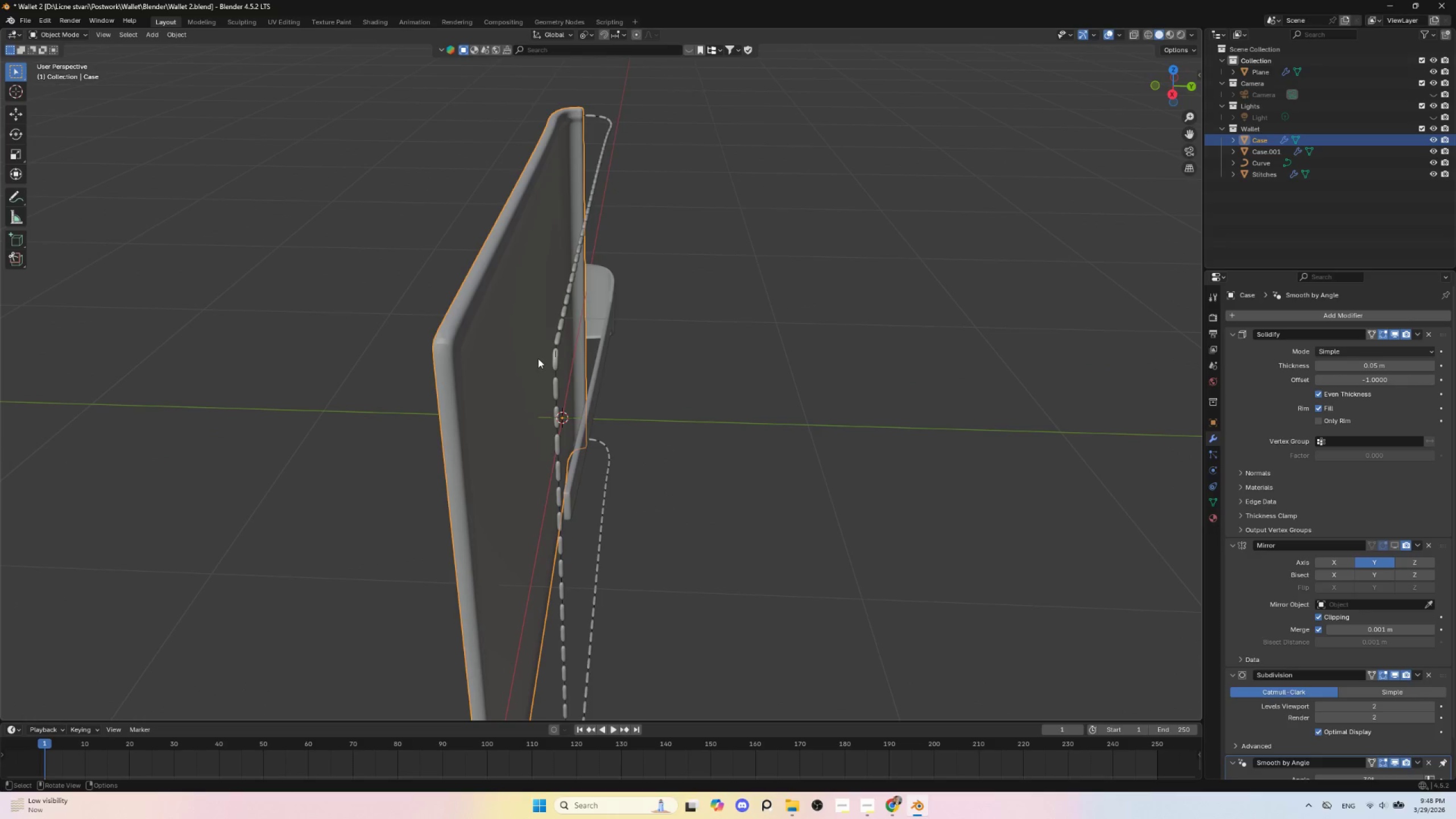 
key(Shift+D)
 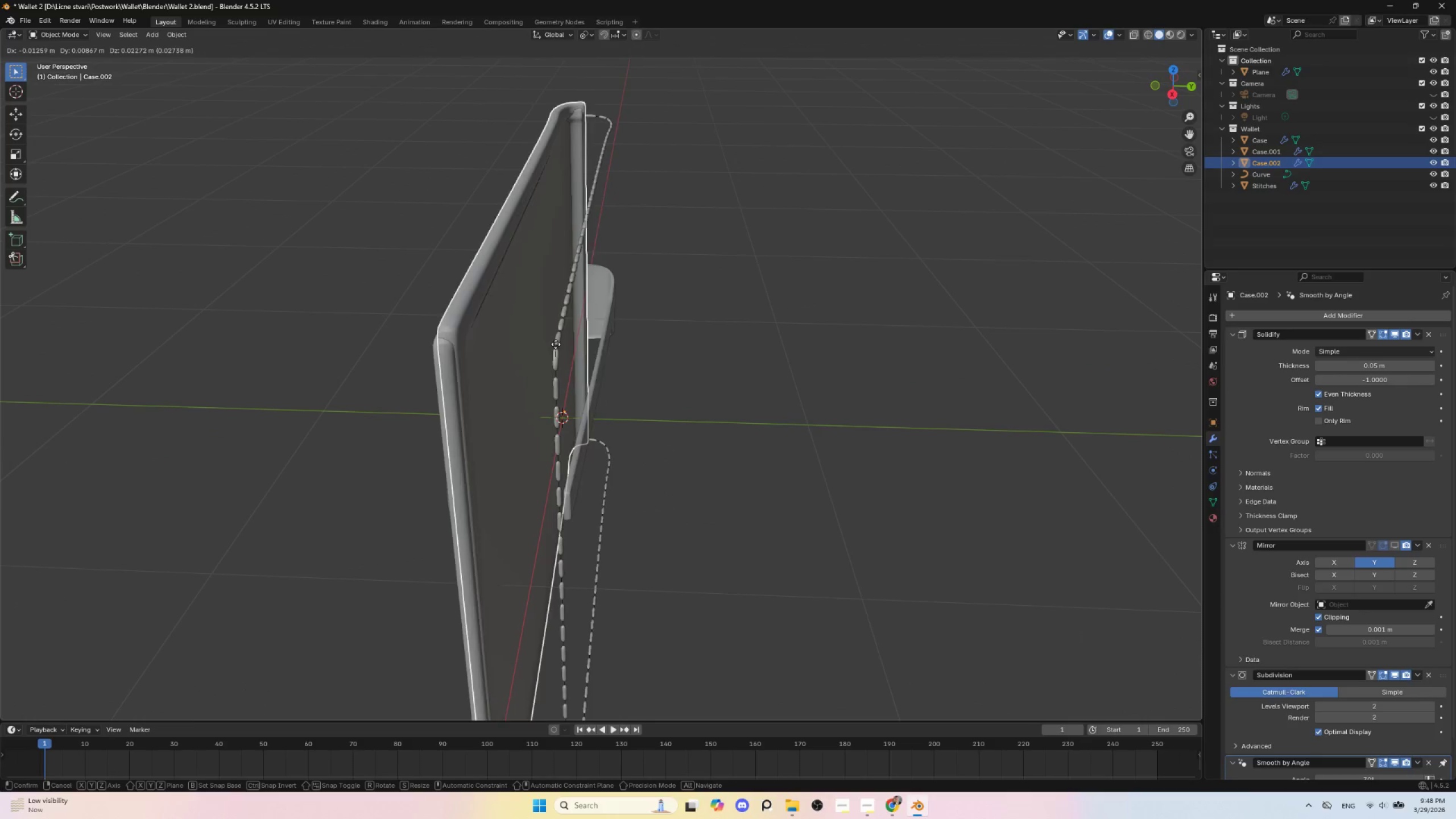 
key(Escape)
 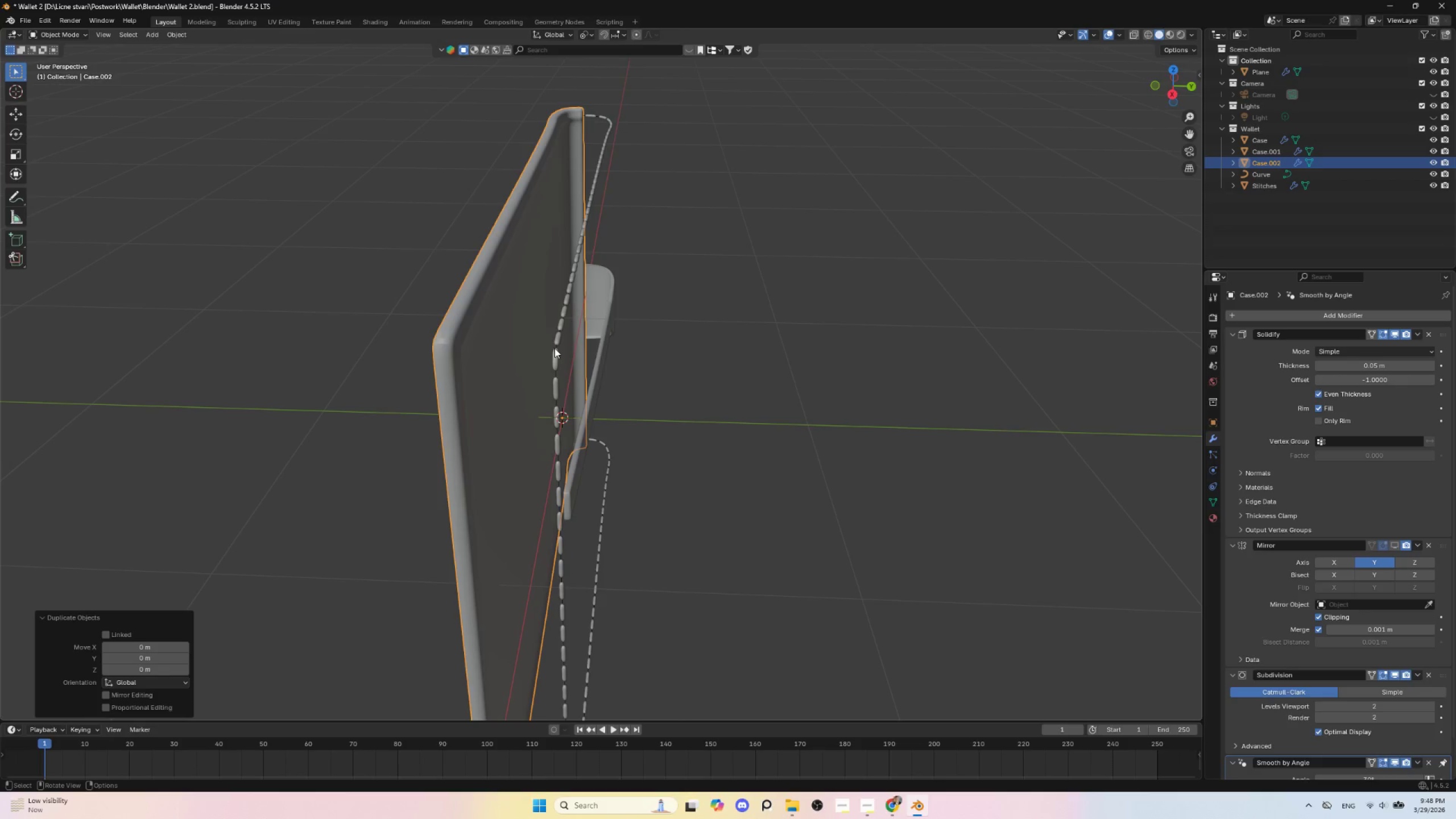 
key(P)
 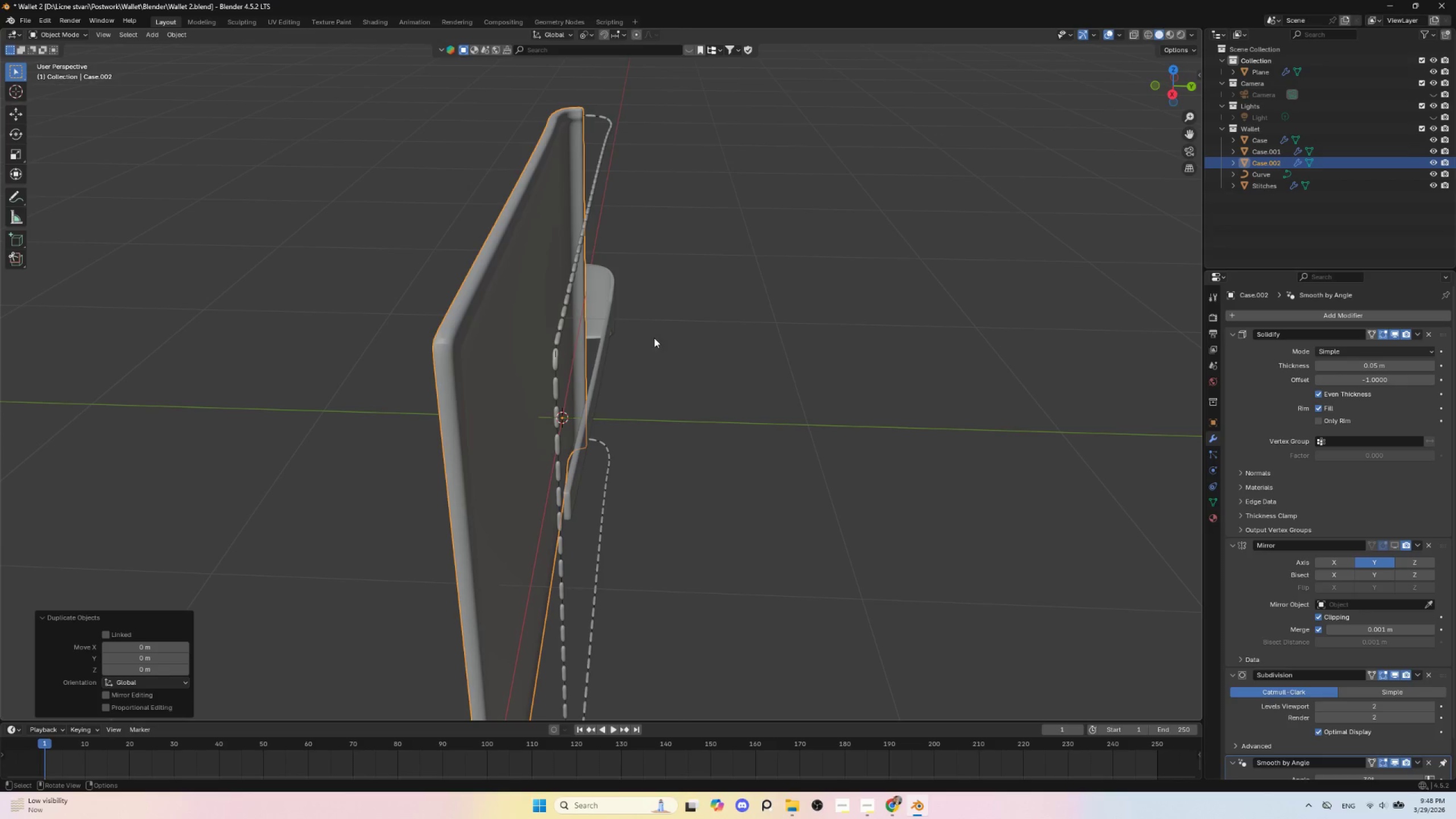 
key(Escape)
 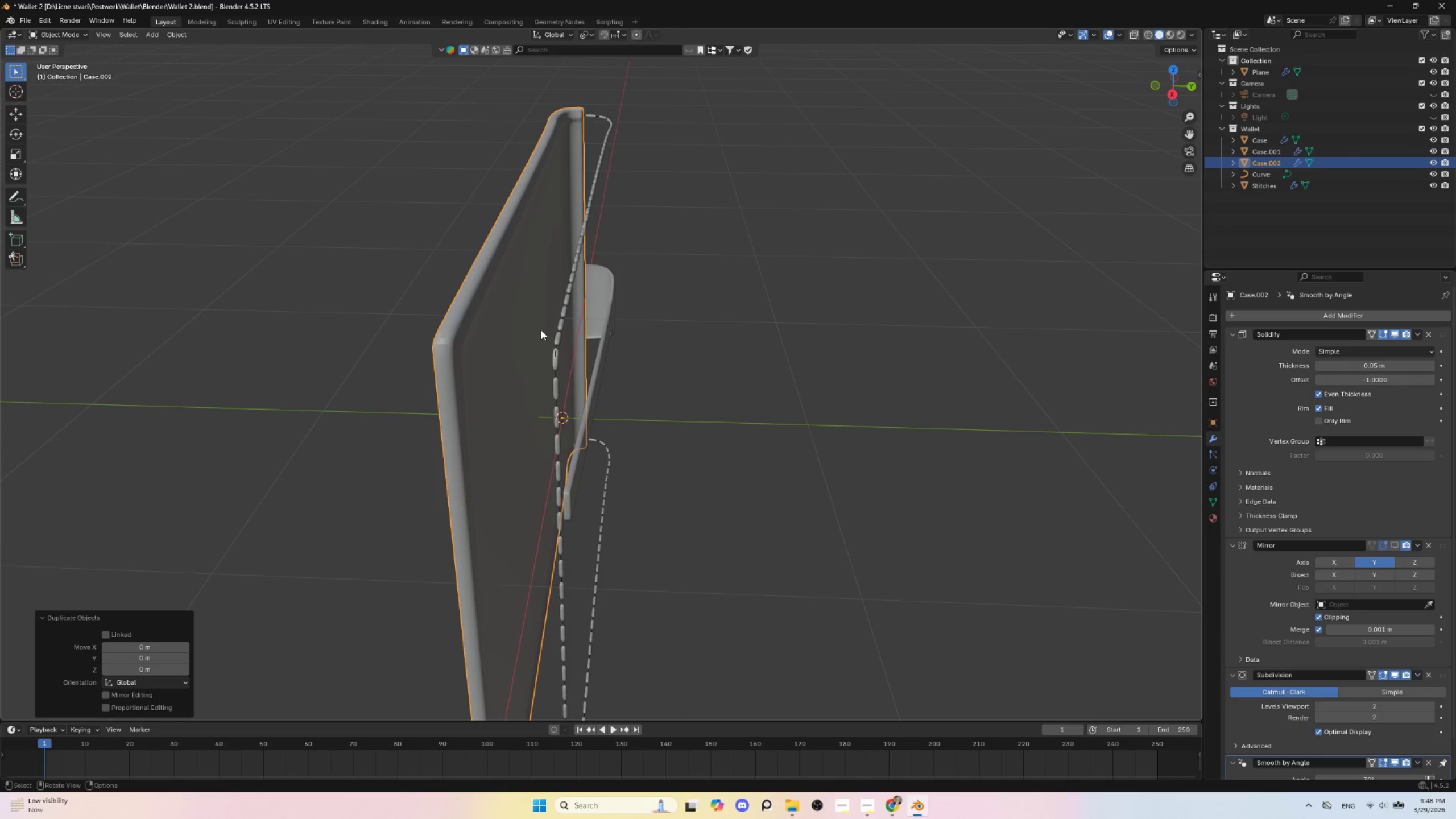 
key(G)
 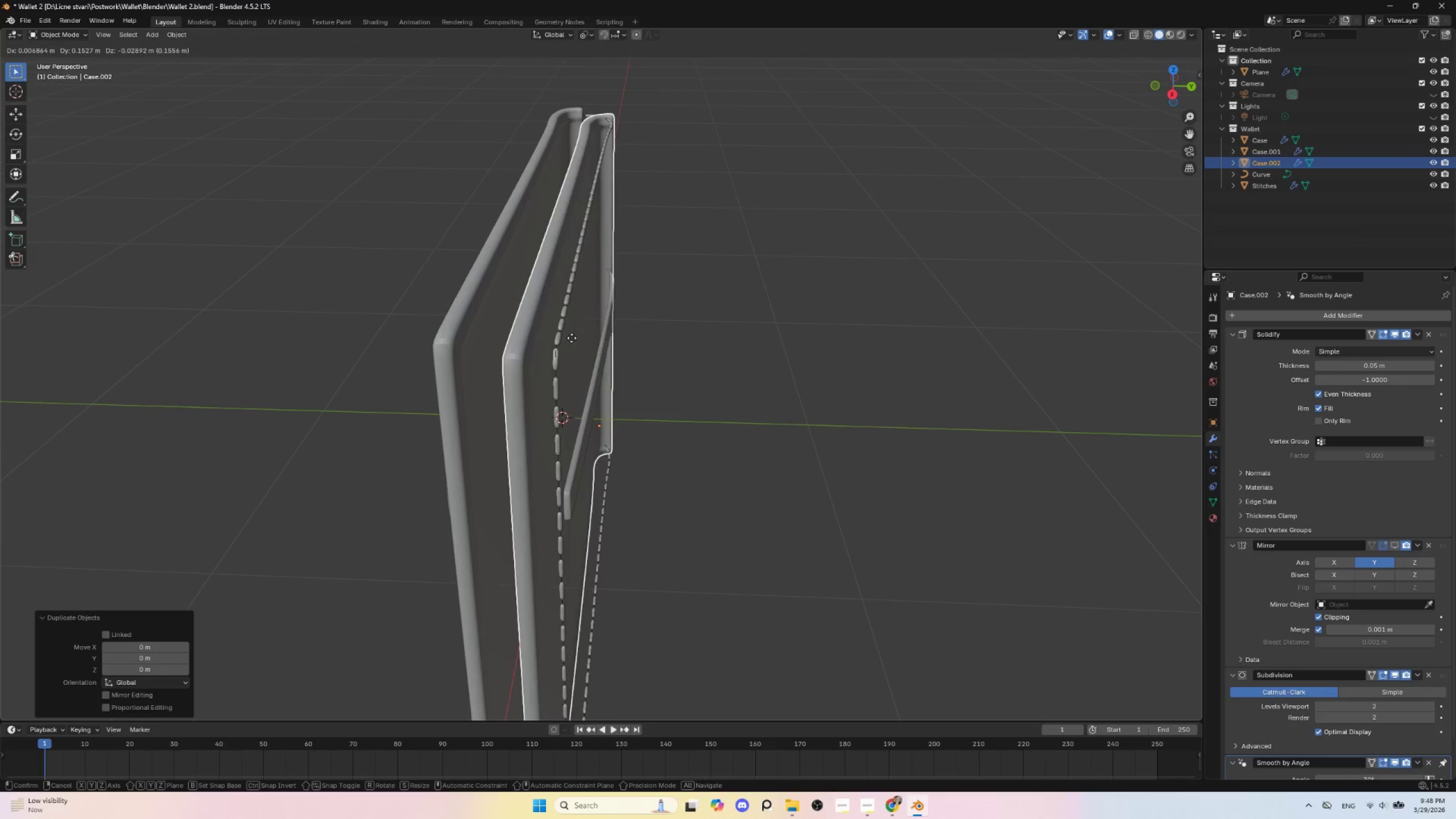 
key(Escape)
 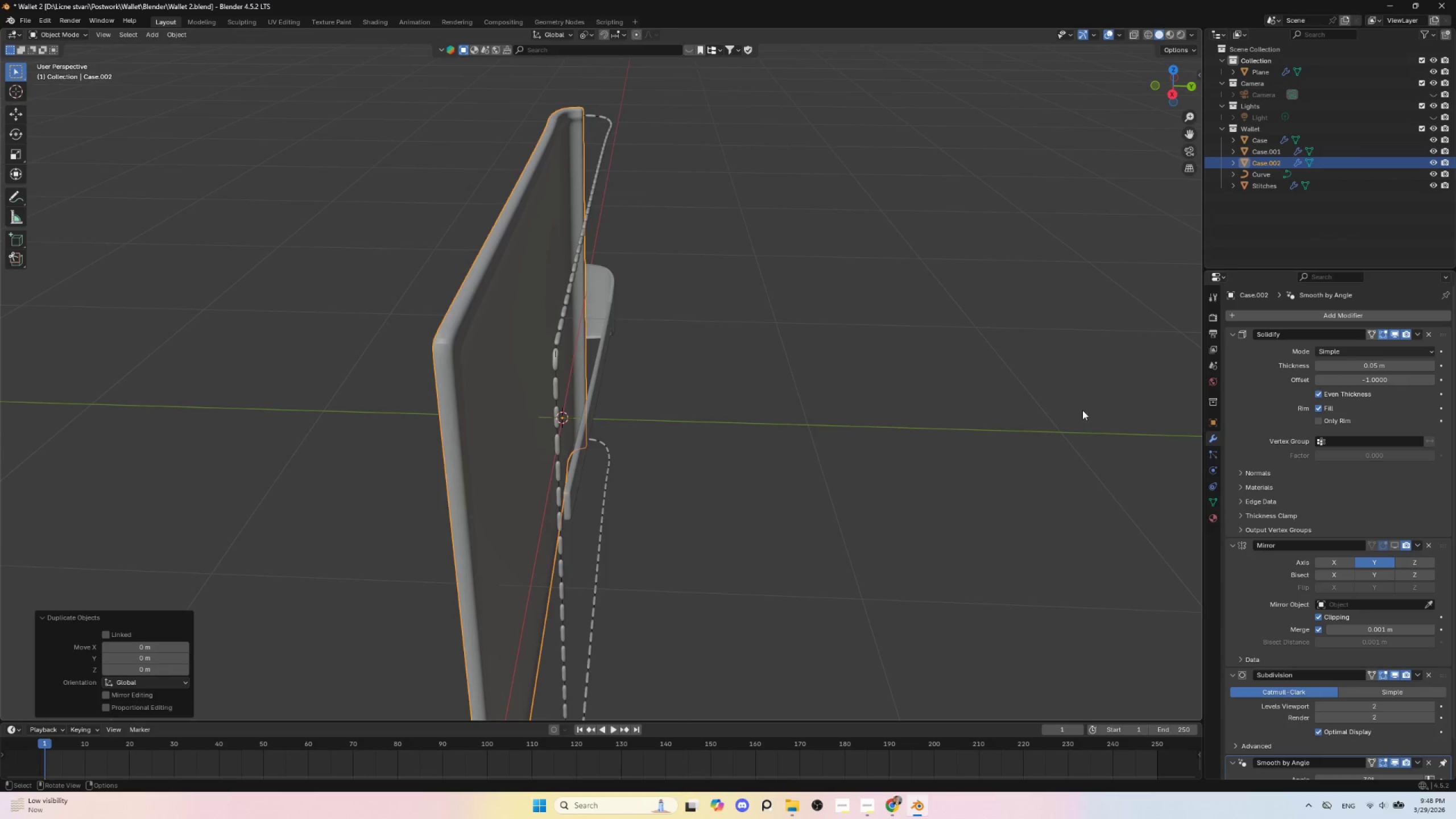 
key(NumpadDivide)
 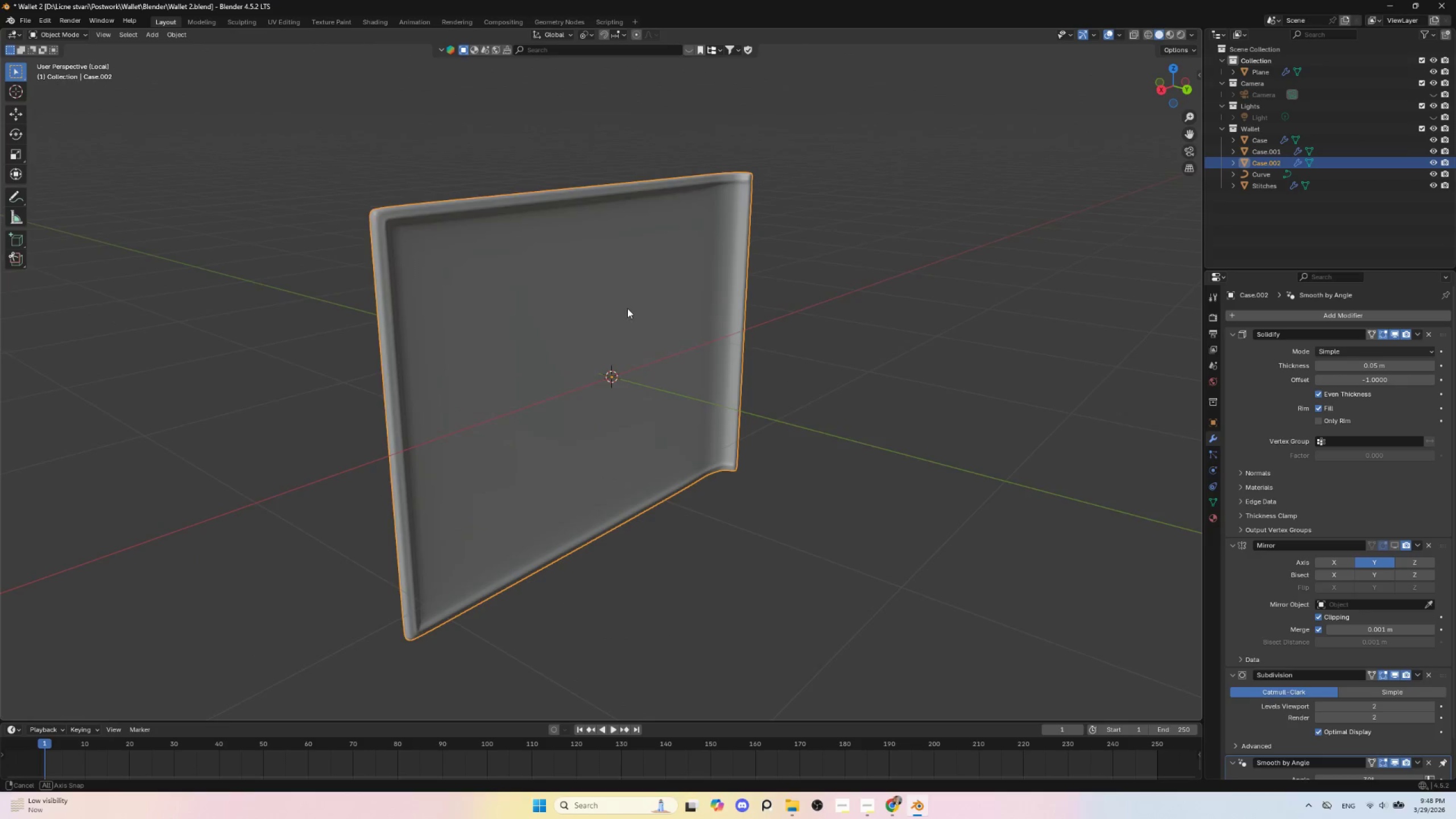 
key(Tab)
 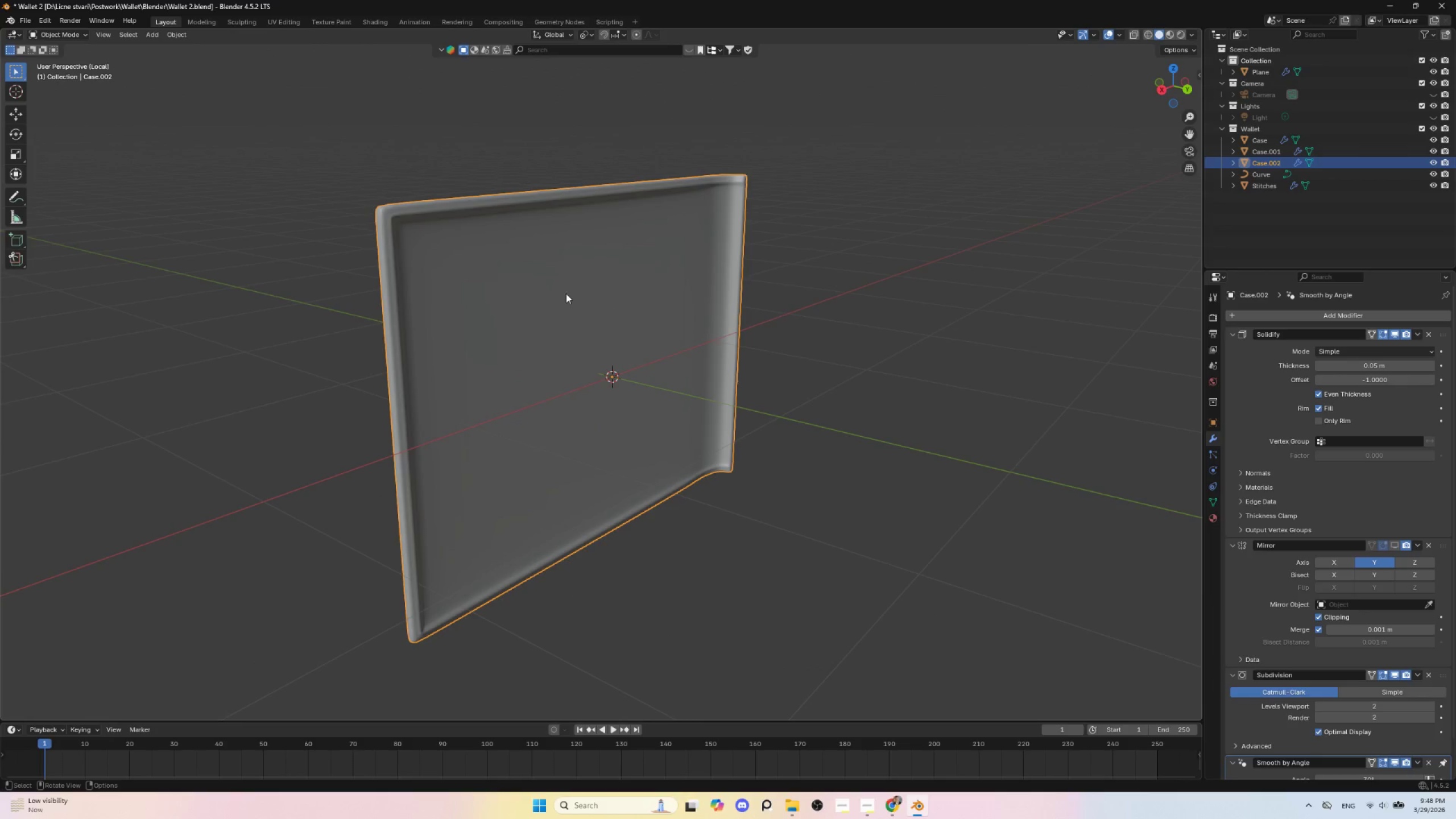 
key(Tab)
 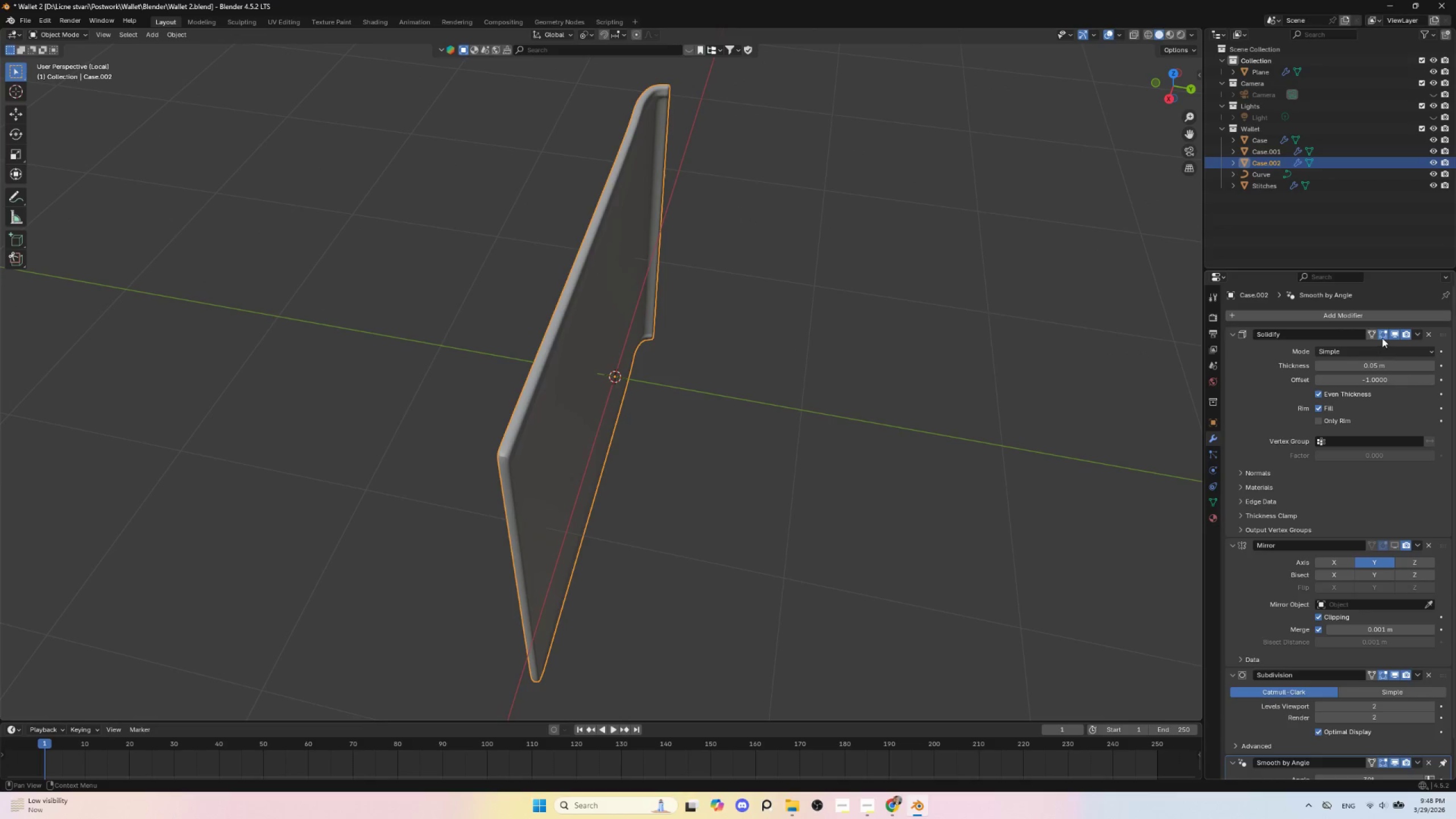 
left_click([1393, 331])
 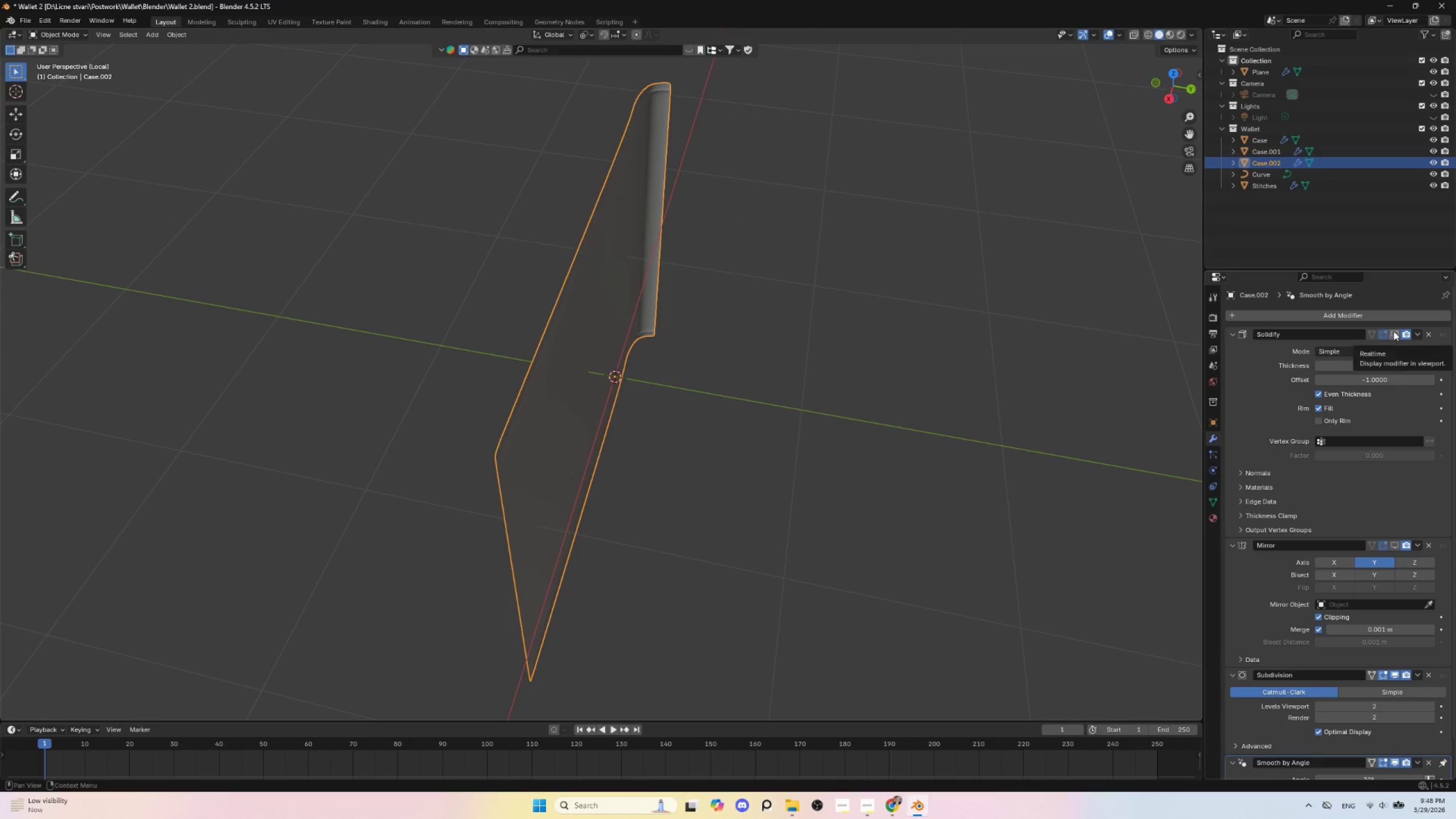 
left_click([1393, 331])
 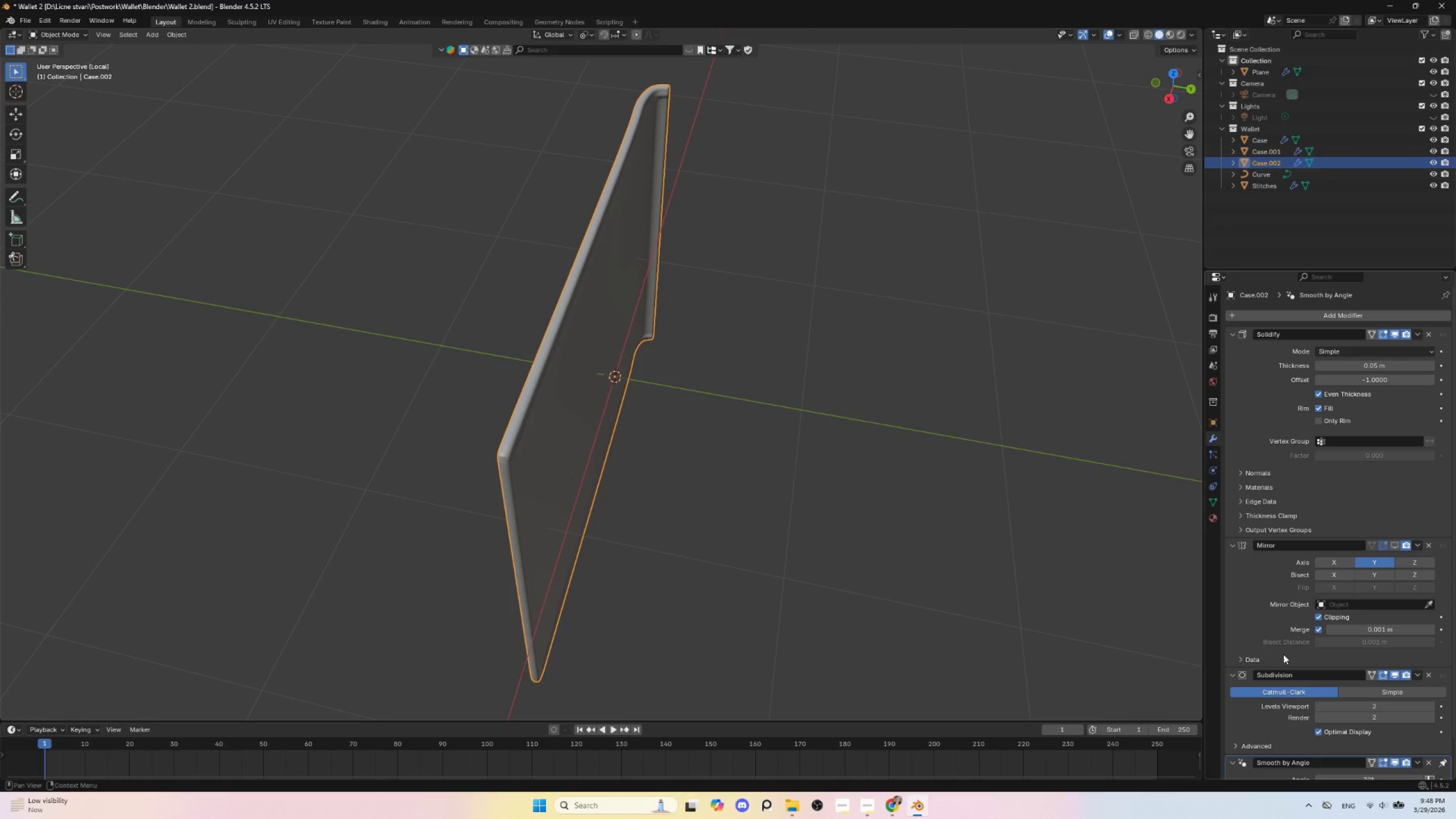 
wait(5.42)
 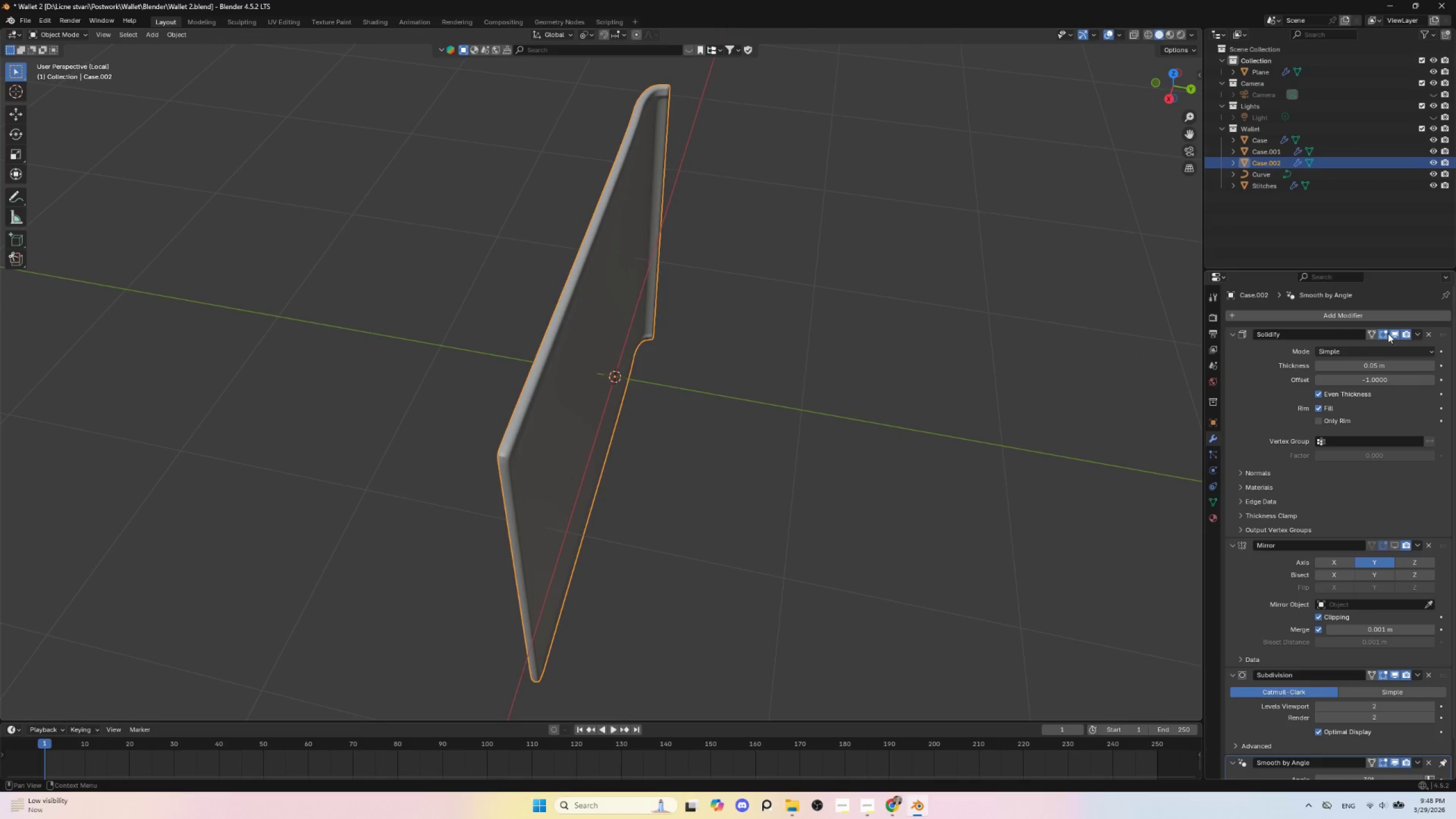 
left_click([1427, 673])
 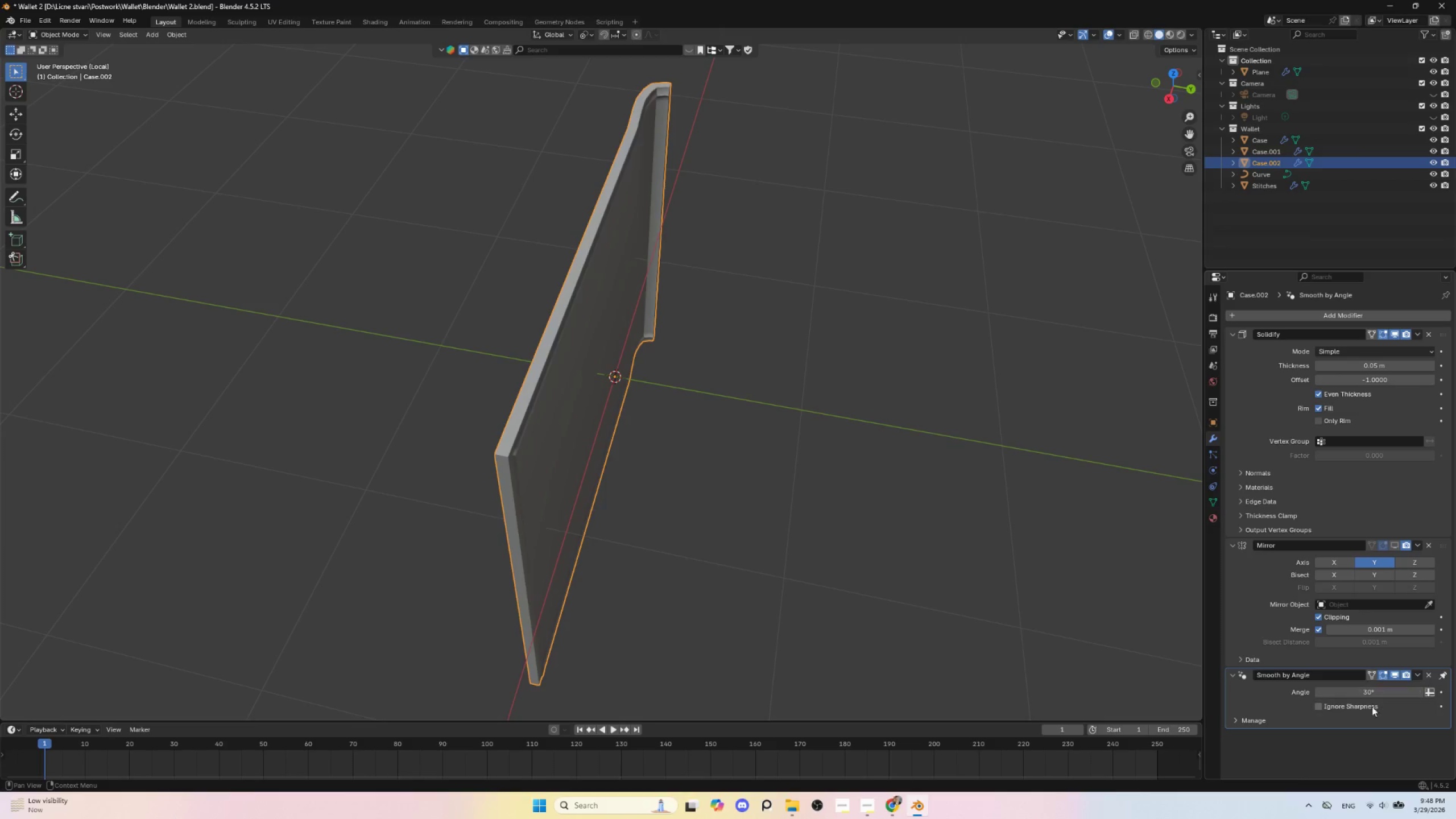 
scroll: coordinate [1316, 677], scroll_direction: down, amount: 4.0
 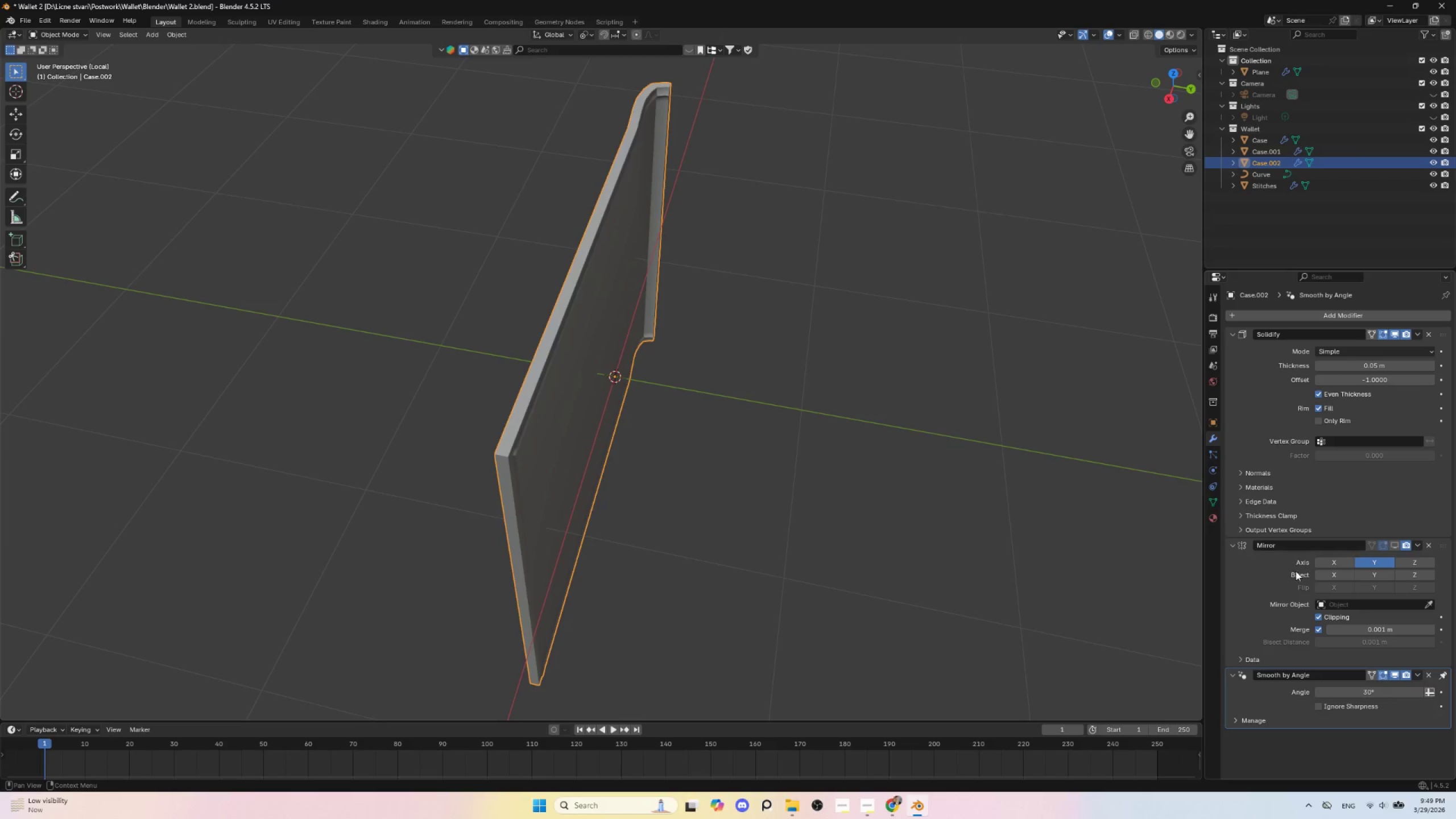 
left_click([1429, 545])
 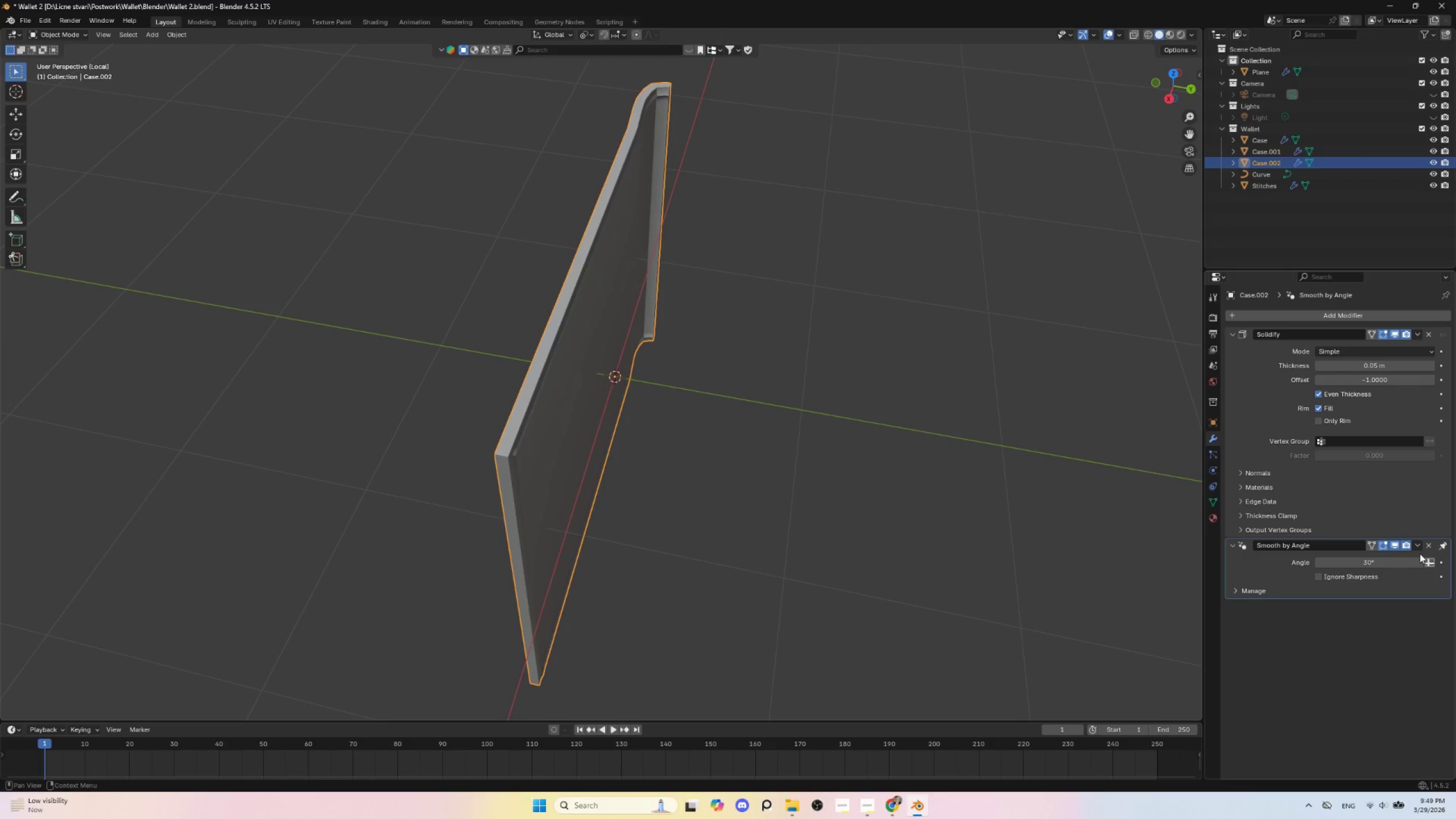 
left_click([1427, 545])
 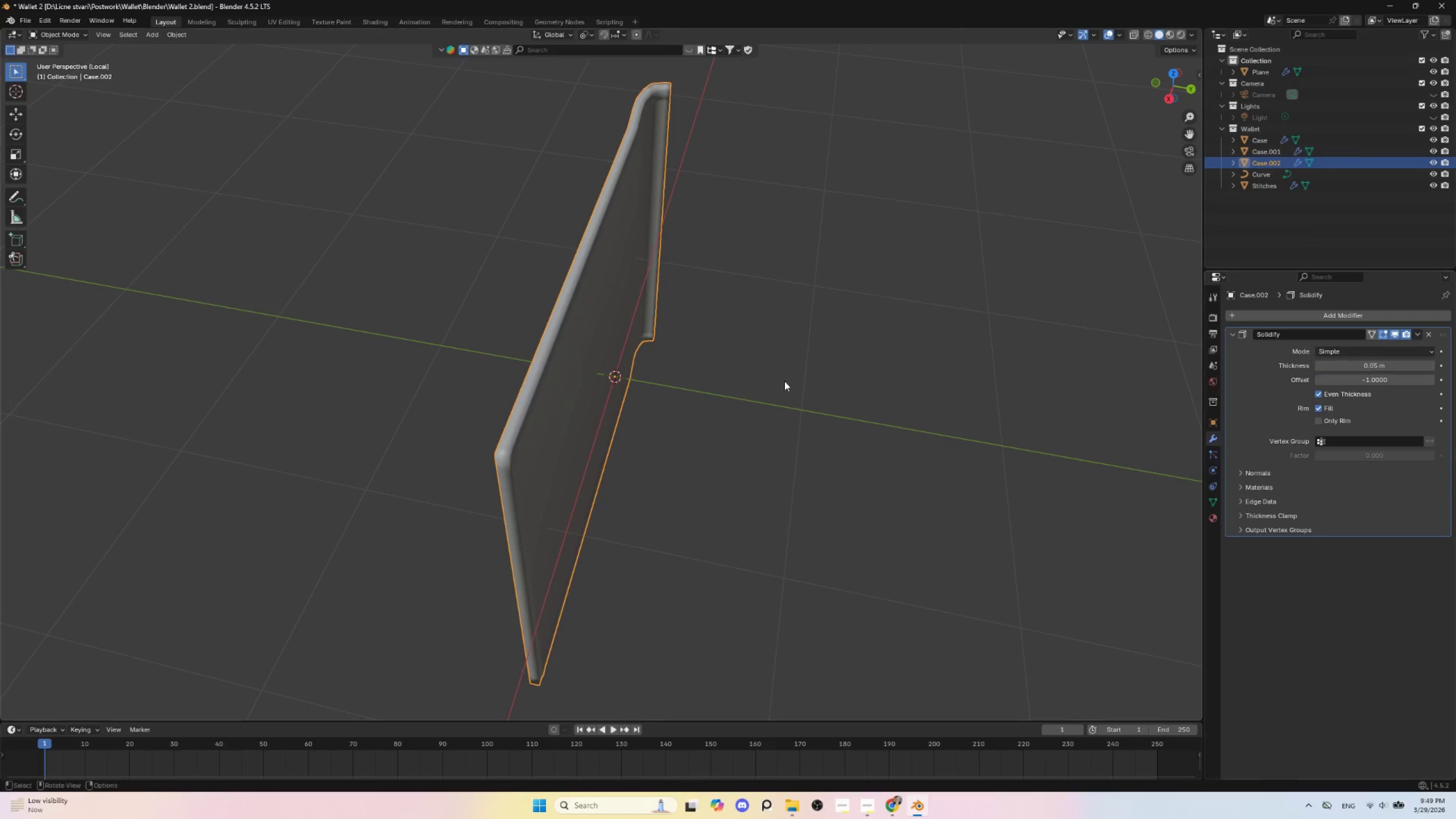 
right_click([570, 337])
 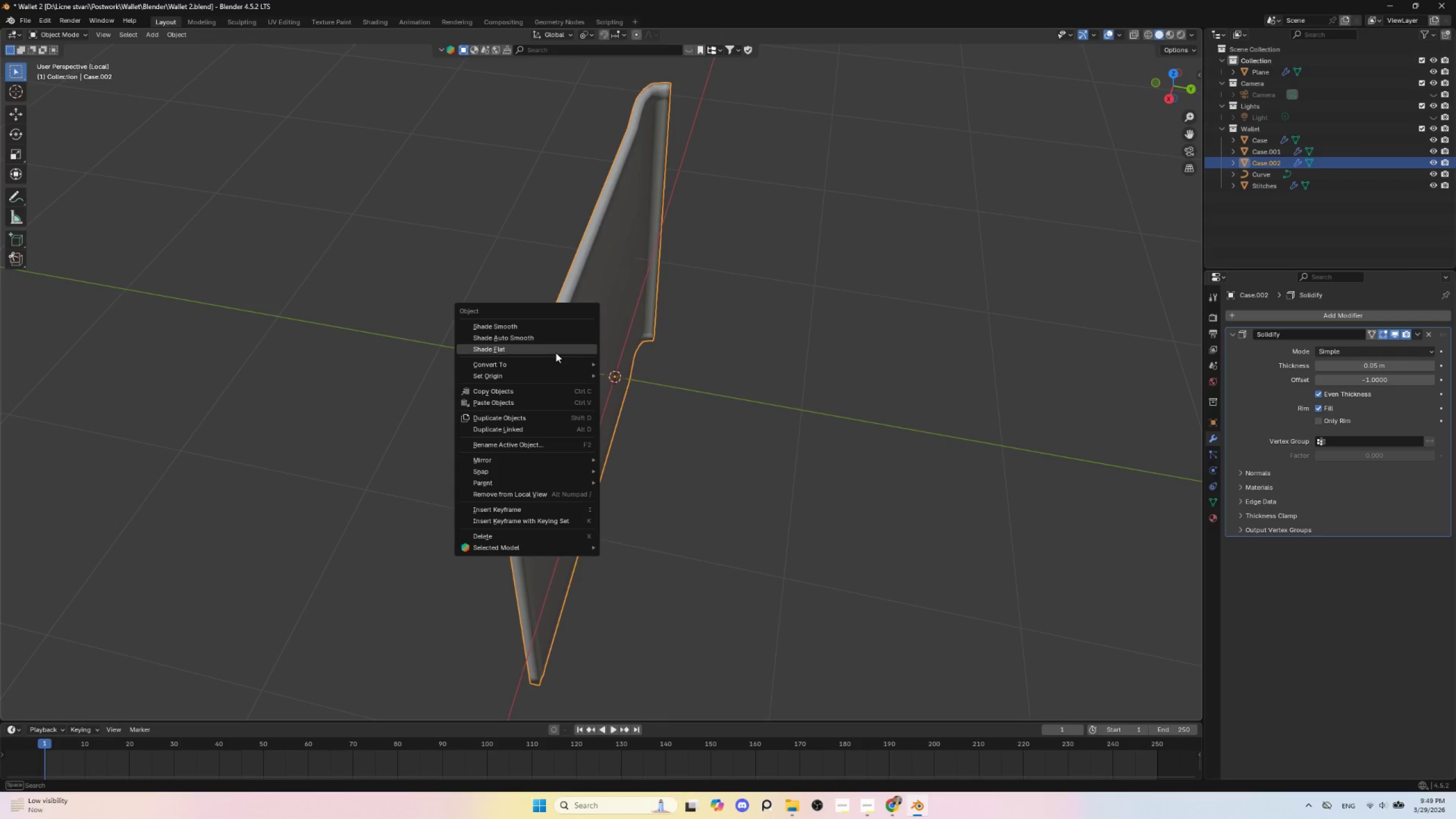 
left_click([556, 353])
 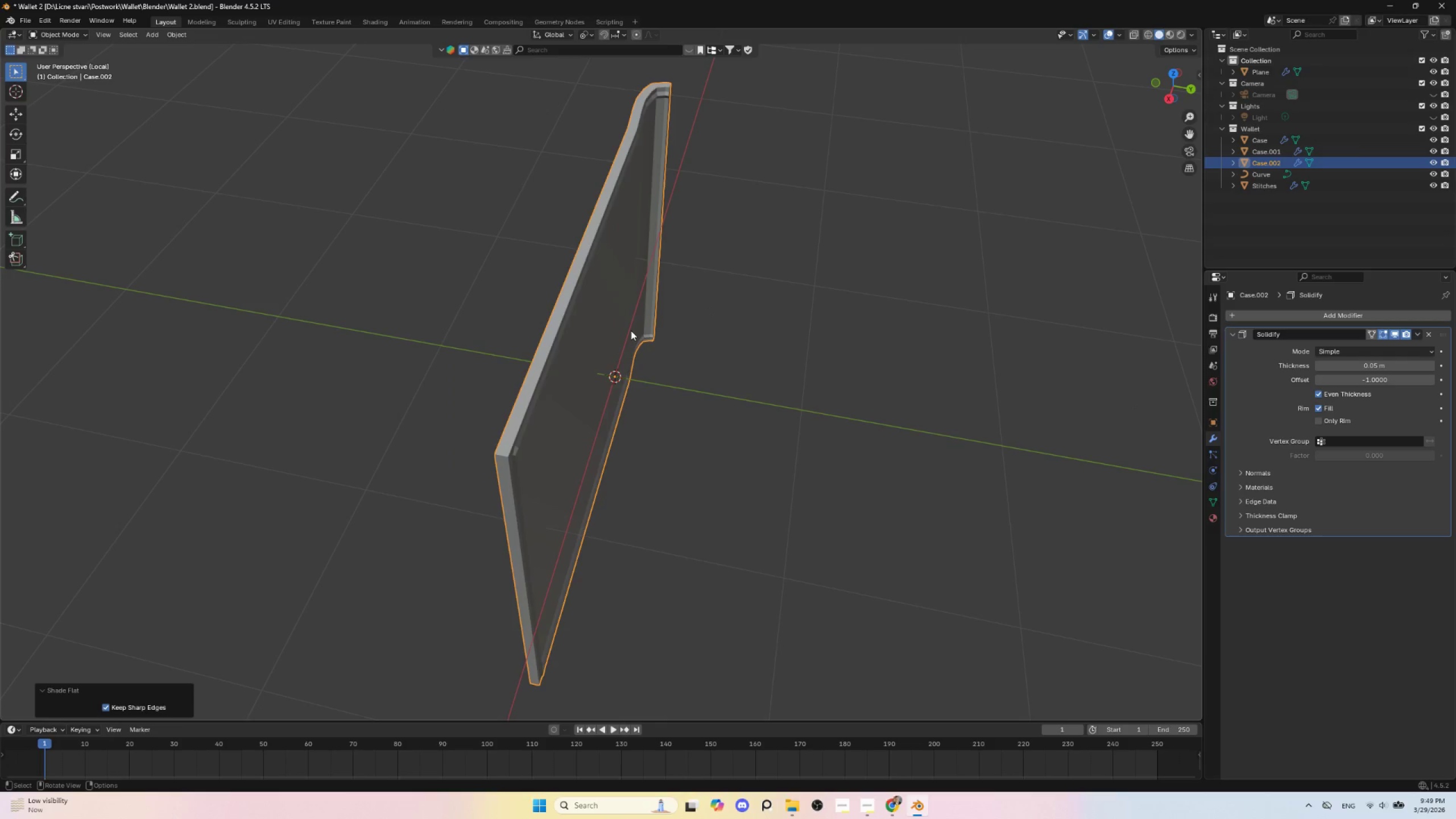 
key(Control+A)
 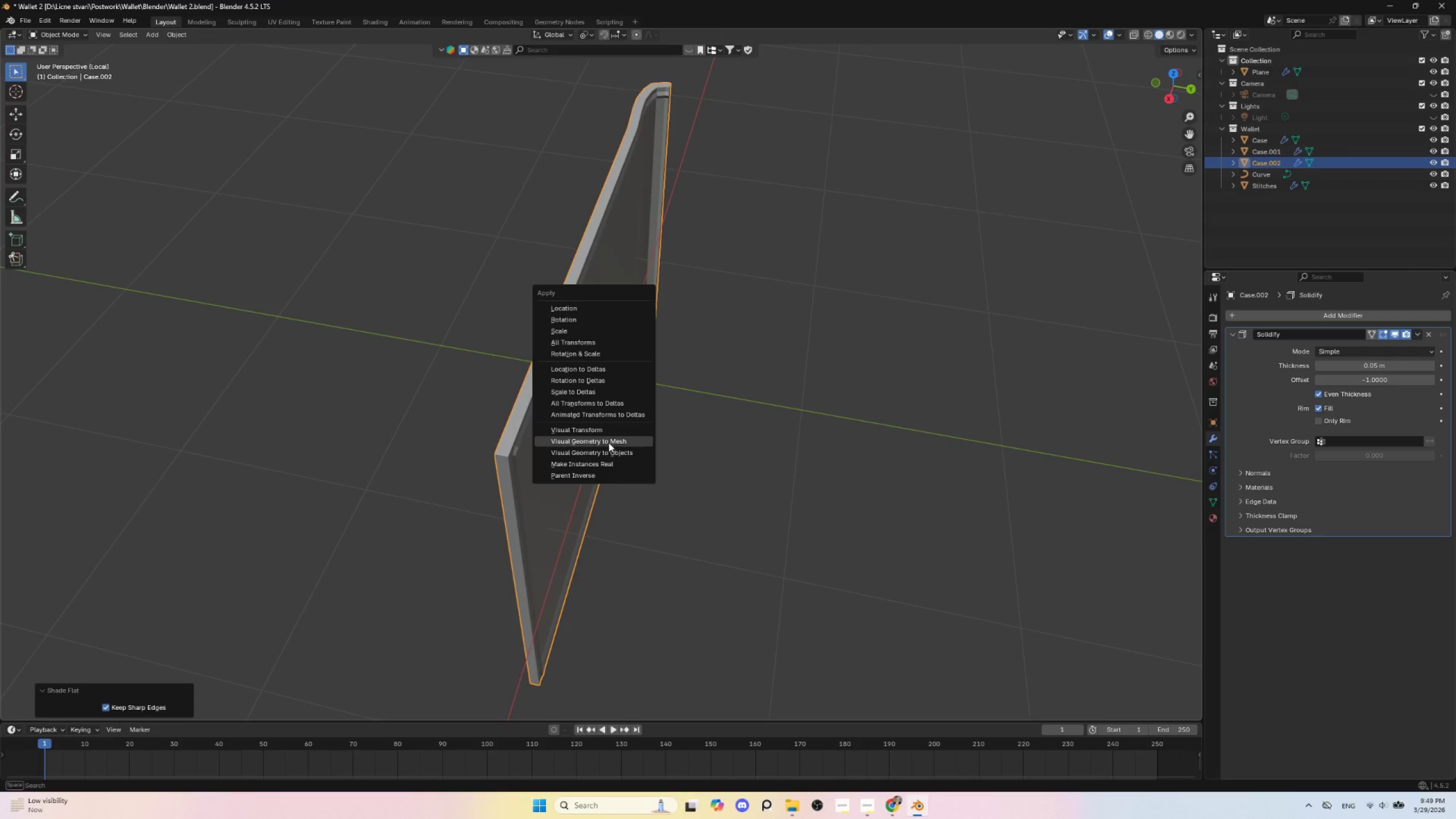 
key(Control+A)
 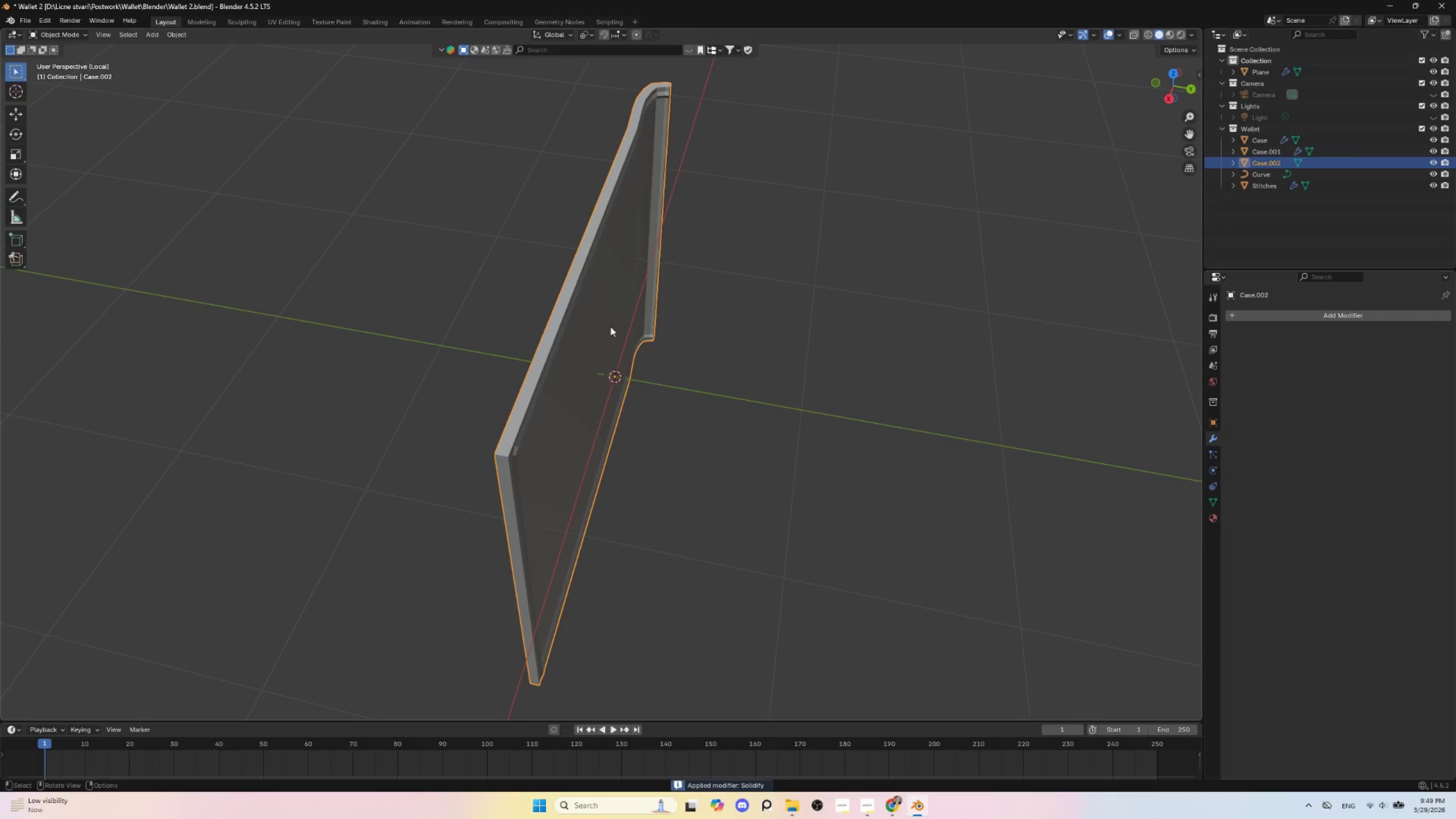 
left_click([605, 325])
 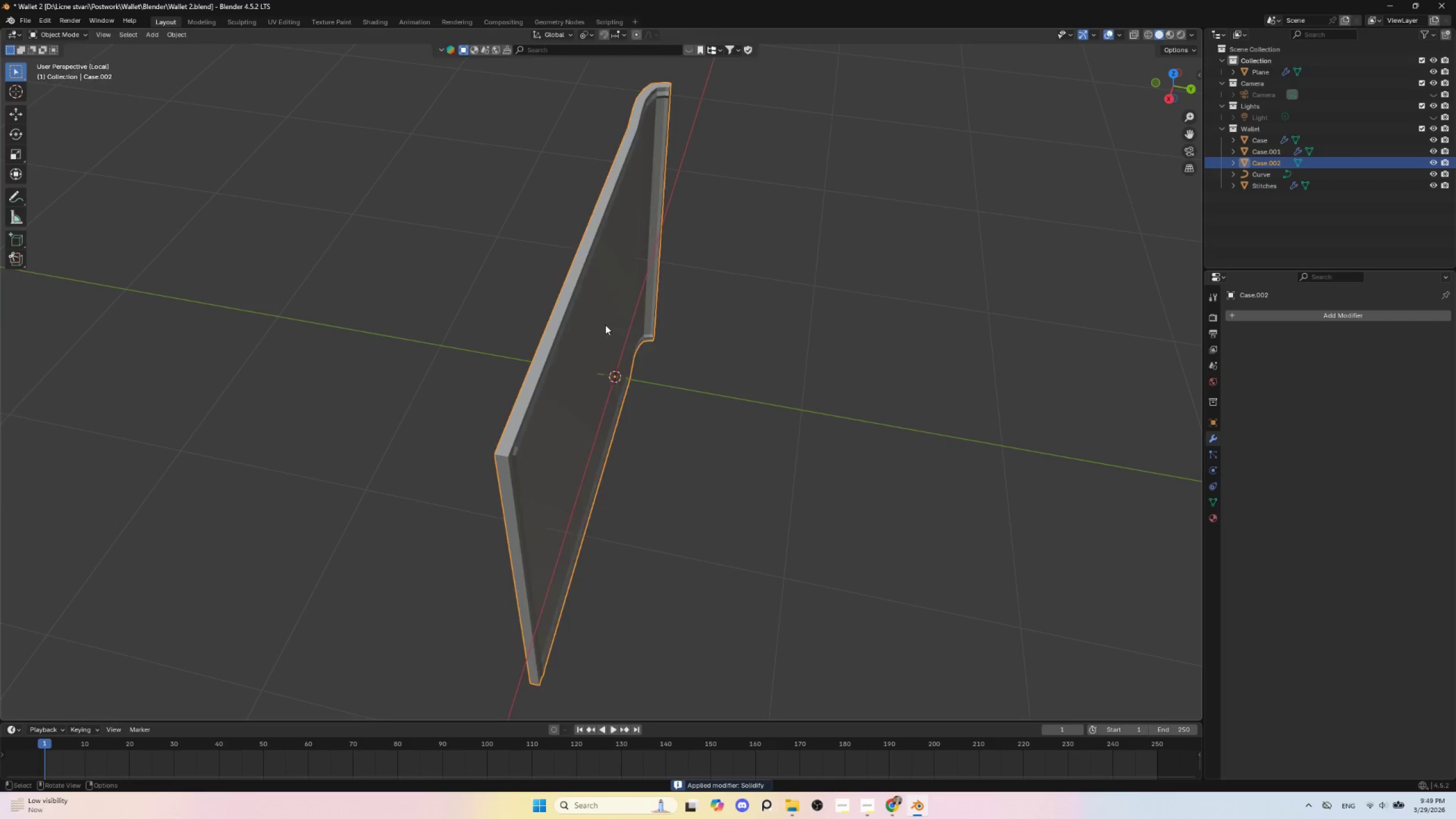 
key(Tab)
 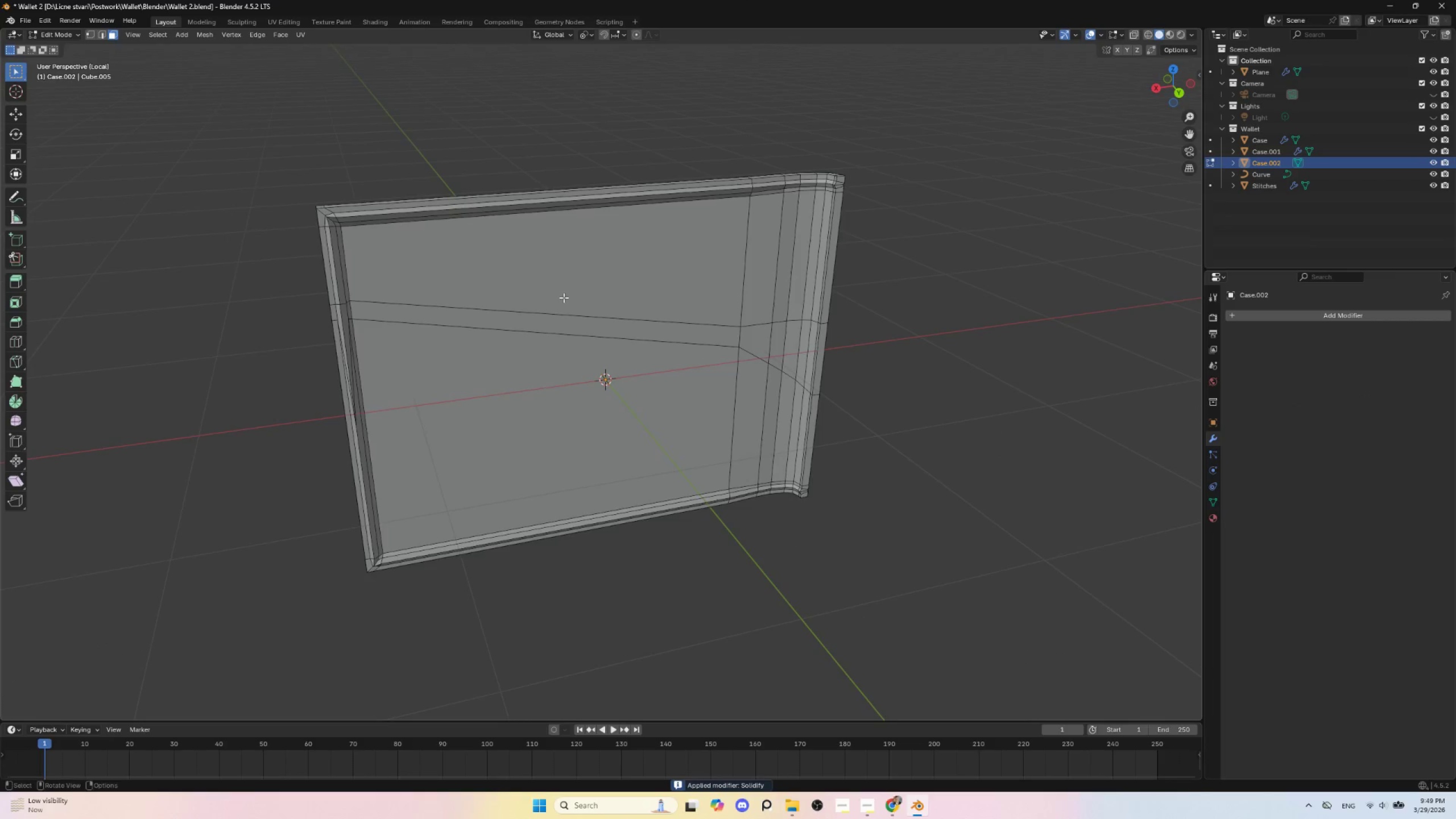 
left_click([469, 297])
 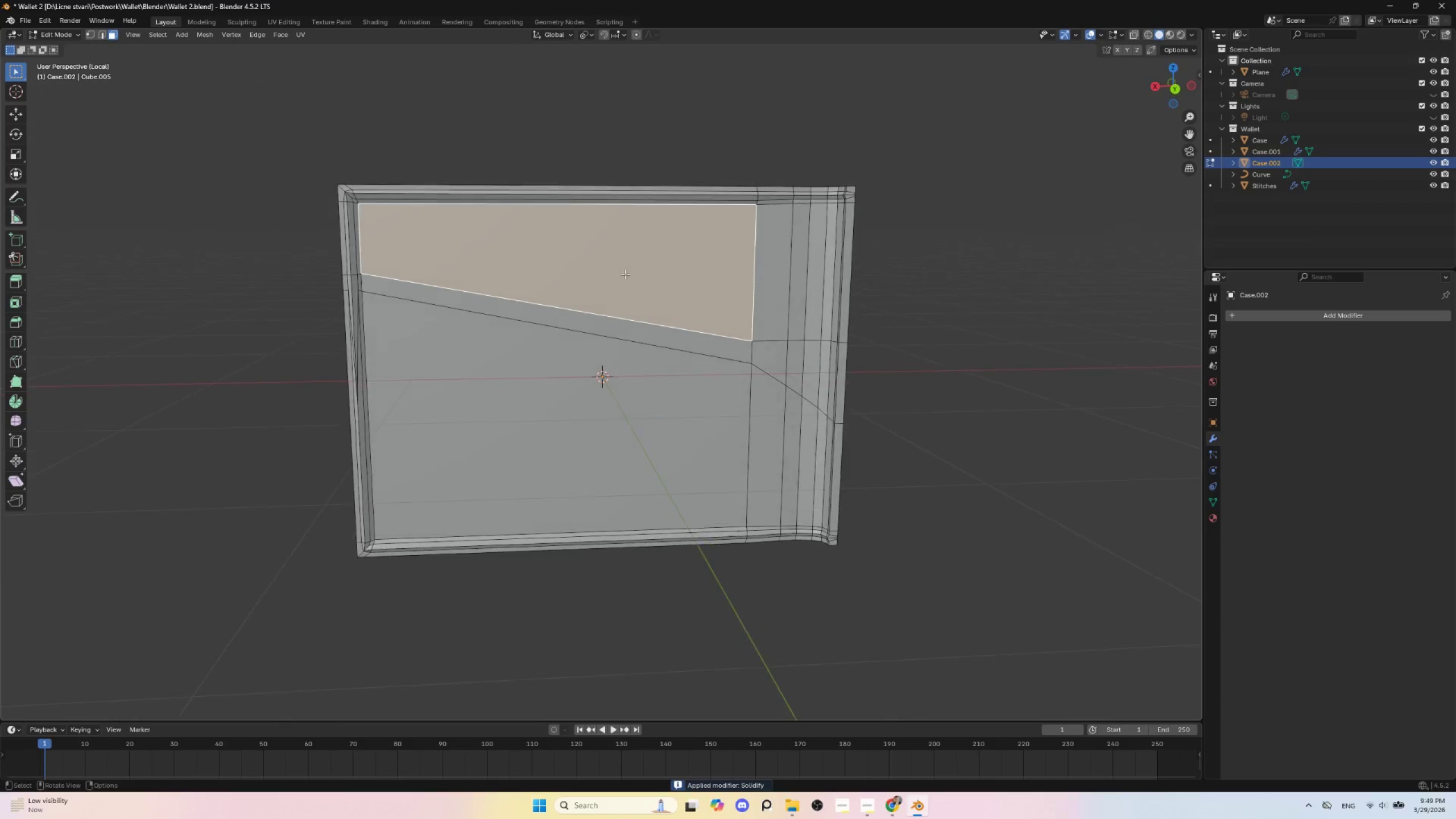 
hold_key(key=ShiftLeft, duration=1.22)
left_click([567, 328])
 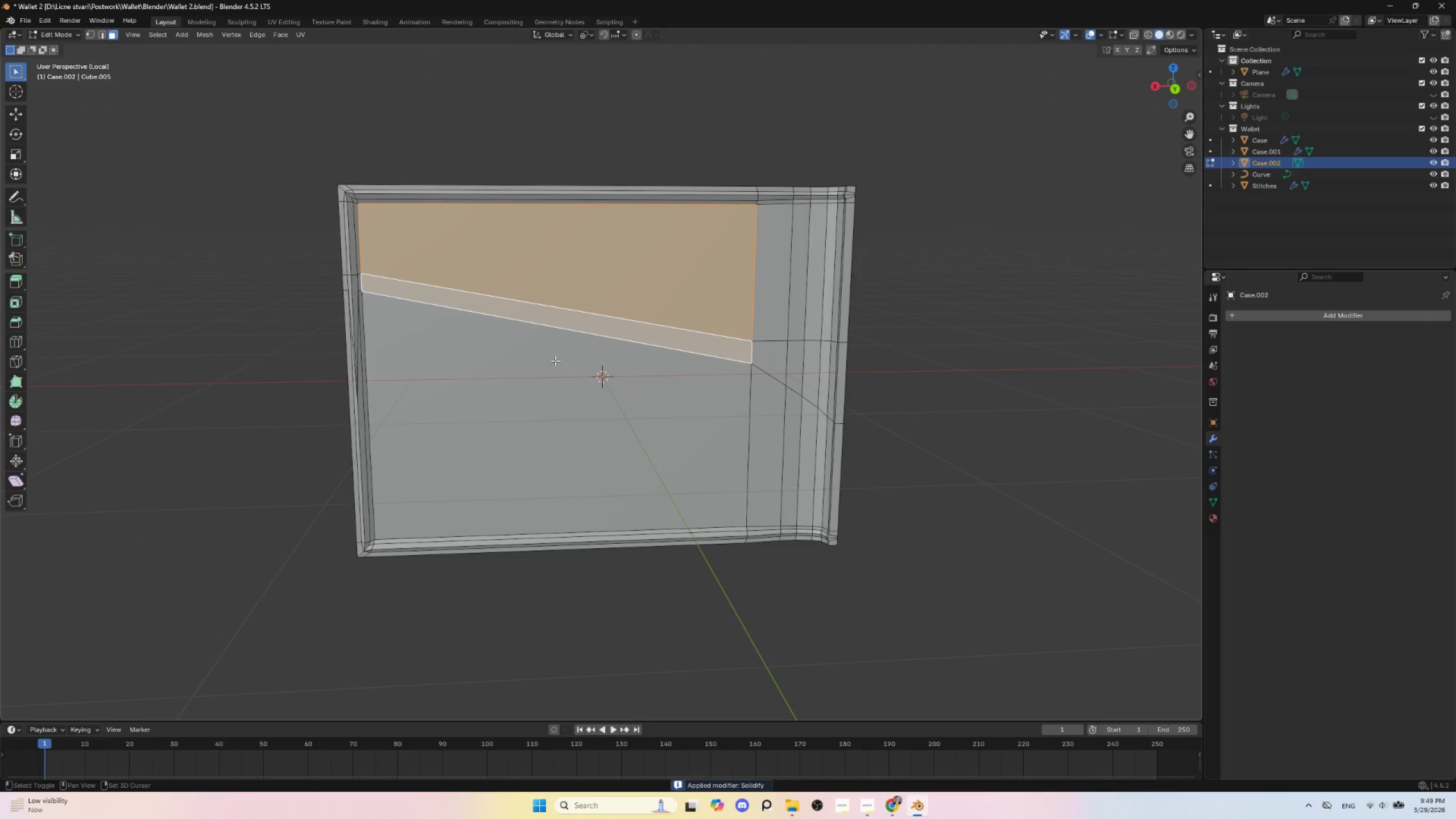 
double_click([555, 361])
 